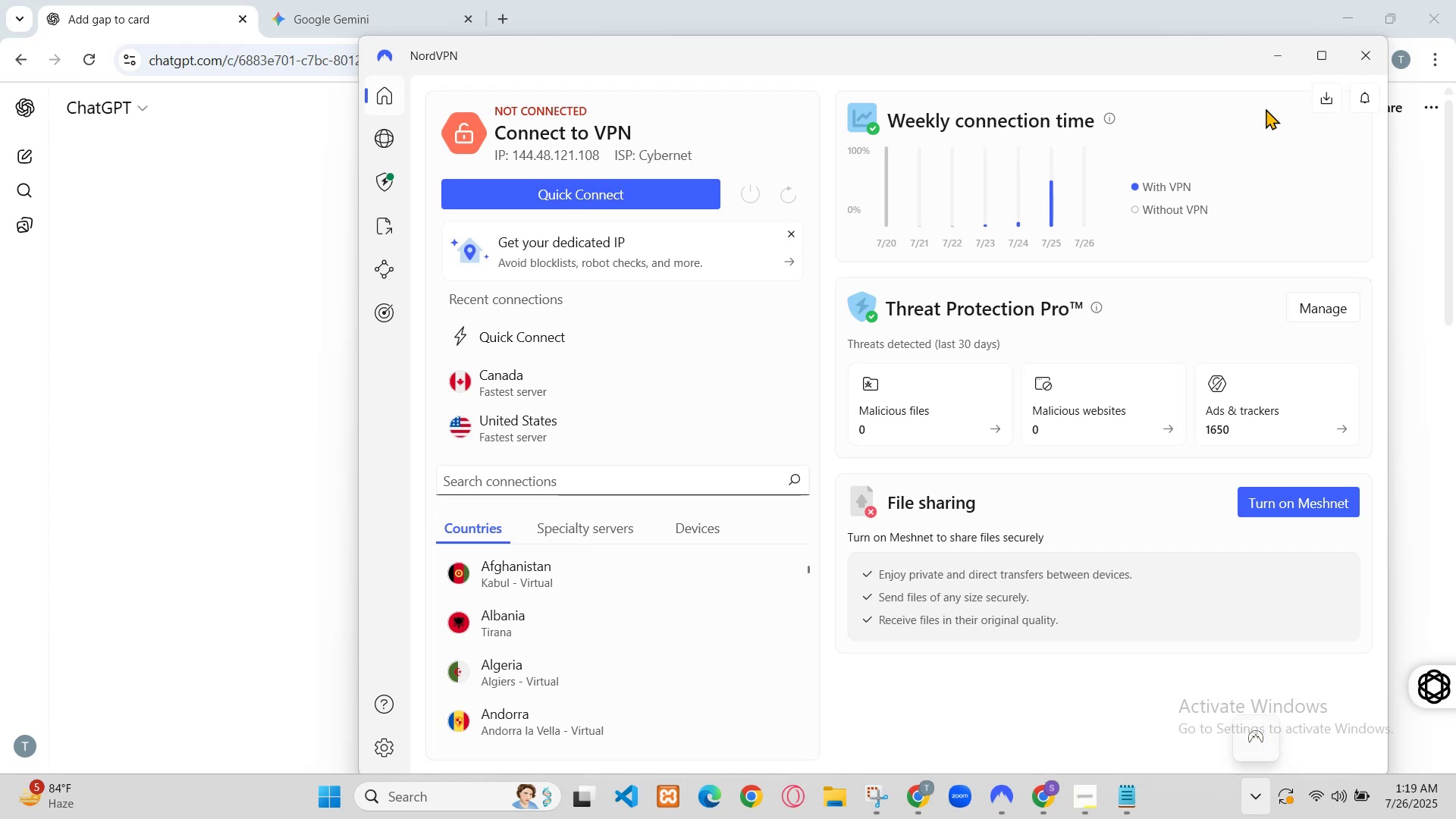 
scroll: coordinate [749, 511], scroll_direction: down, amount: 1.0
 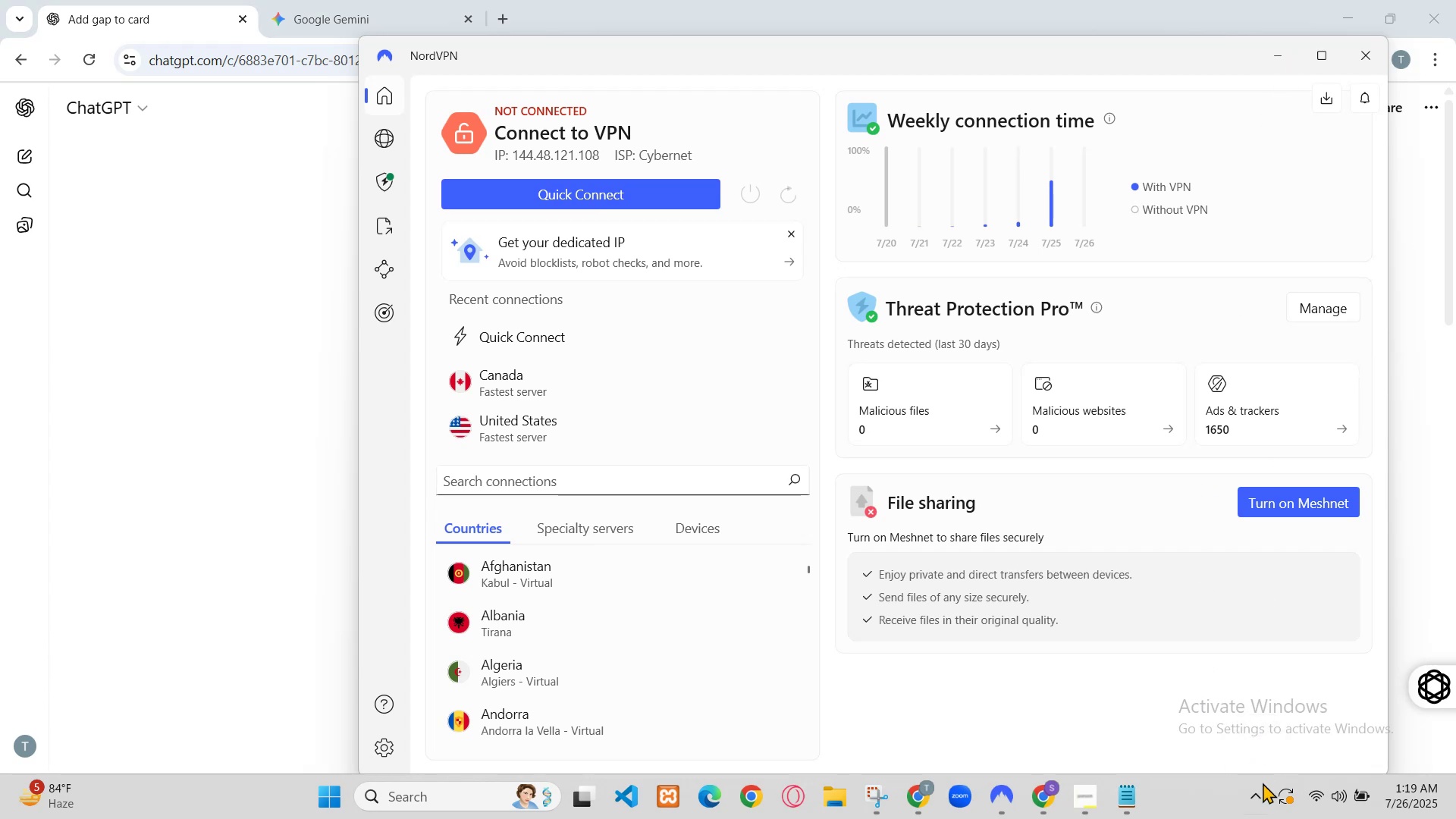 
hold_key(key=ControlLeft, duration=0.49)
 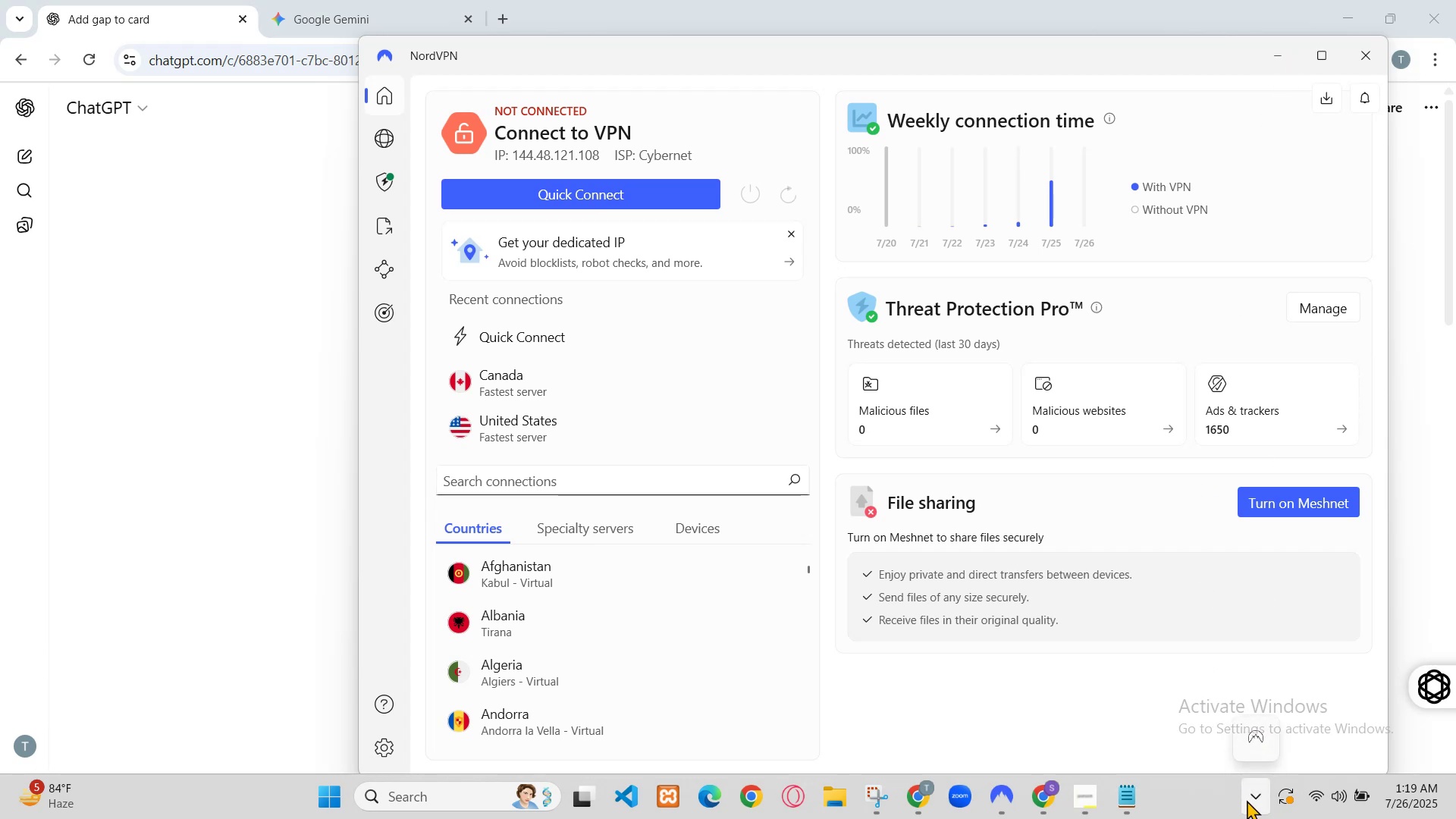 
left_click([899, 254])
 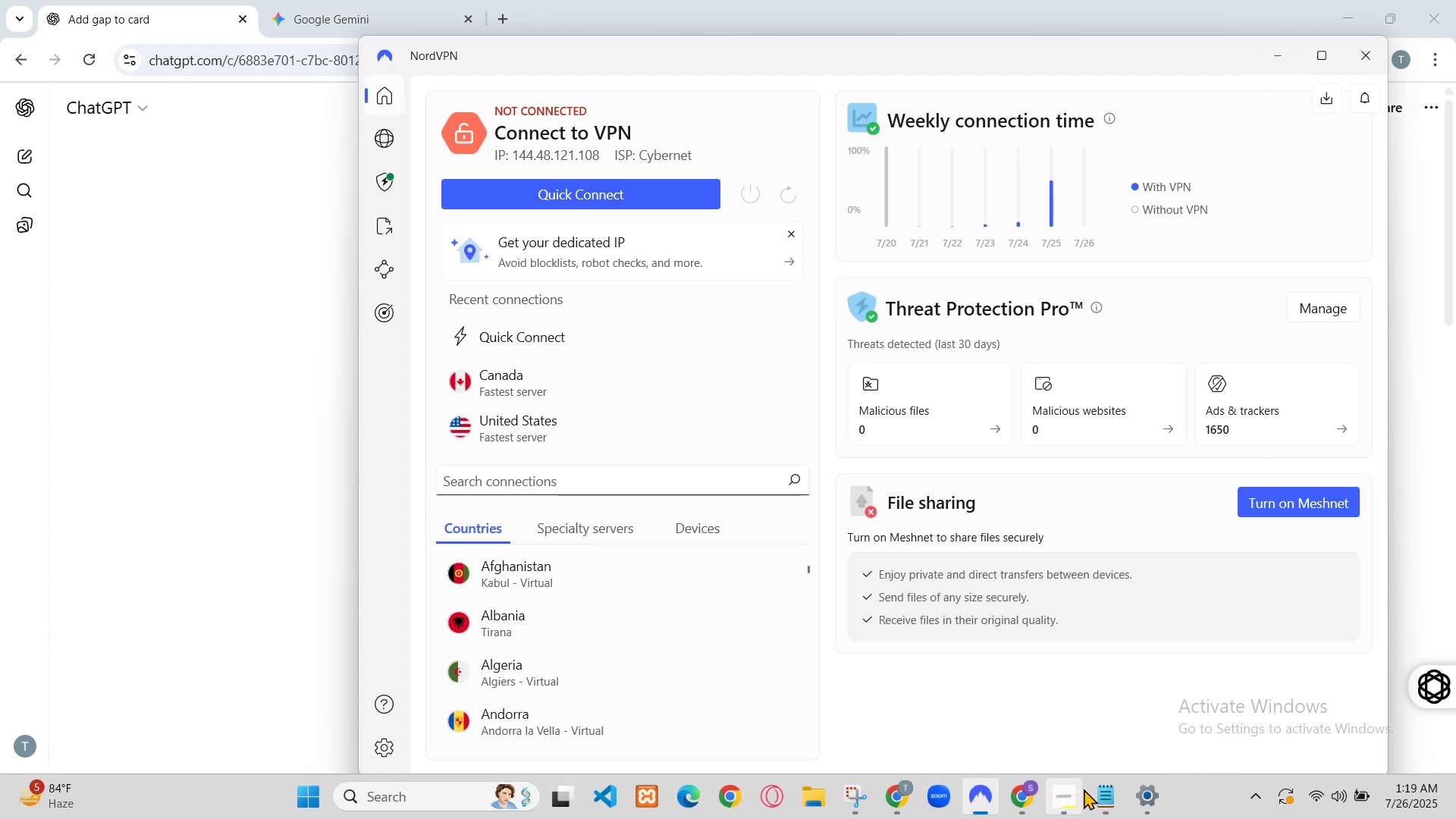 
wait(8.41)
 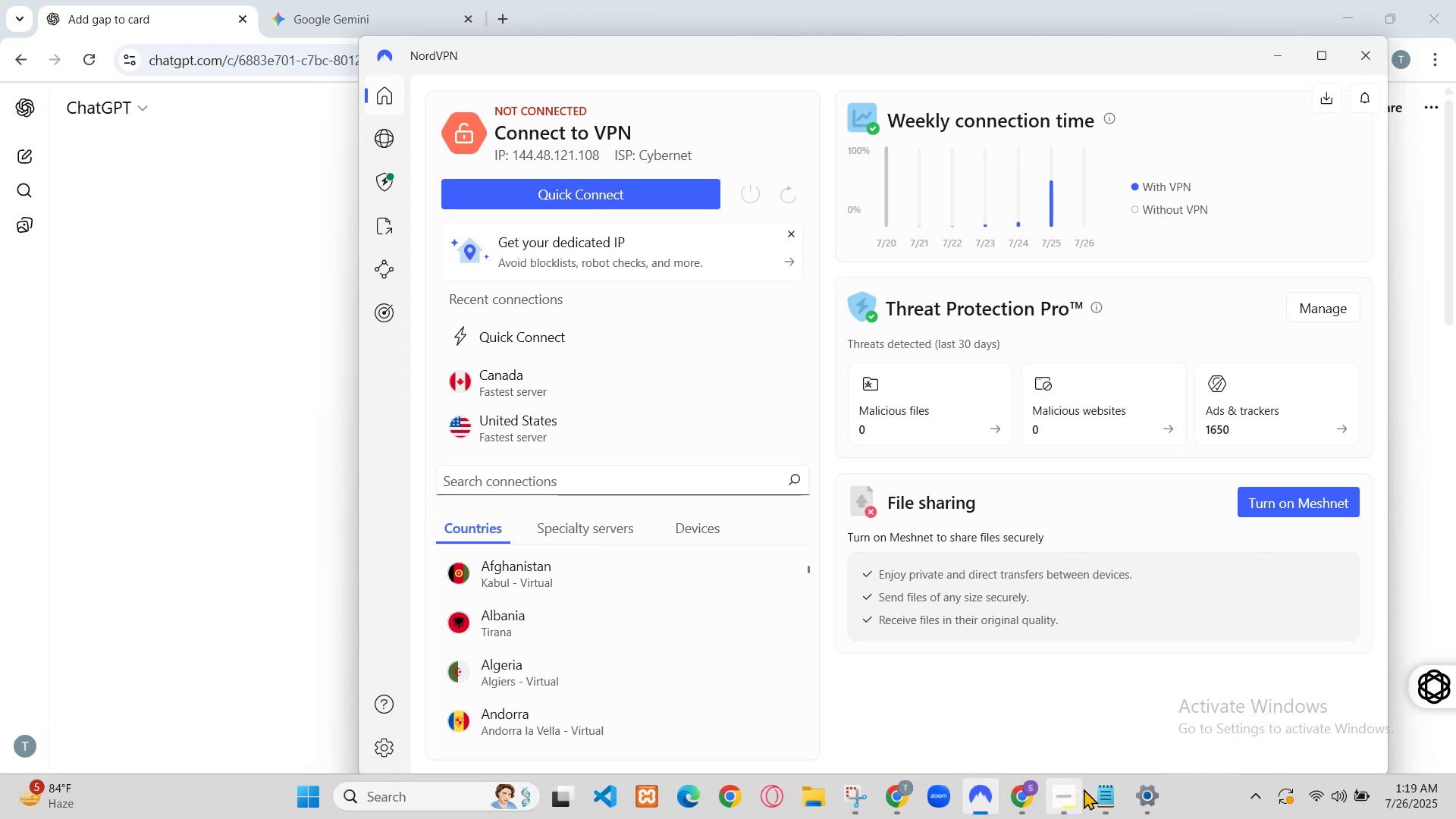 
mouse_move([778, 700])
 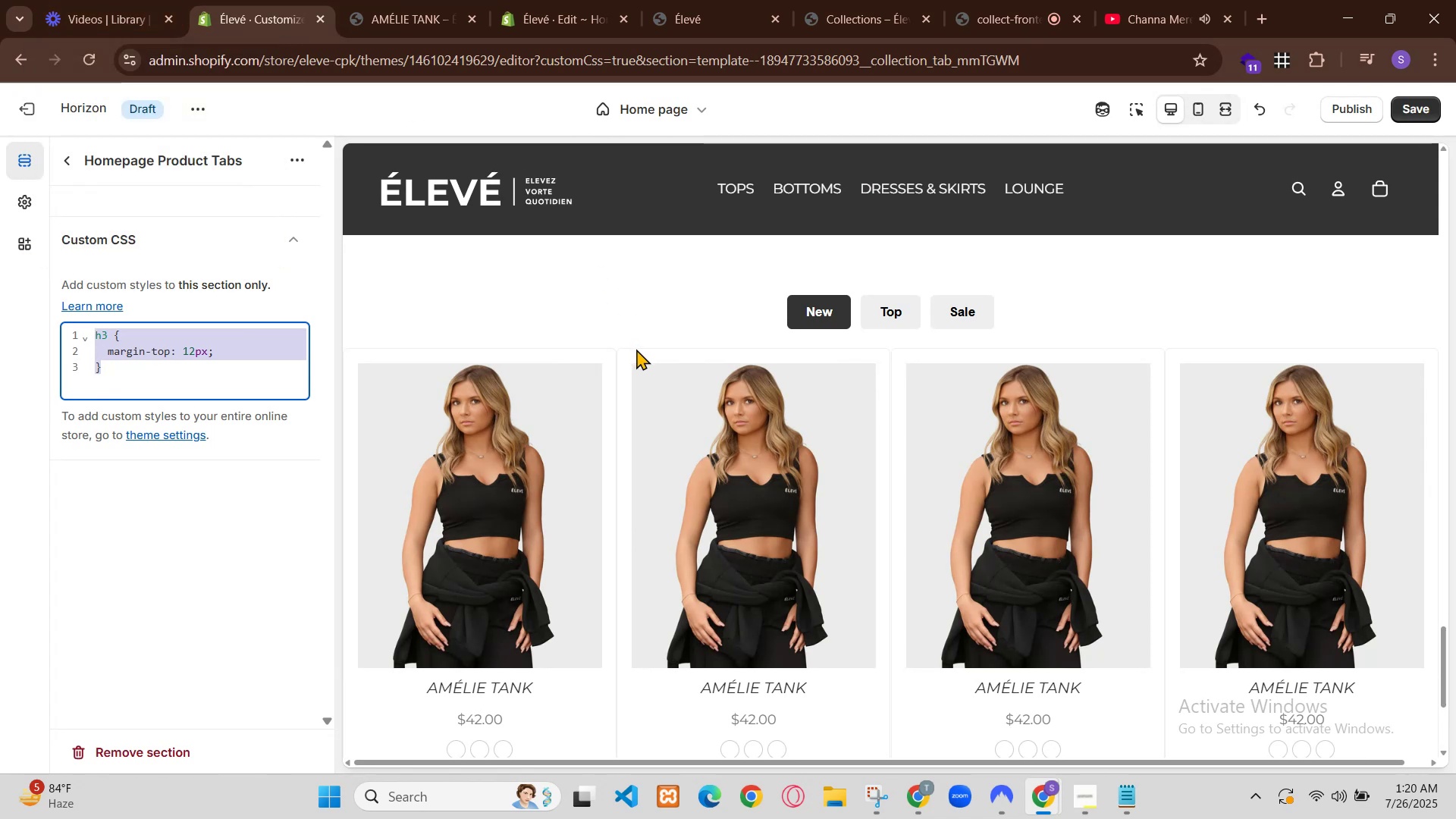 
wait(6.79)
 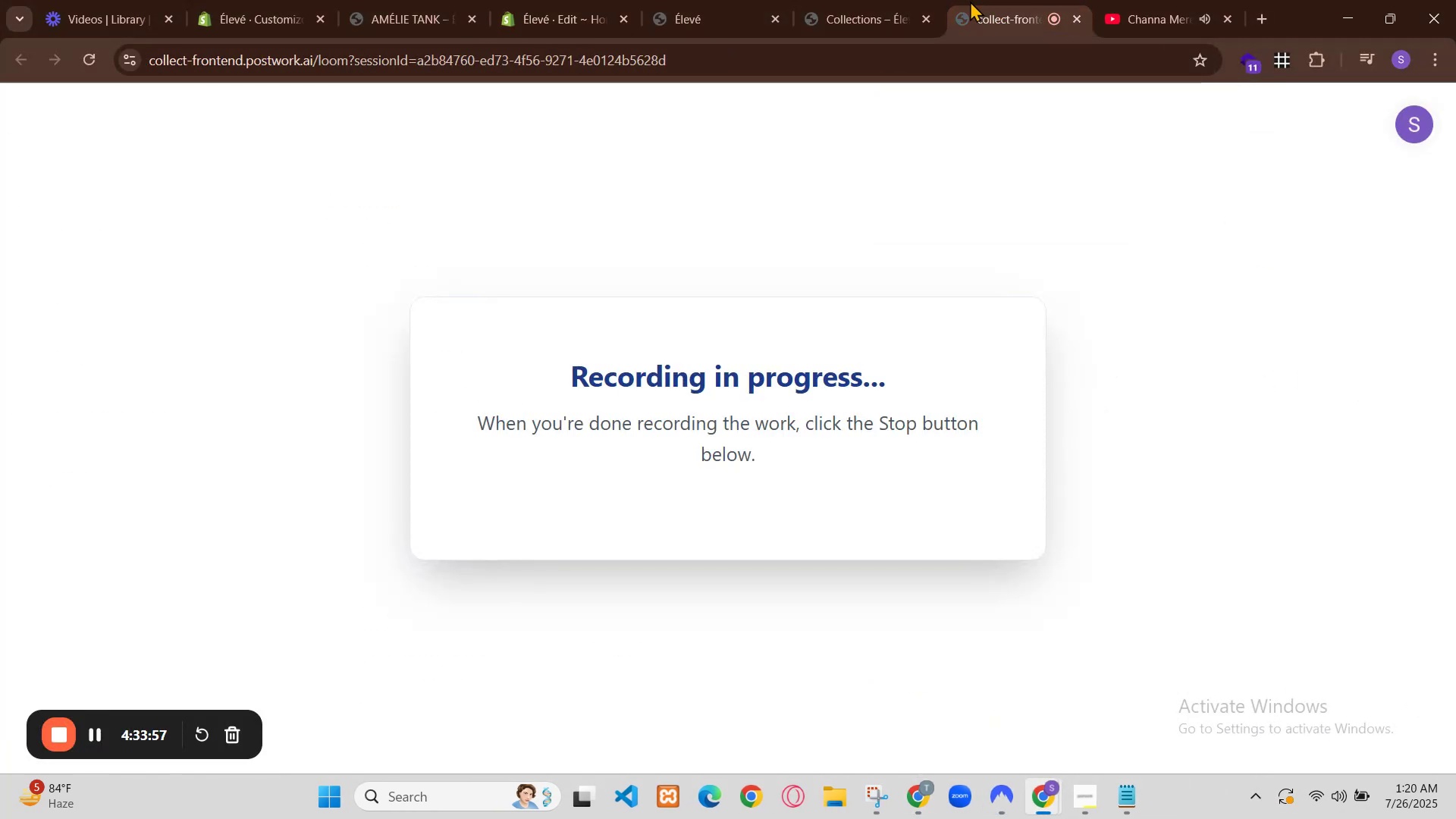 
mouse_move([777, 698])
 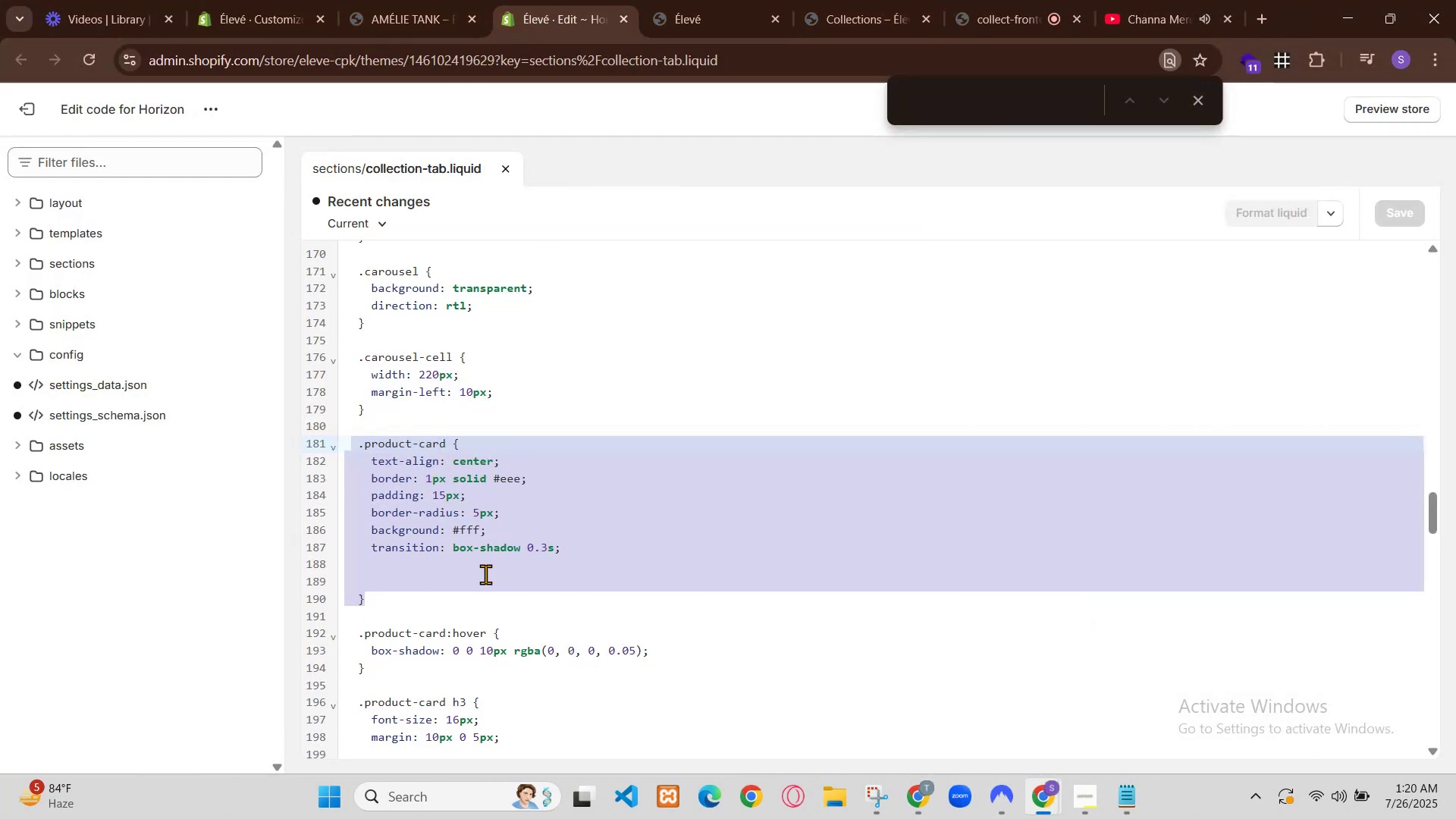 
wait(18.35)
 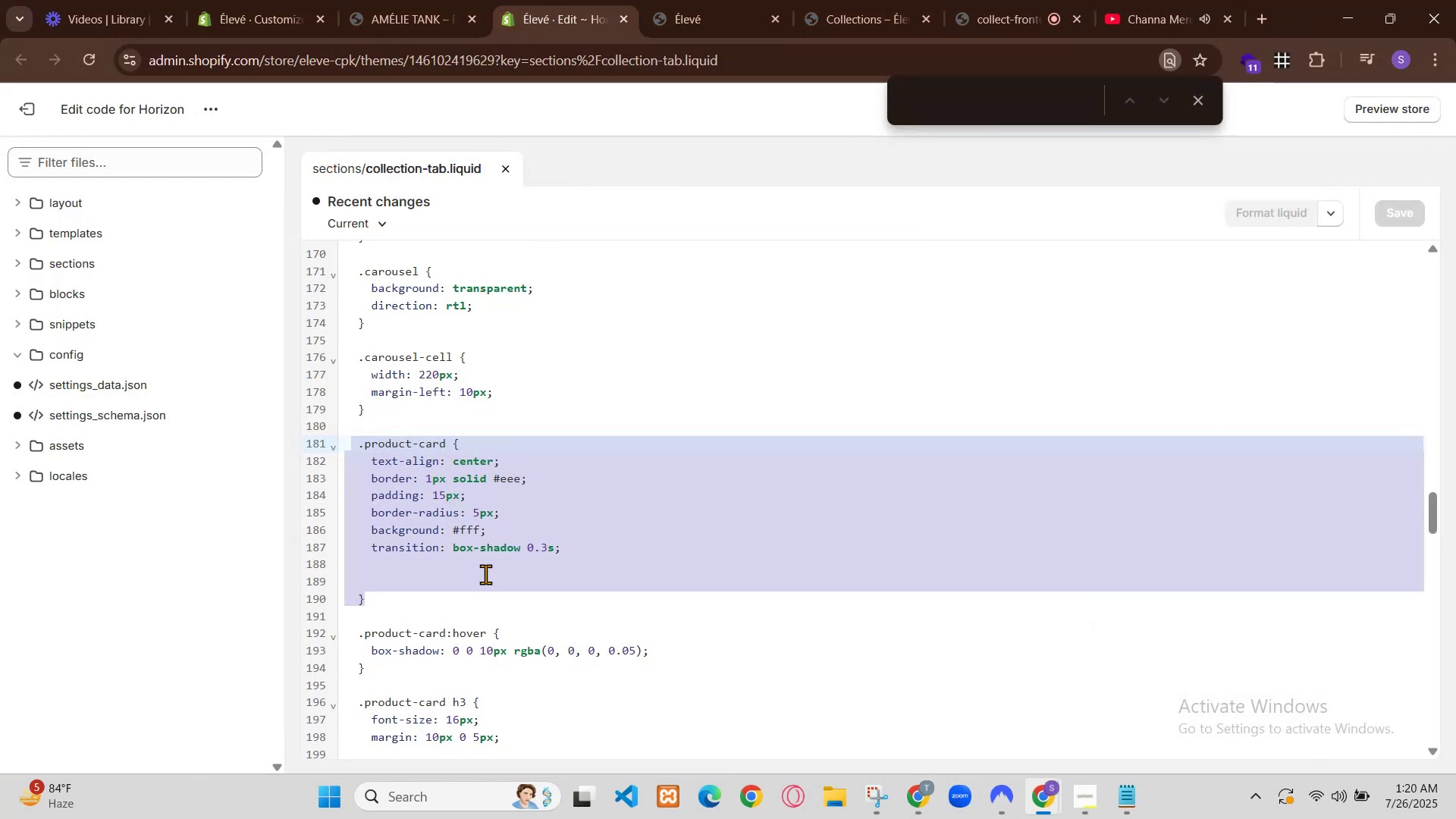 
left_click([891, 254])
 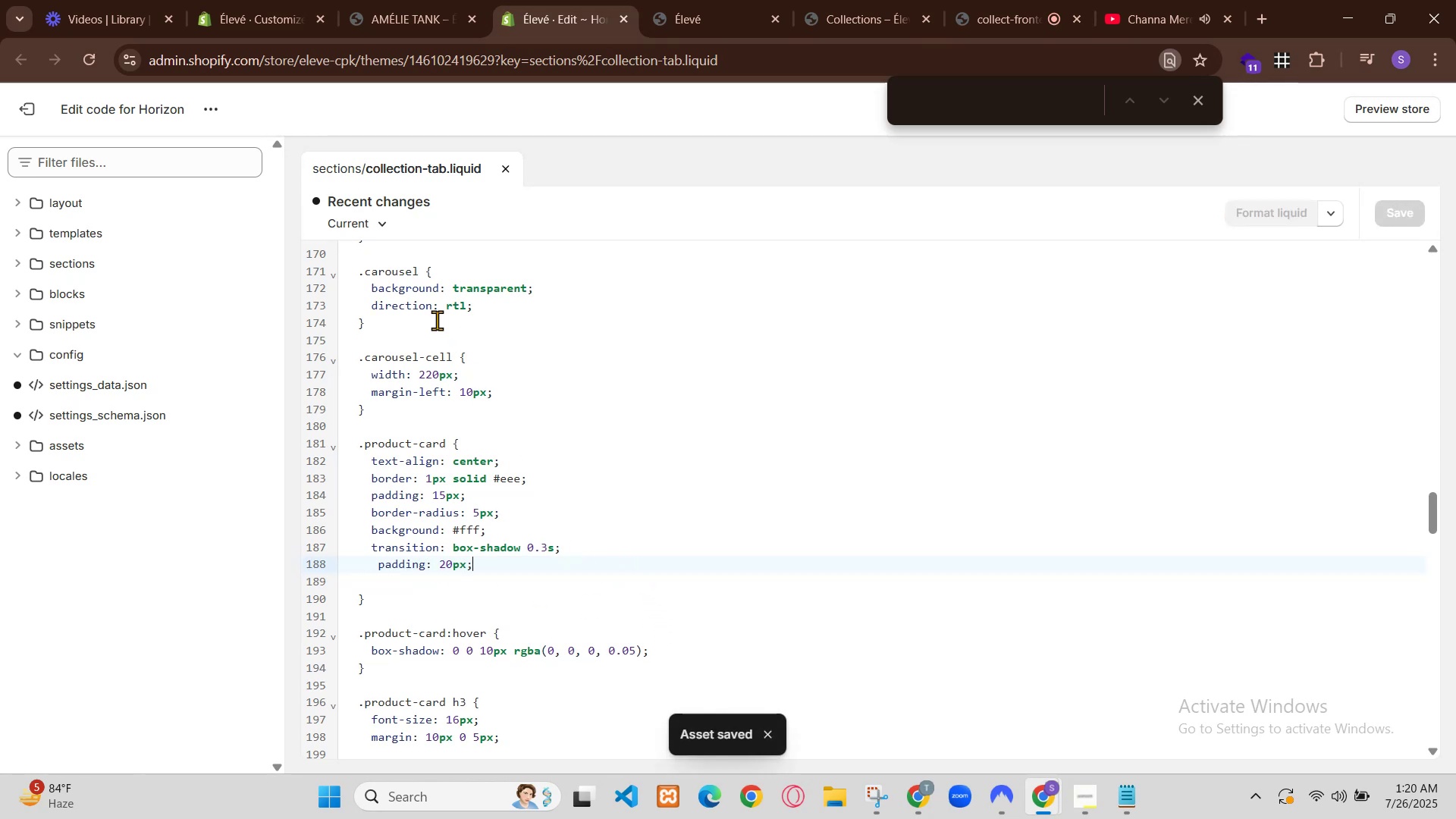 
left_click([851, 265])
 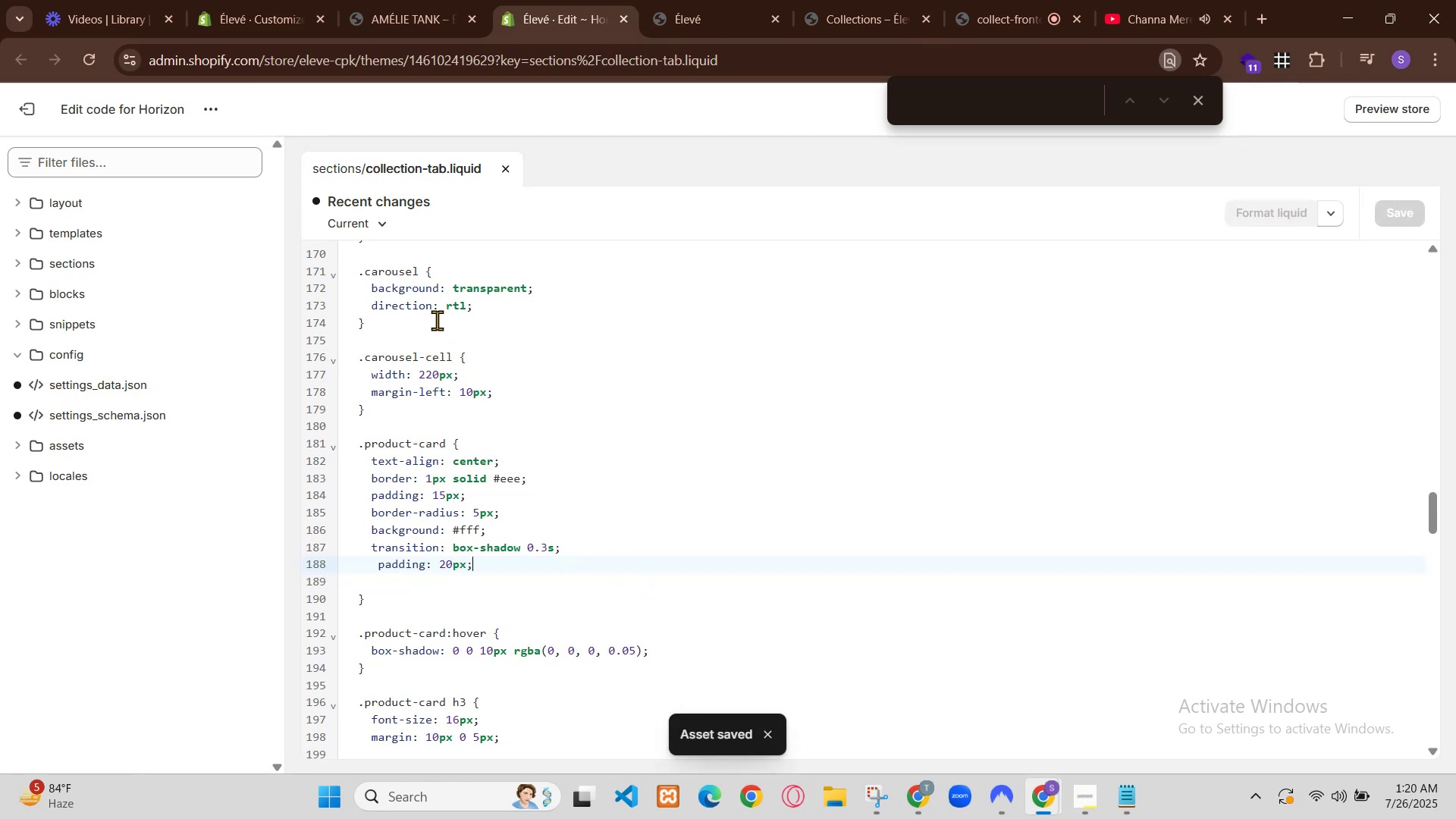 
left_click([954, 259])
 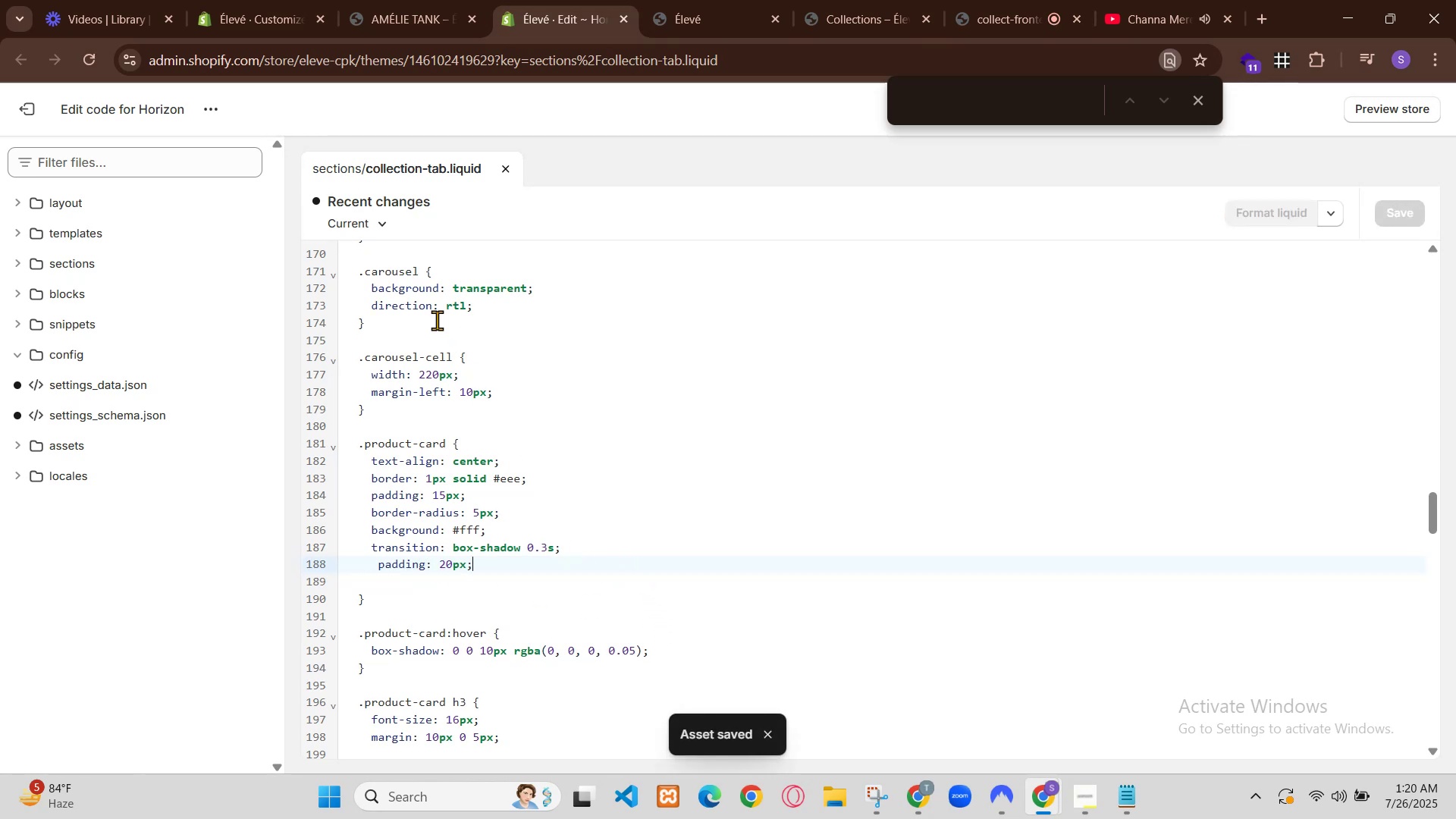 
scroll: coordinate [424, 357], scroll_direction: down, amount: 1.0
 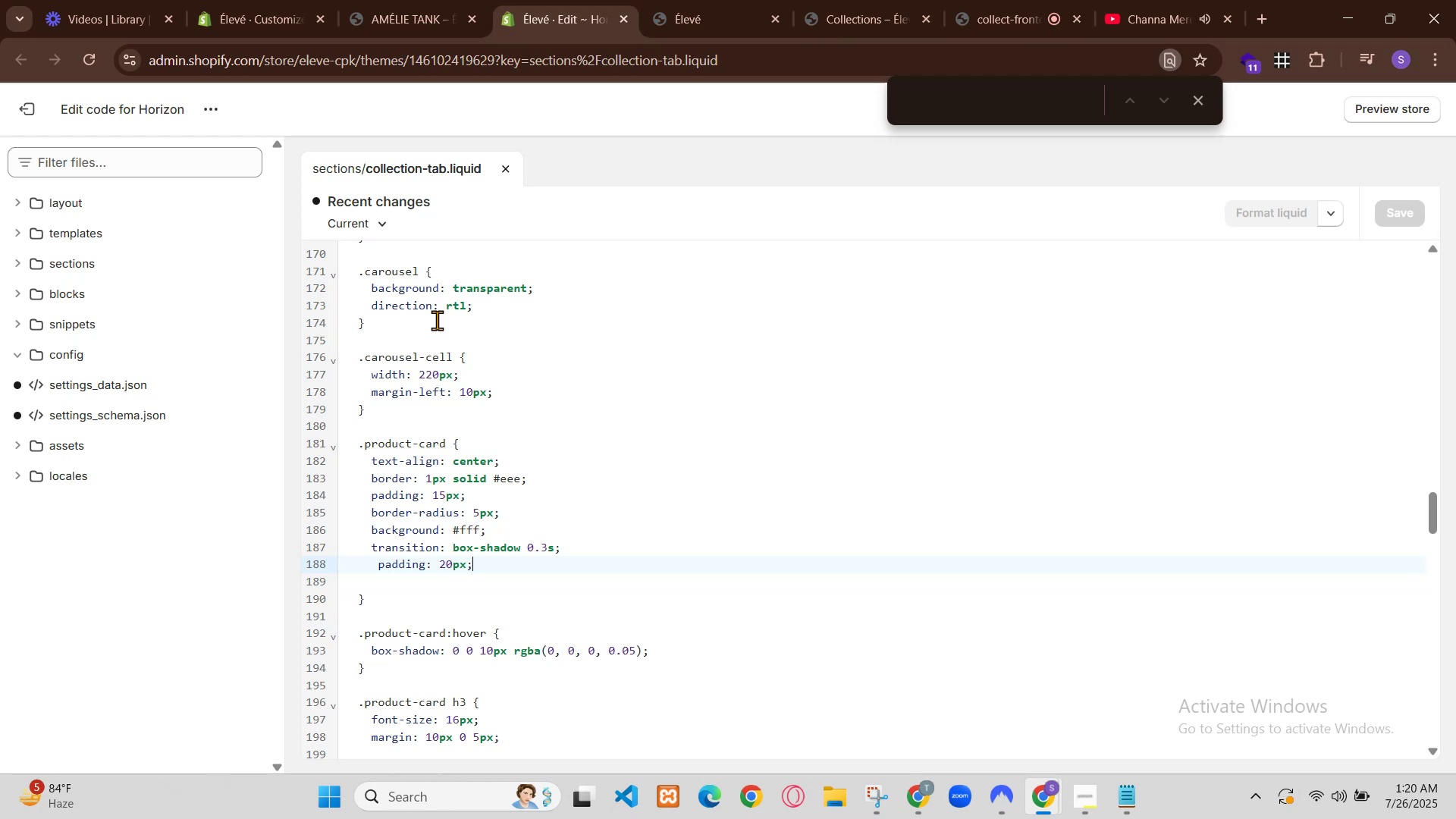 
scroll: coordinate [847, 493], scroll_direction: up, amount: 2.0
 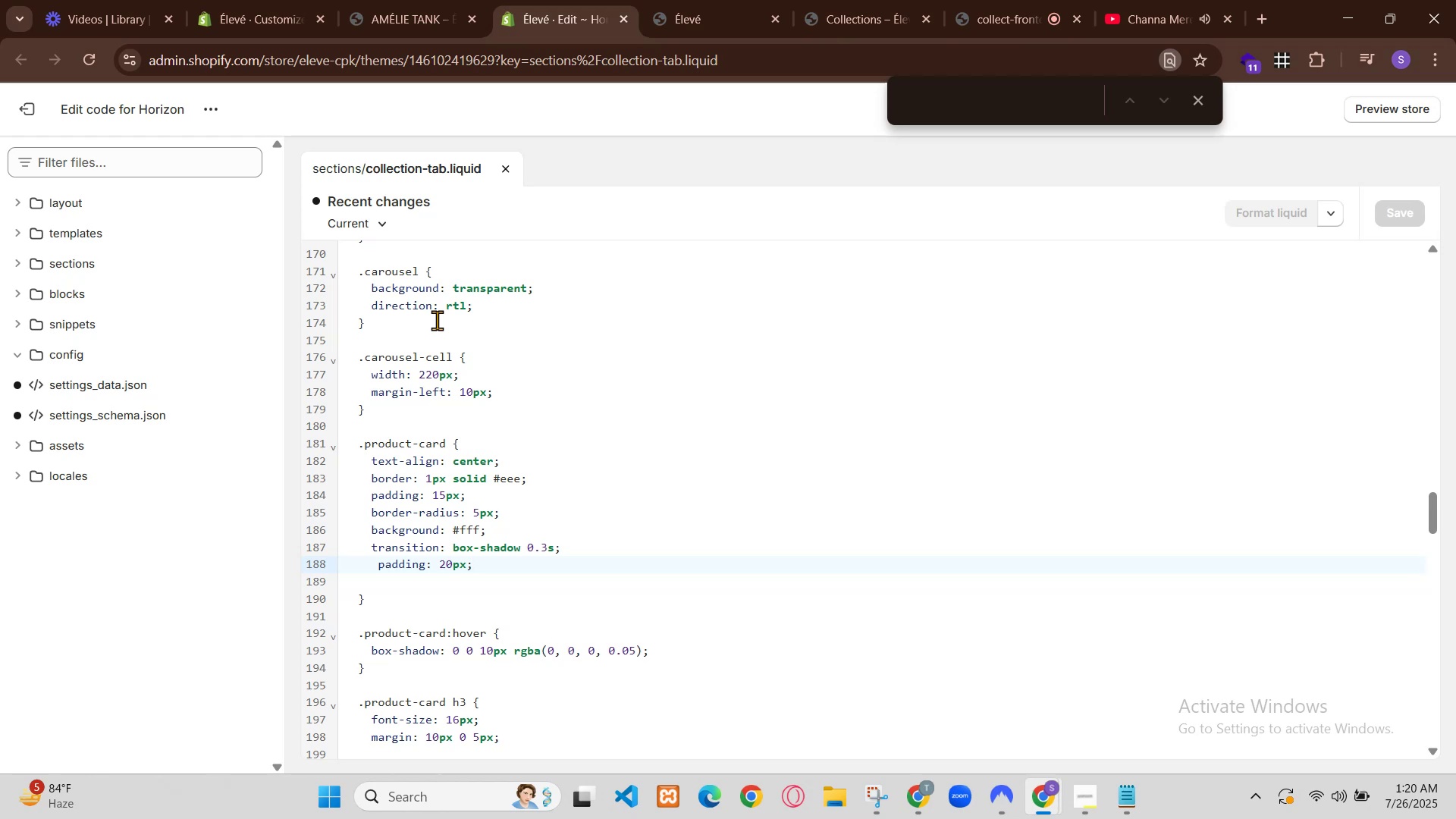 
left_click([880, 485])
 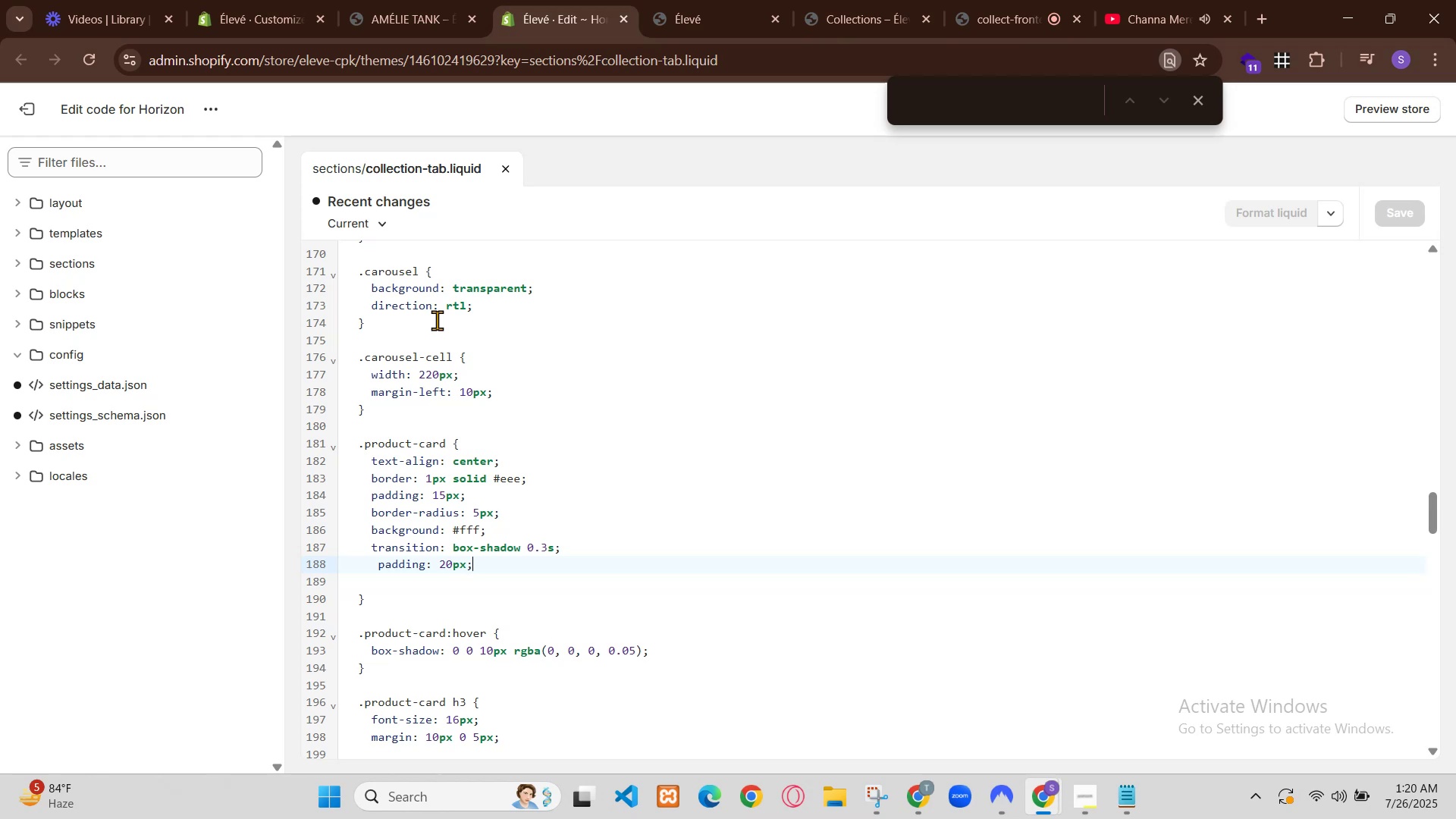 
left_click([837, 483])
 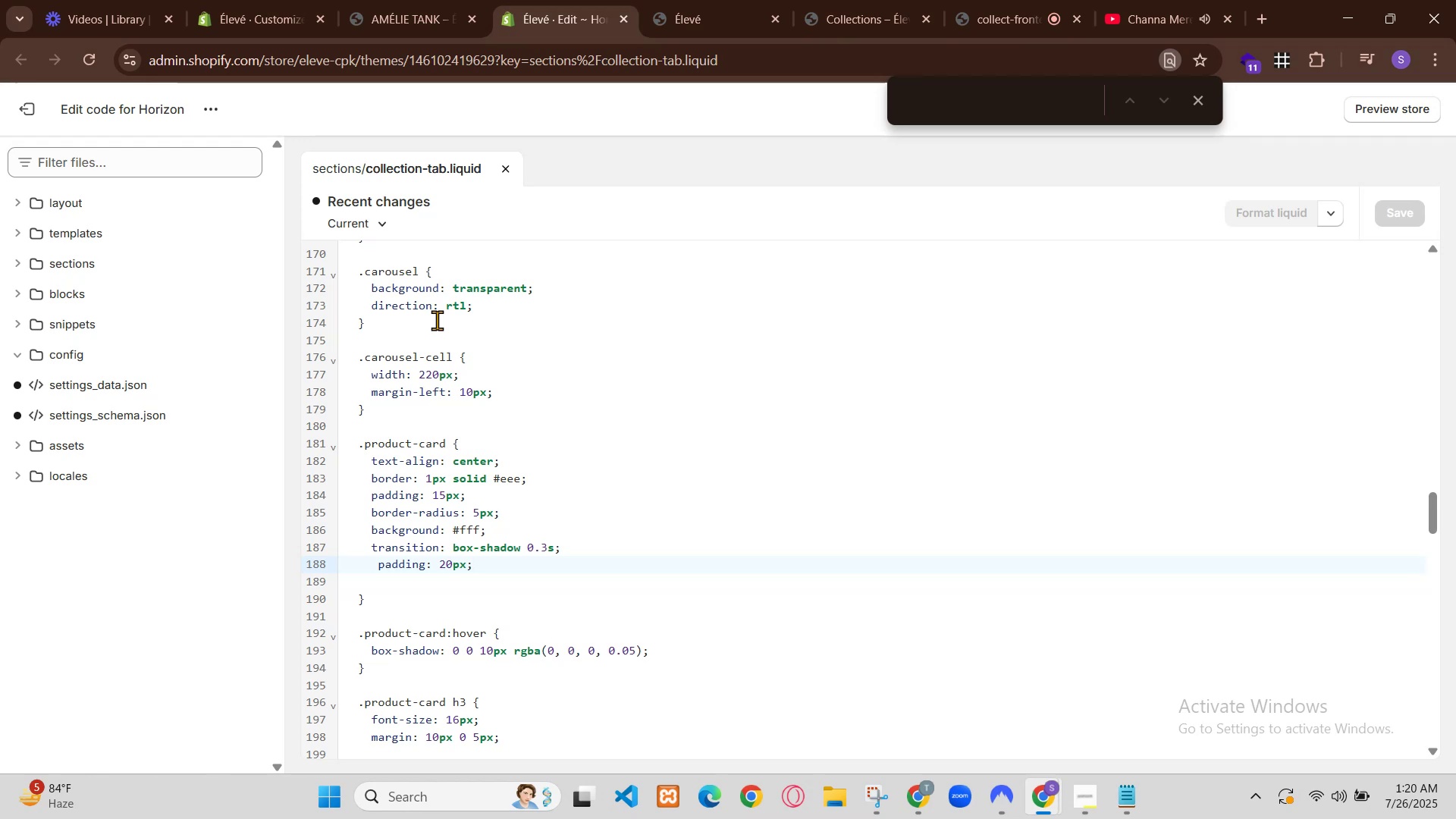 
scroll: coordinate [607, 441], scroll_direction: up, amount: 4.0
 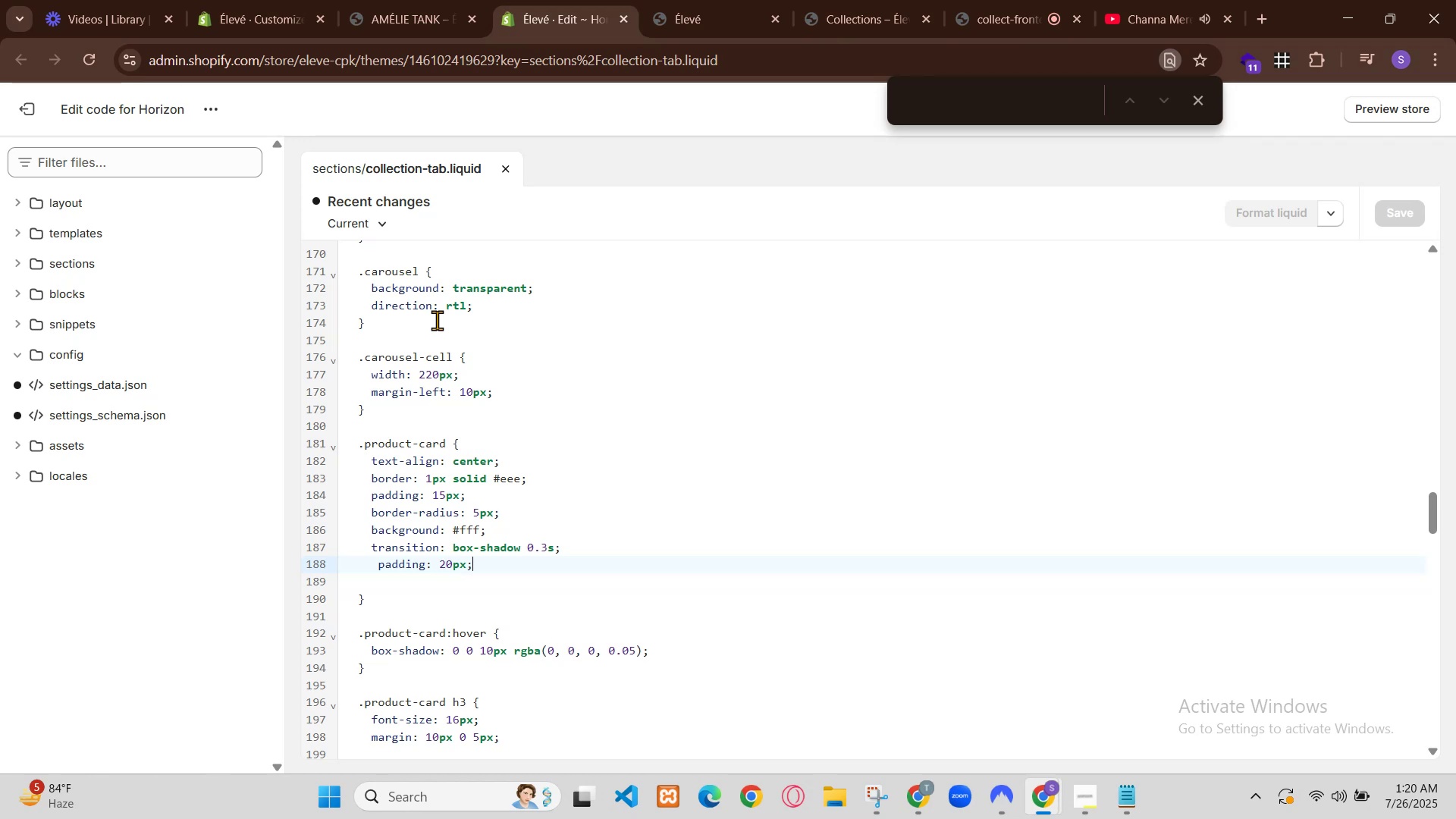 
scroll: coordinate [604, 444], scroll_direction: down, amount: 3.0
 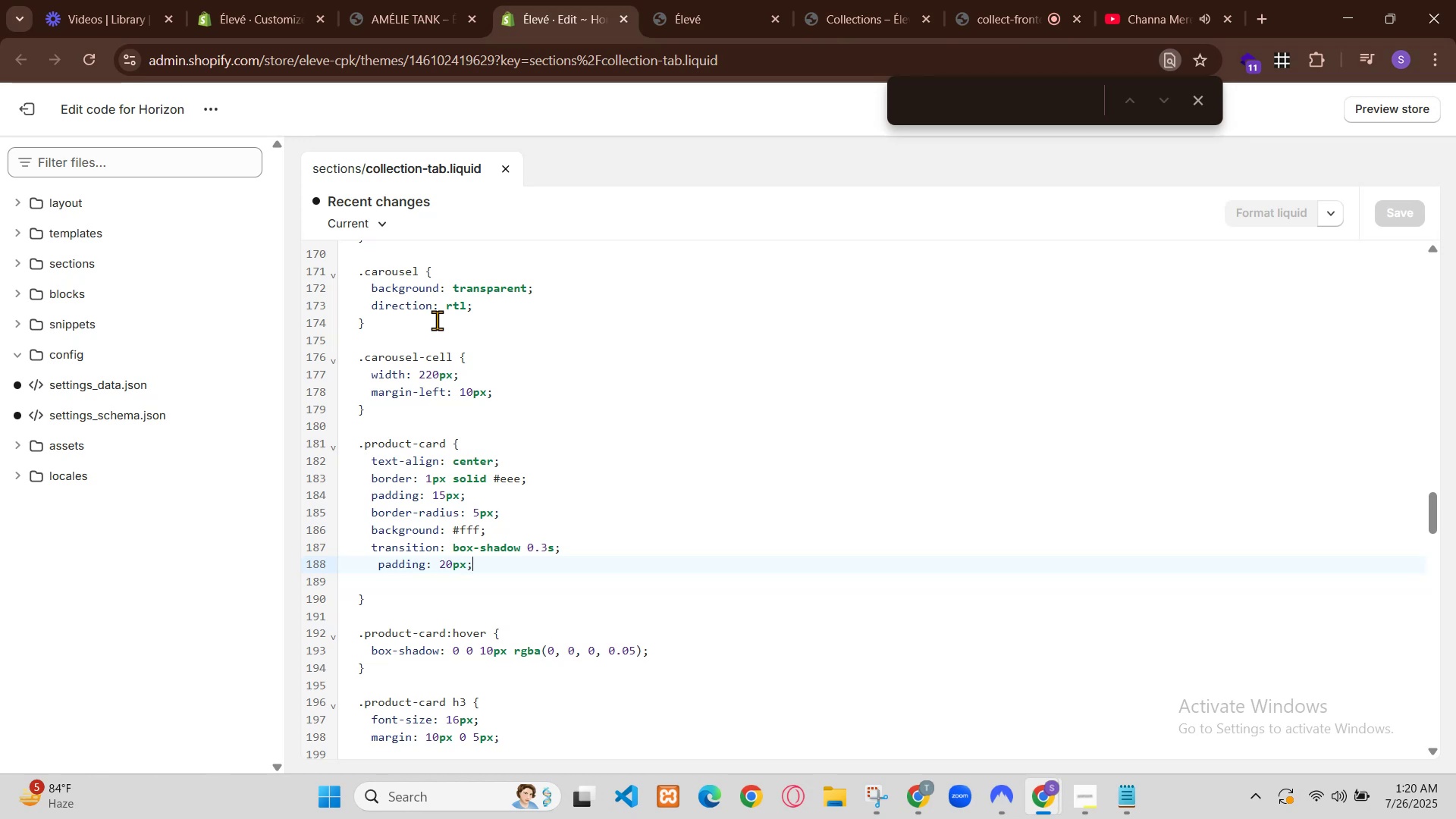 
scroll: coordinate [883, 488], scroll_direction: up, amount: 5.0
 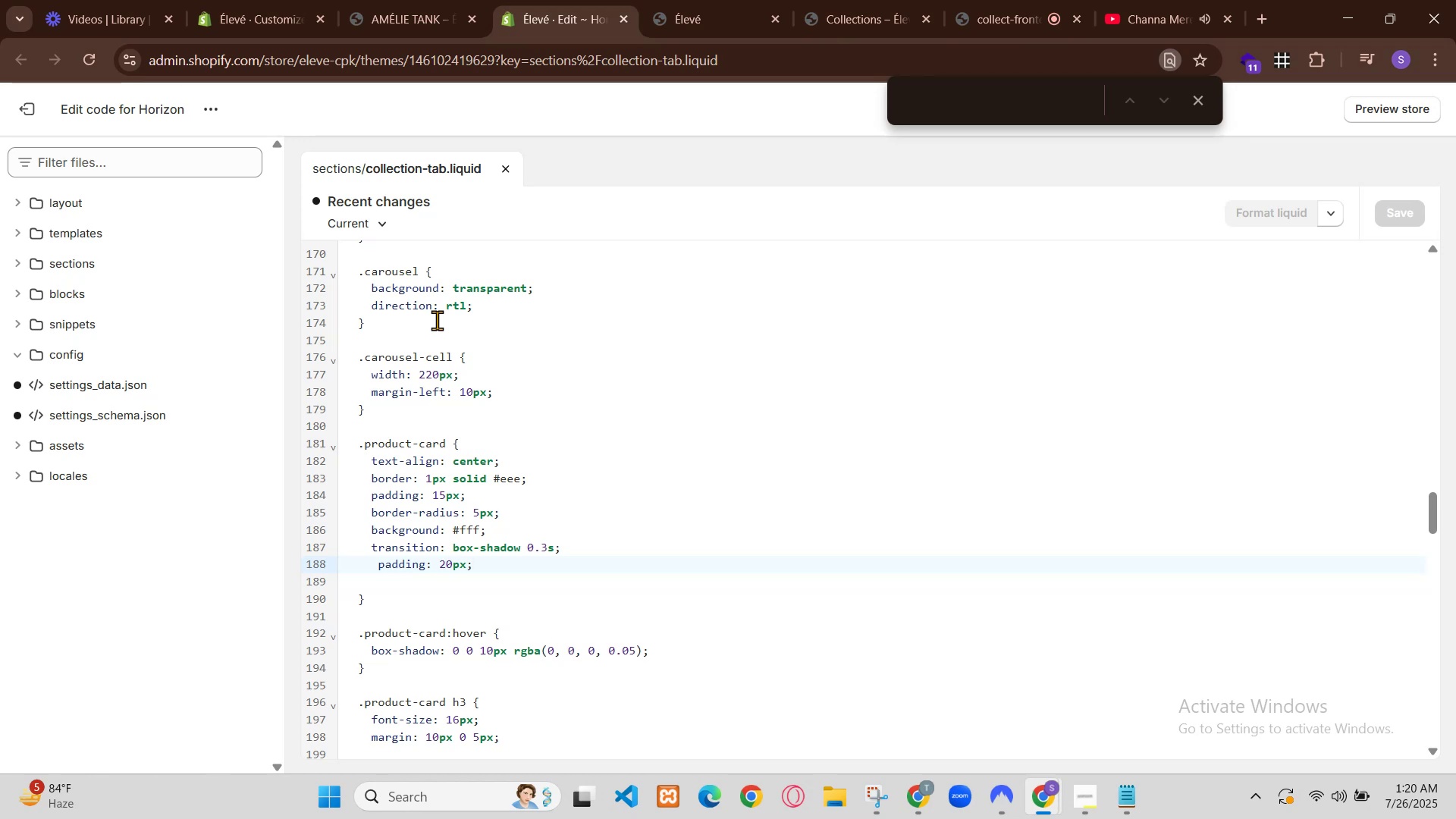 
scroll: coordinate [984, 545], scroll_direction: down, amount: 13.0
 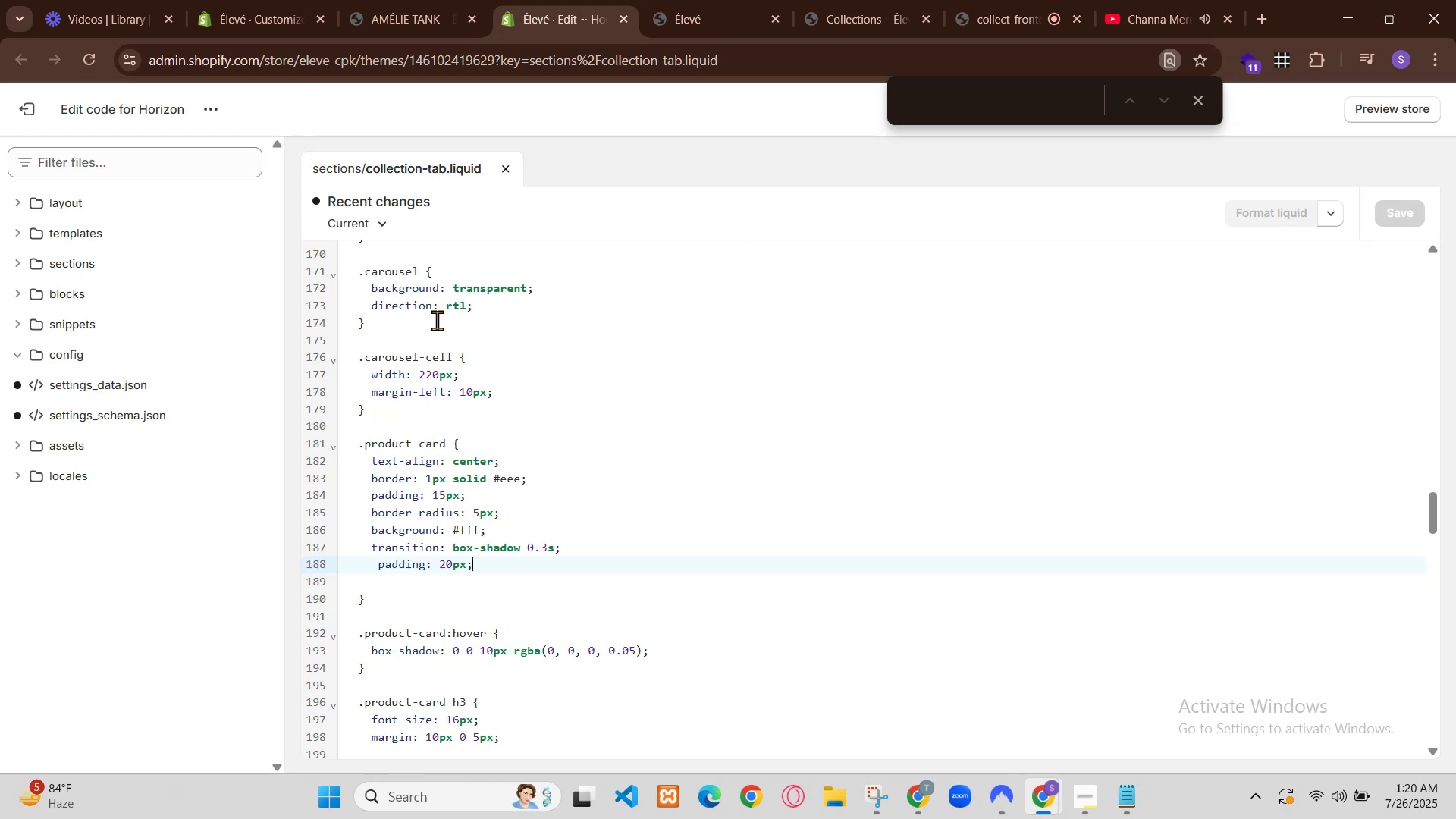 
scroll: coordinate [682, 554], scroll_direction: up, amount: 1.0
 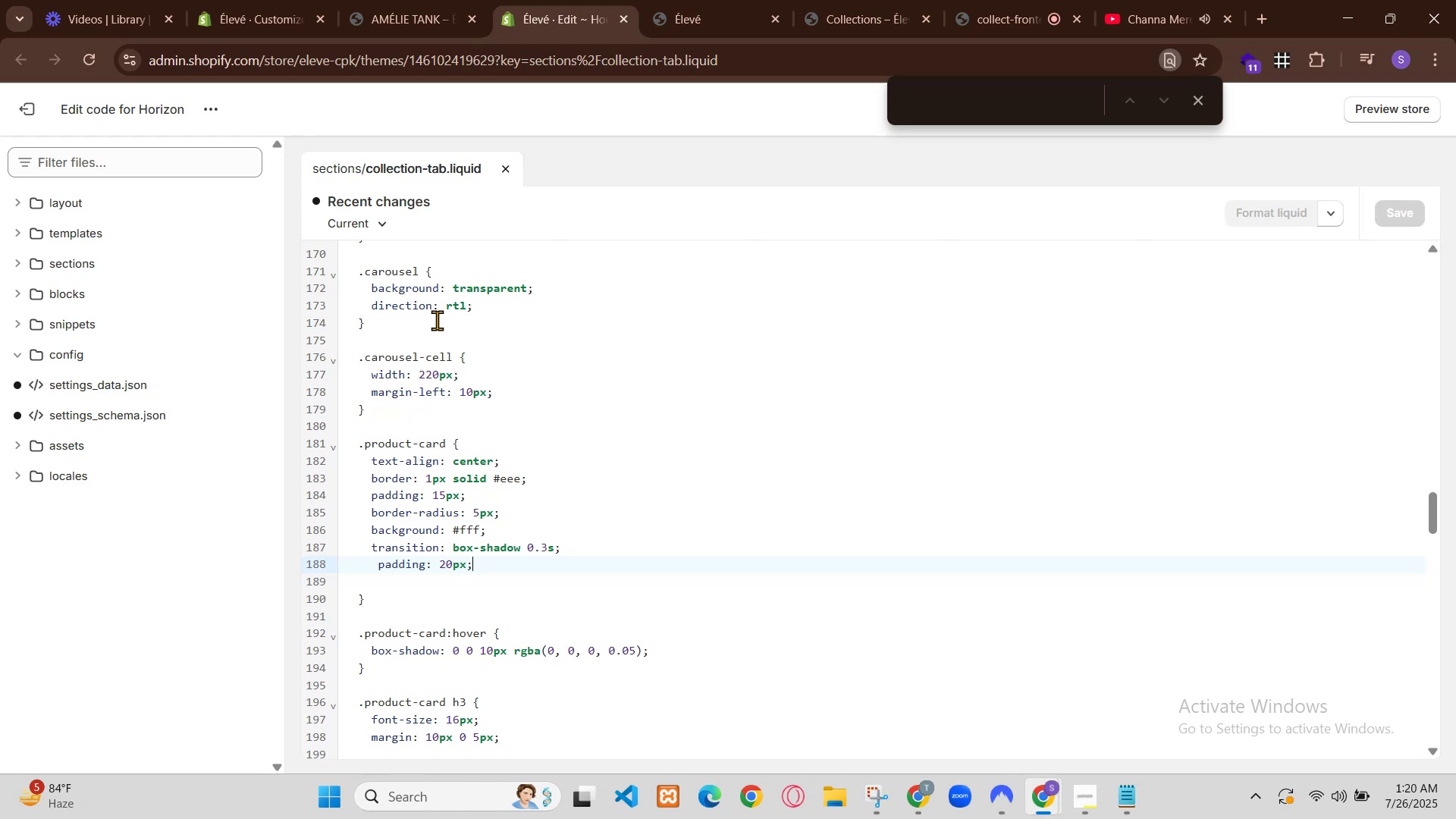 
scroll: coordinate [682, 554], scroll_direction: down, amount: 2.0
 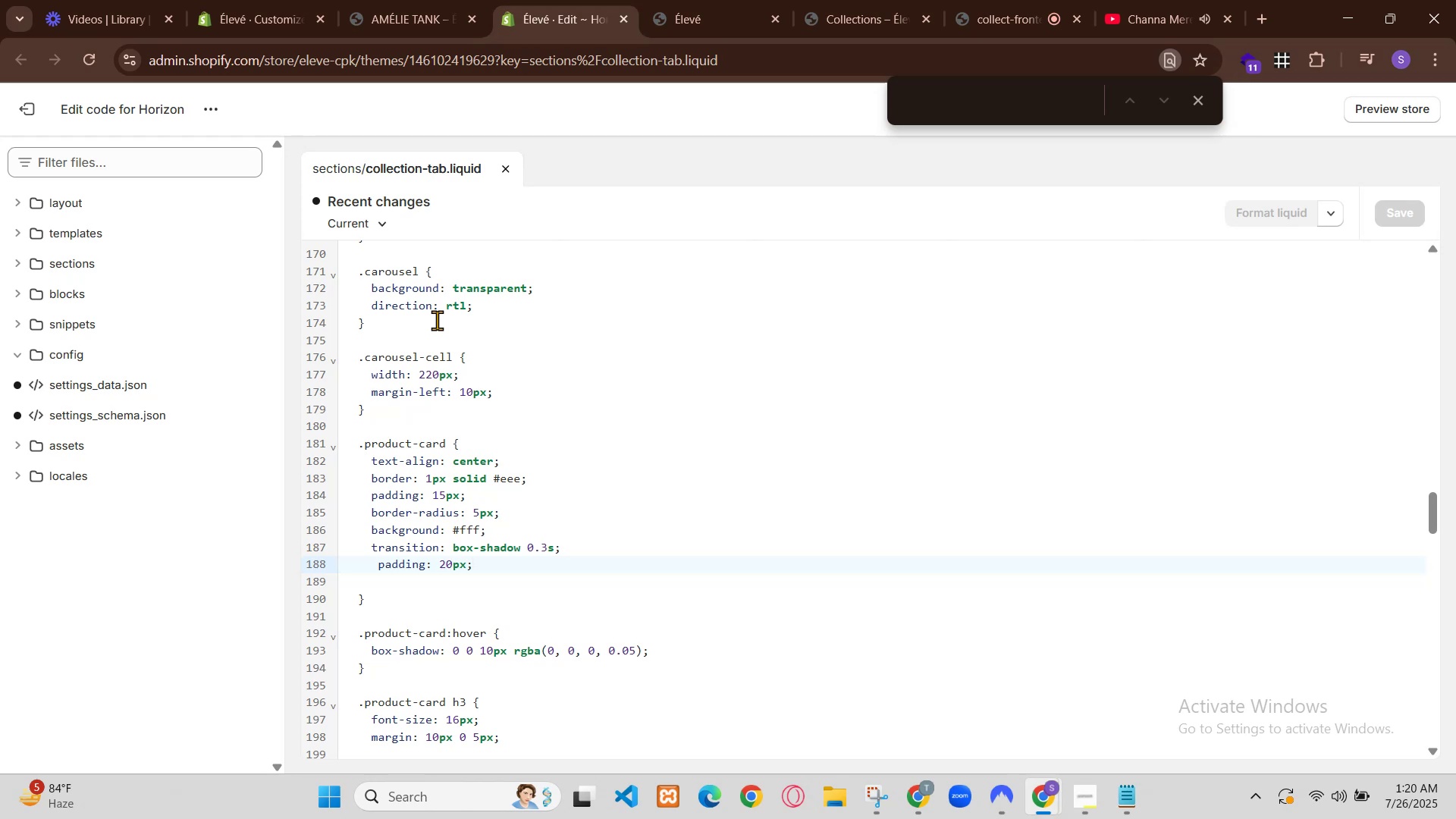 
left_click([270, 0])
 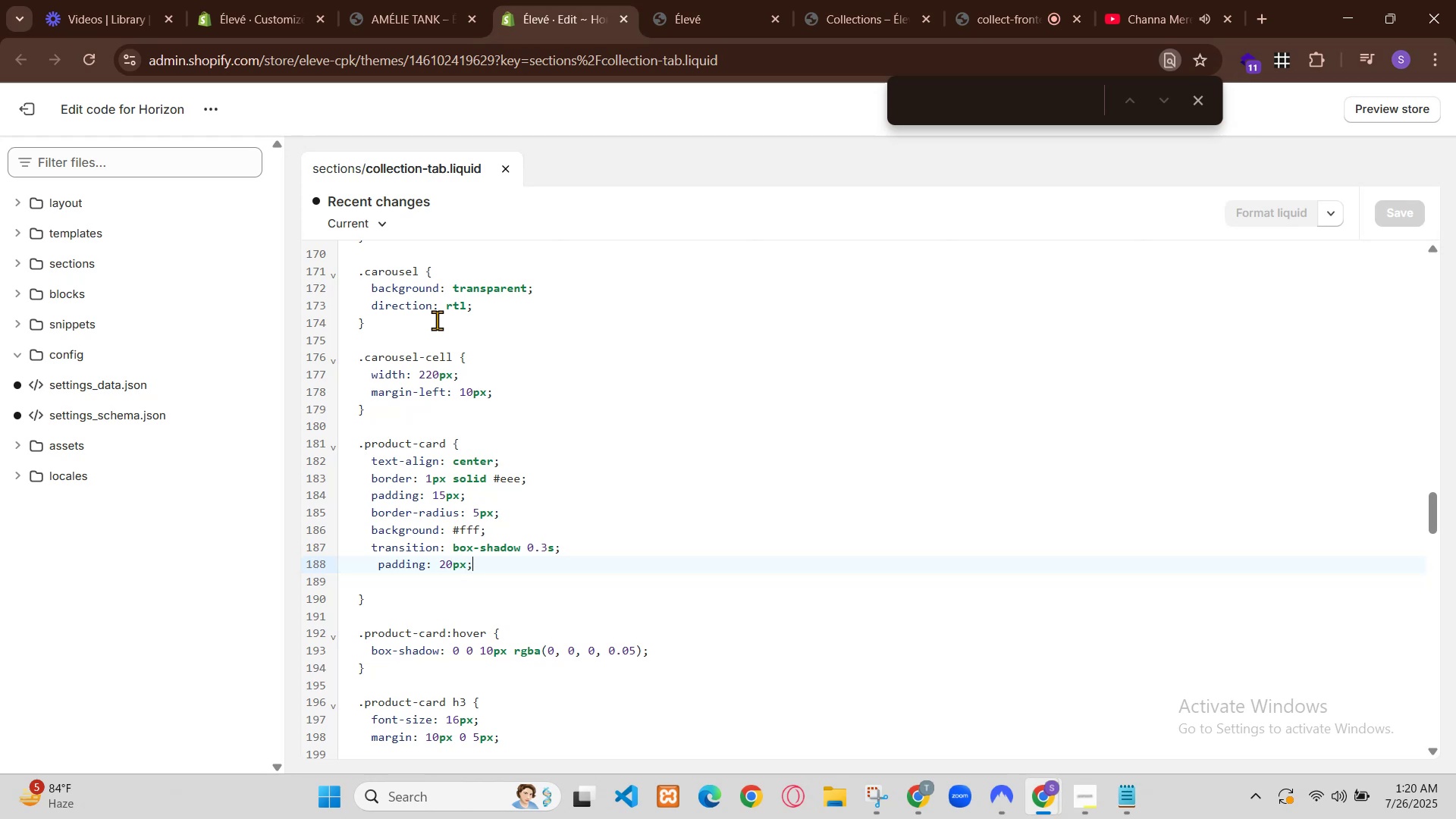 
key(Control+R)
 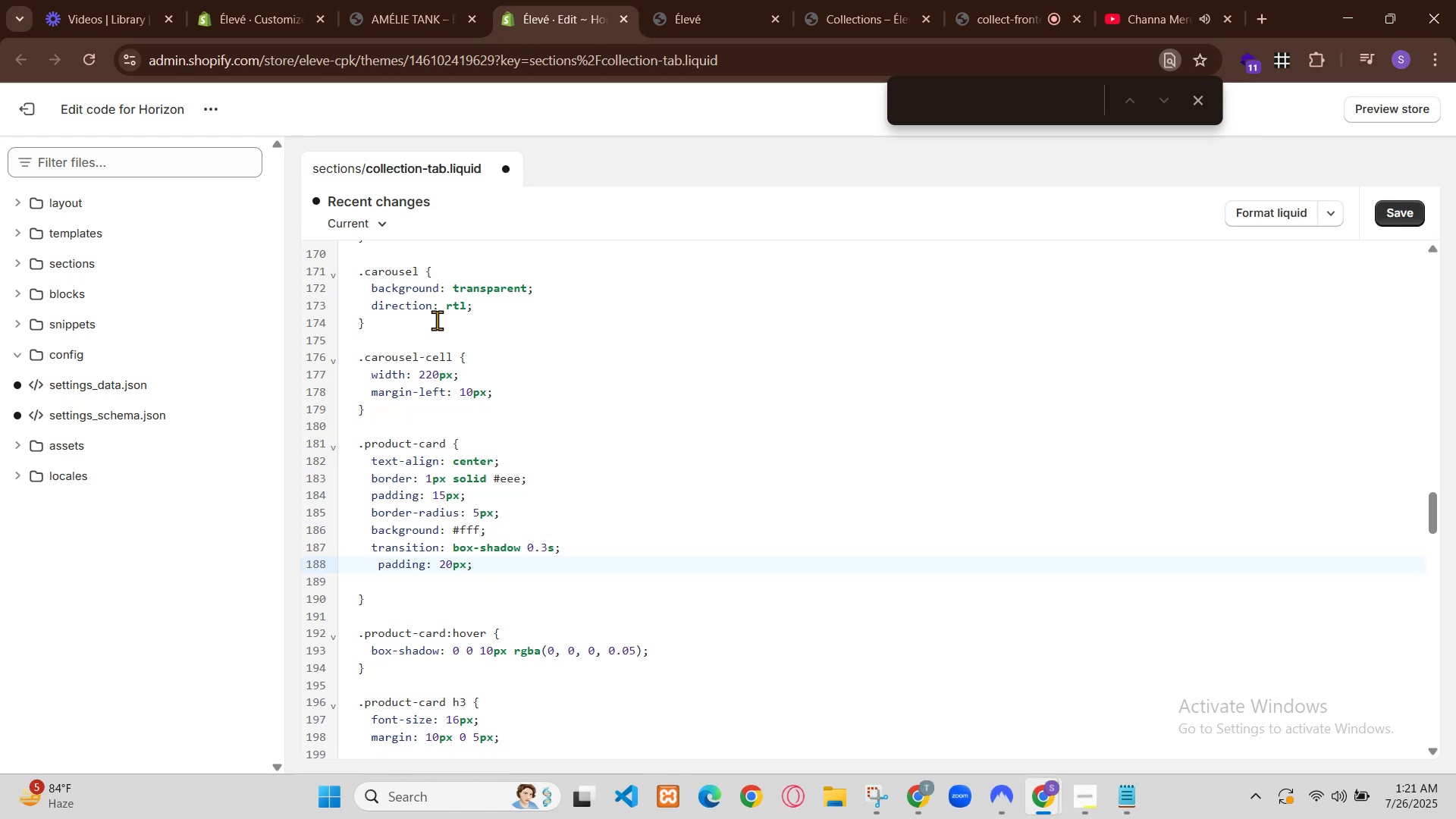 
scroll: coordinate [726, 413], scroll_direction: down, amount: 3.0
 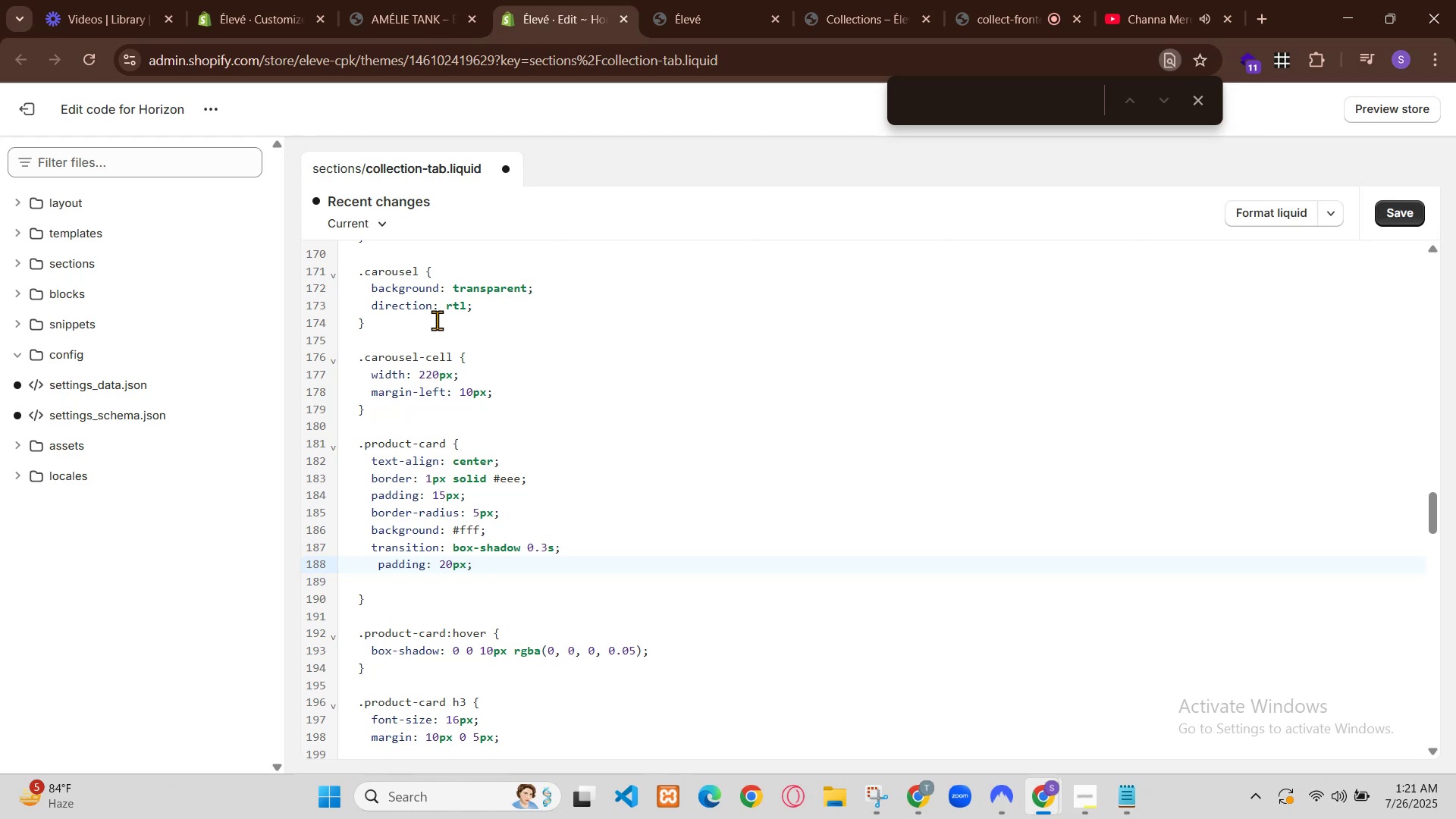 
scroll: coordinate [726, 411], scroll_direction: up, amount: 4.0
 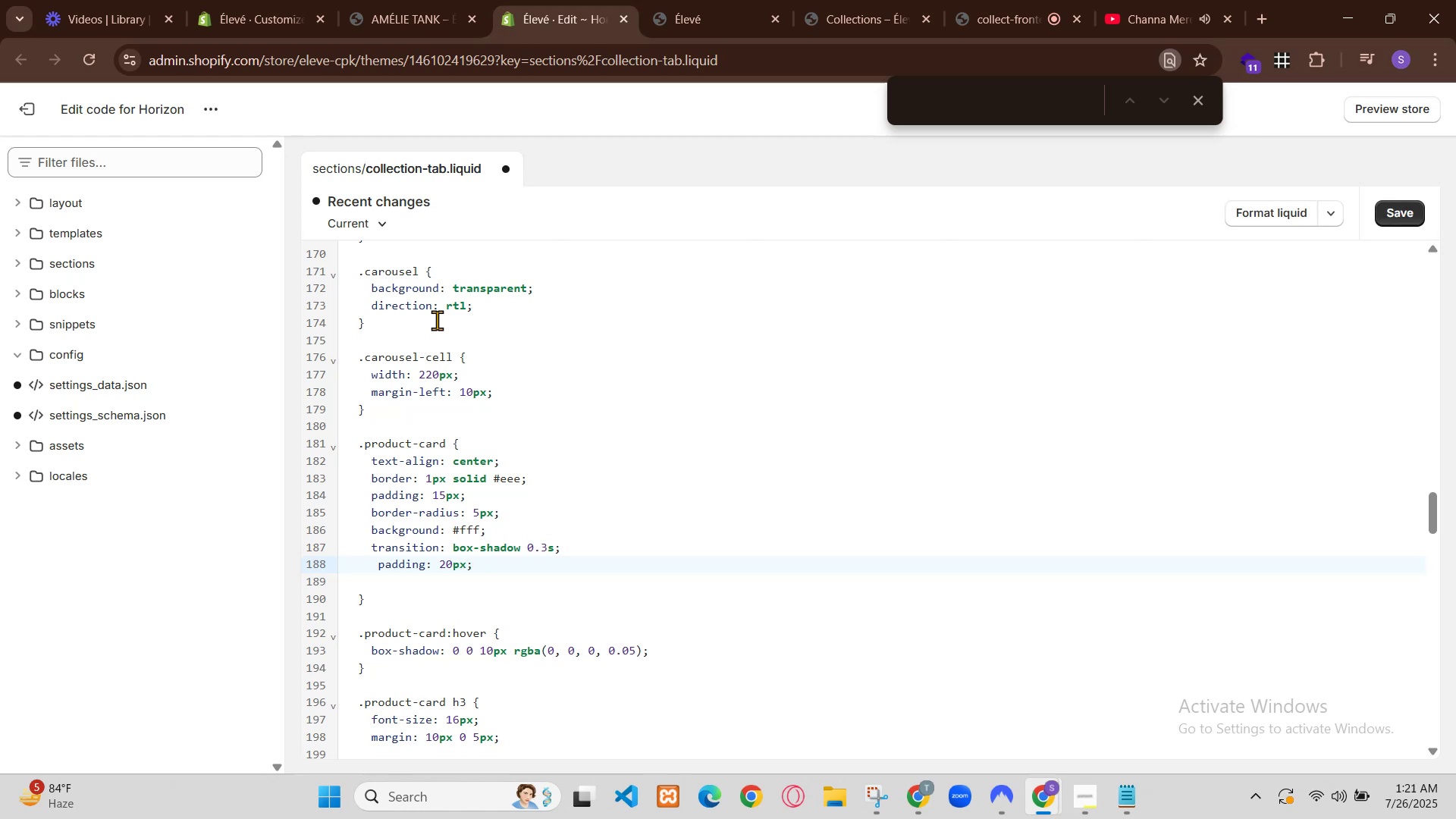 
scroll: coordinate [771, 403], scroll_direction: down, amount: 2.0
 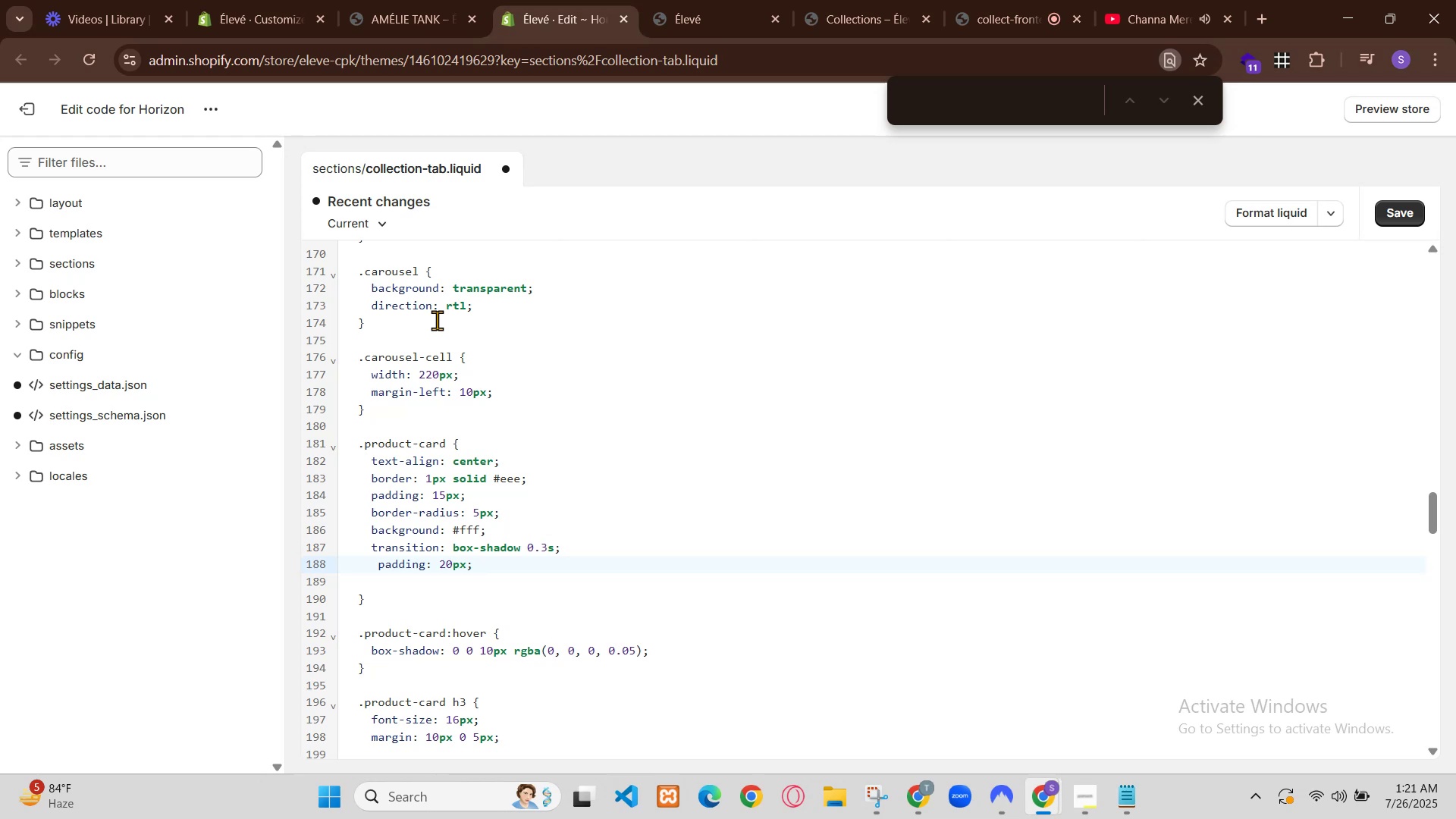 
scroll: coordinate [698, 333], scroll_direction: up, amount: 2.0
 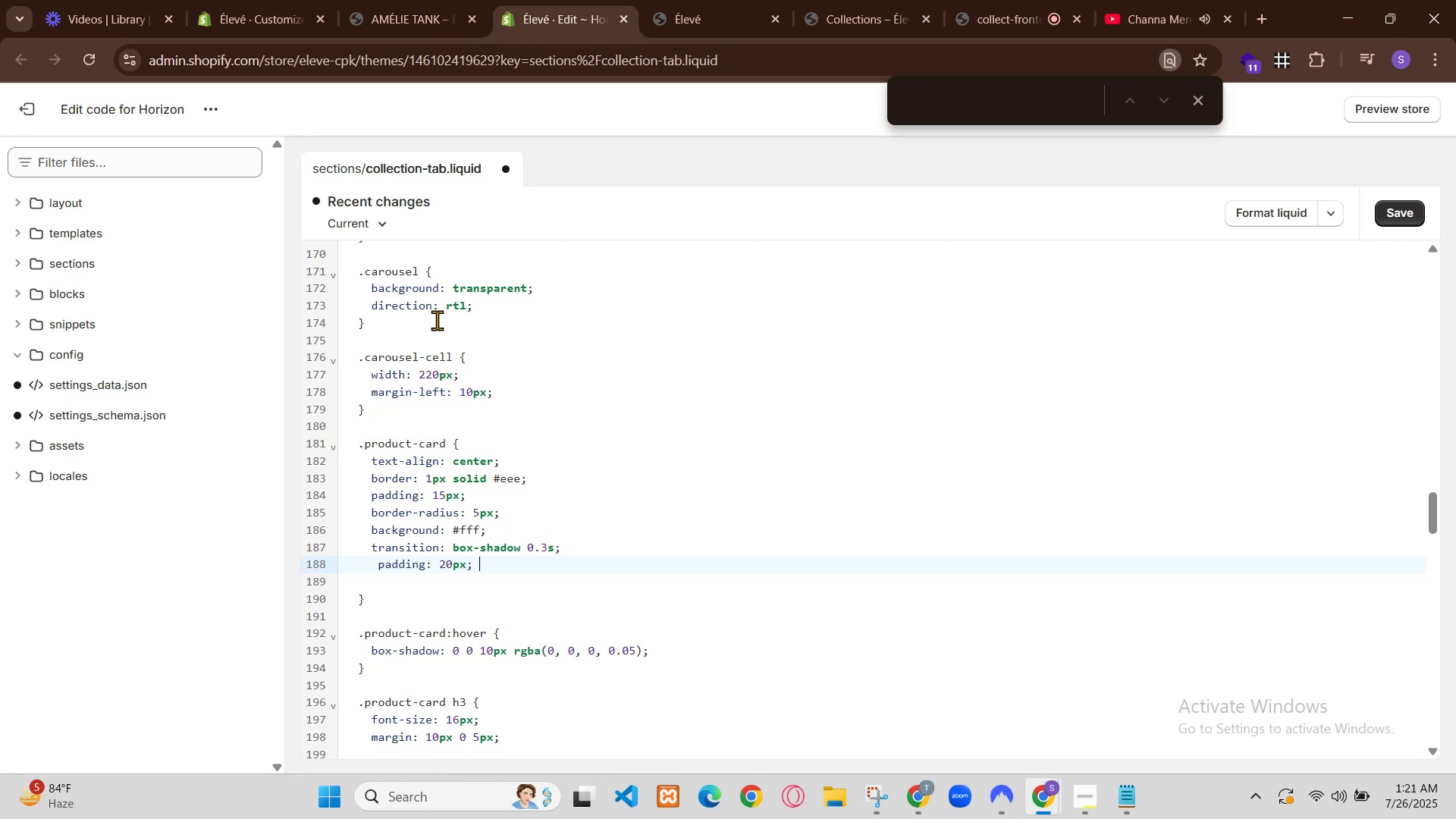 
left_click([569, 96])
 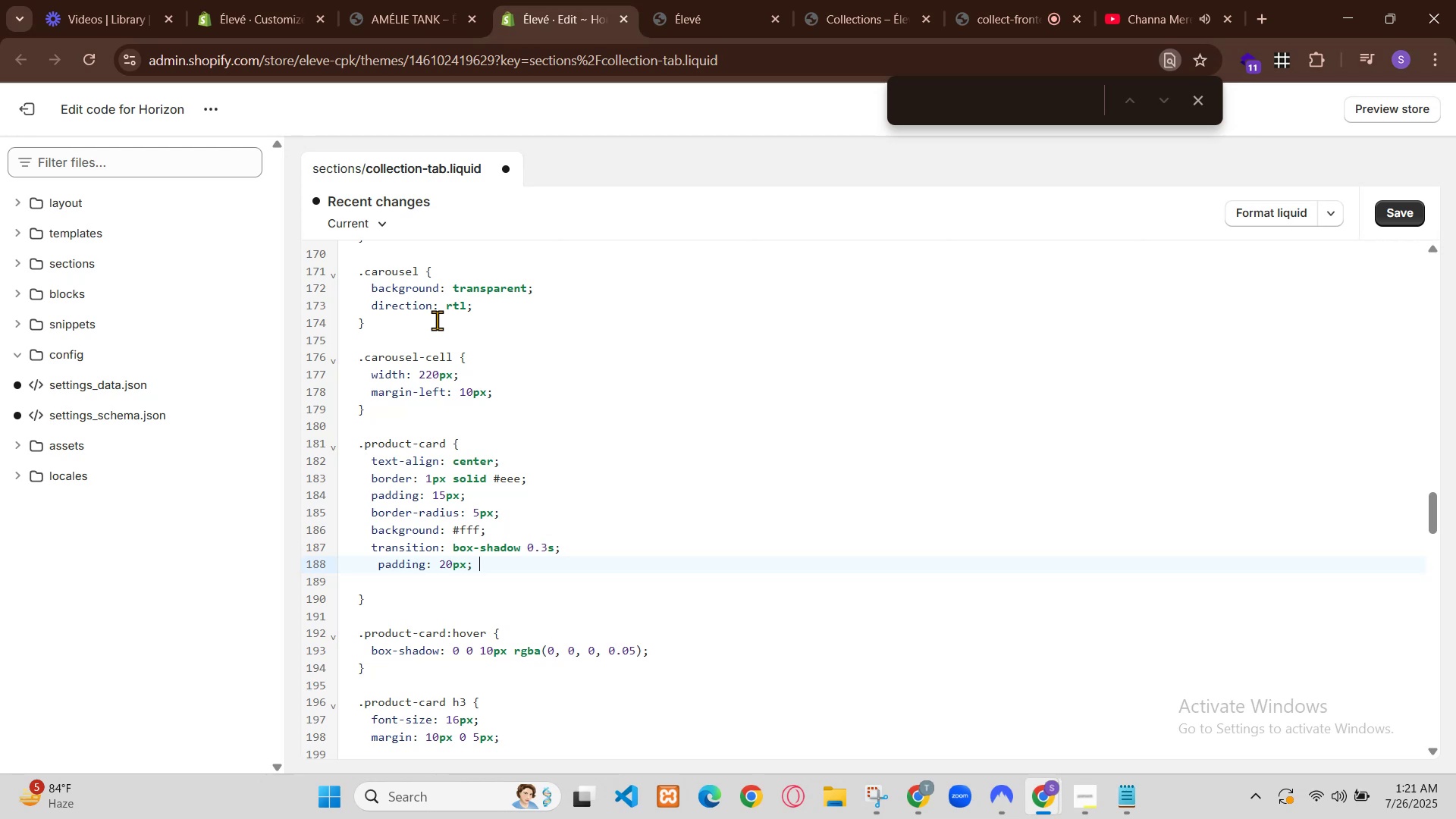 
left_click([715, 234])
 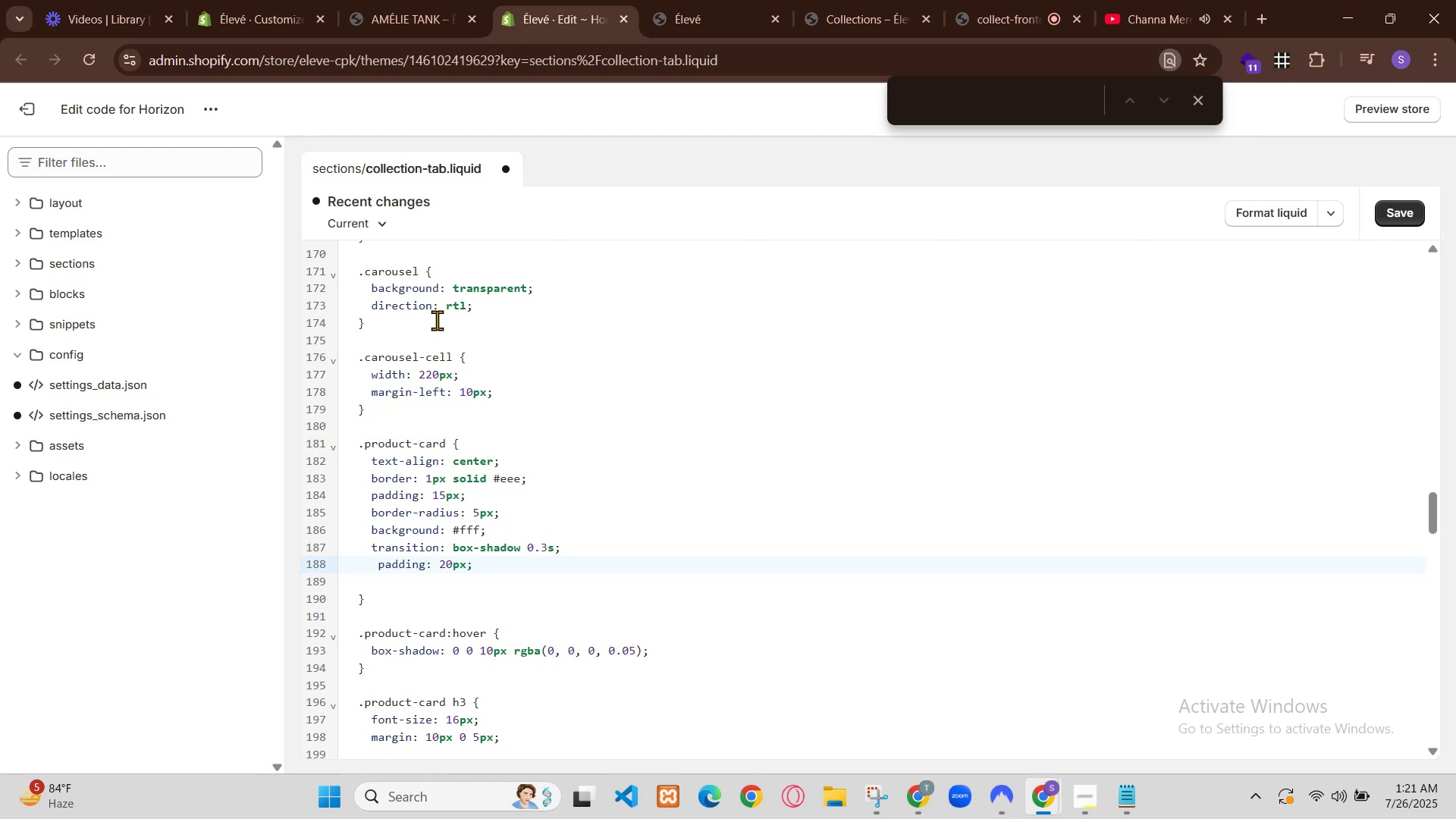 
scroll: coordinate [726, 384], scroll_direction: down, amount: 3.0
 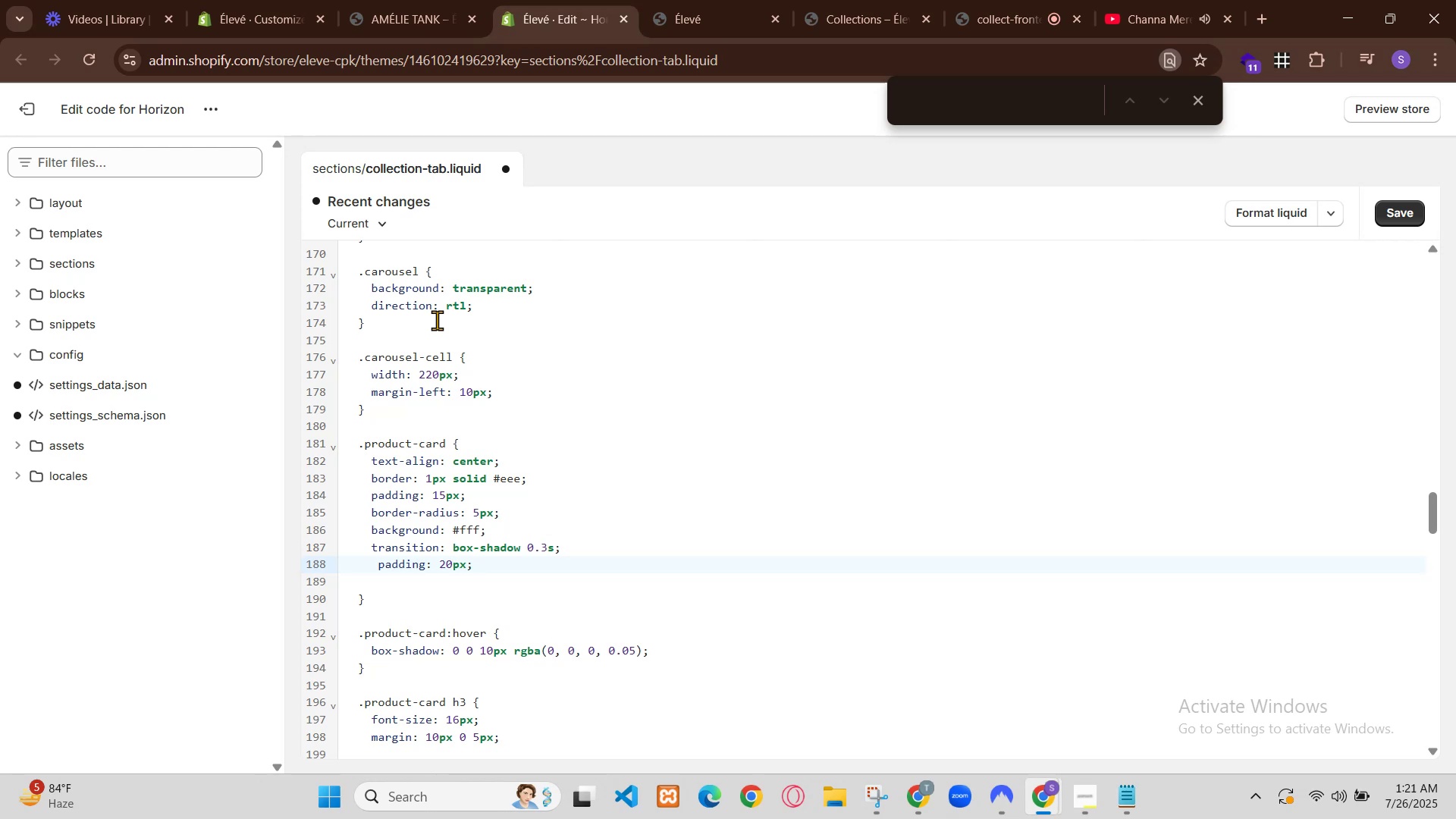 
scroll: coordinate [728, 384], scroll_direction: up, amount: 1.0
 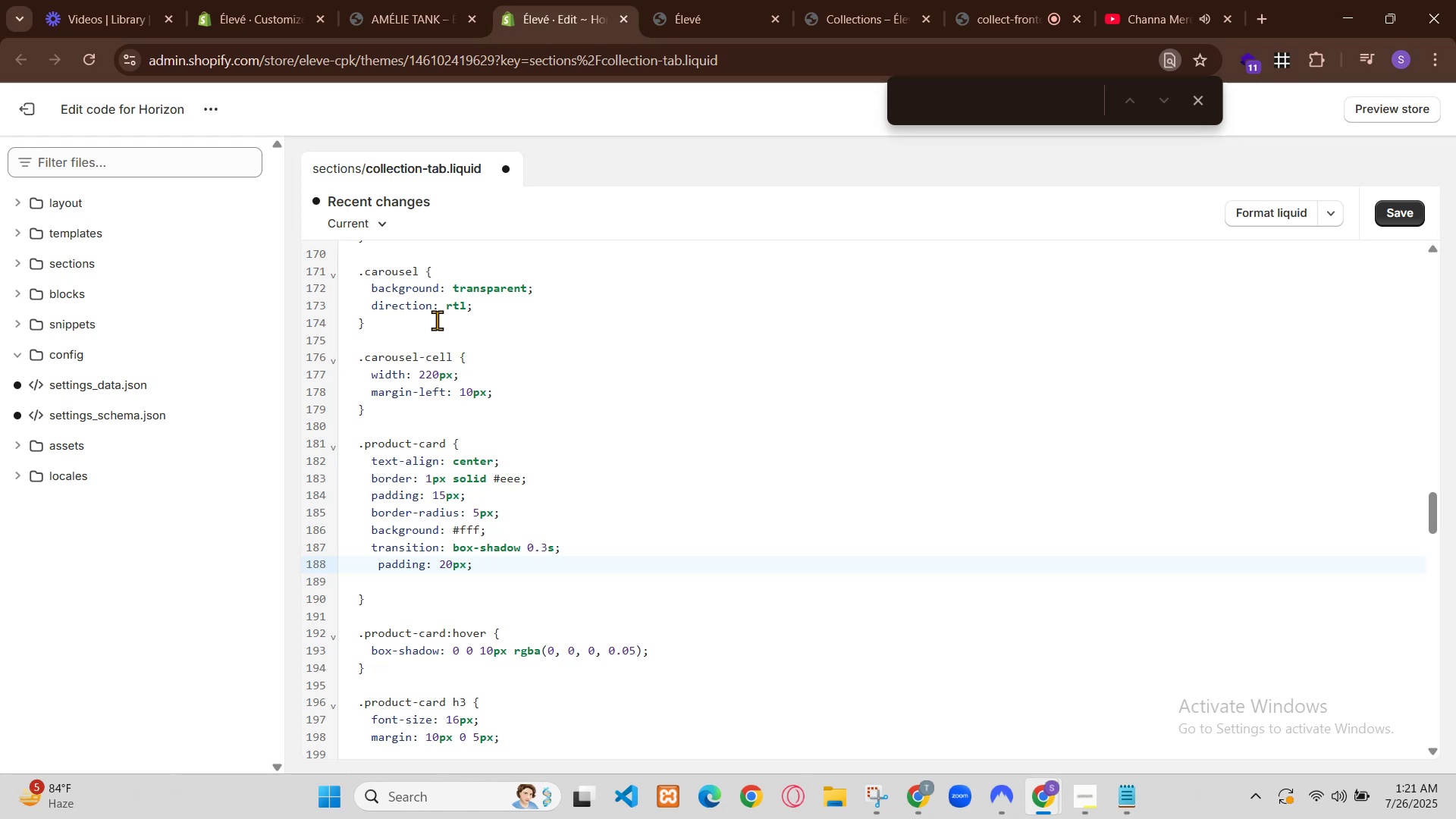 
left_click([587, 93])
 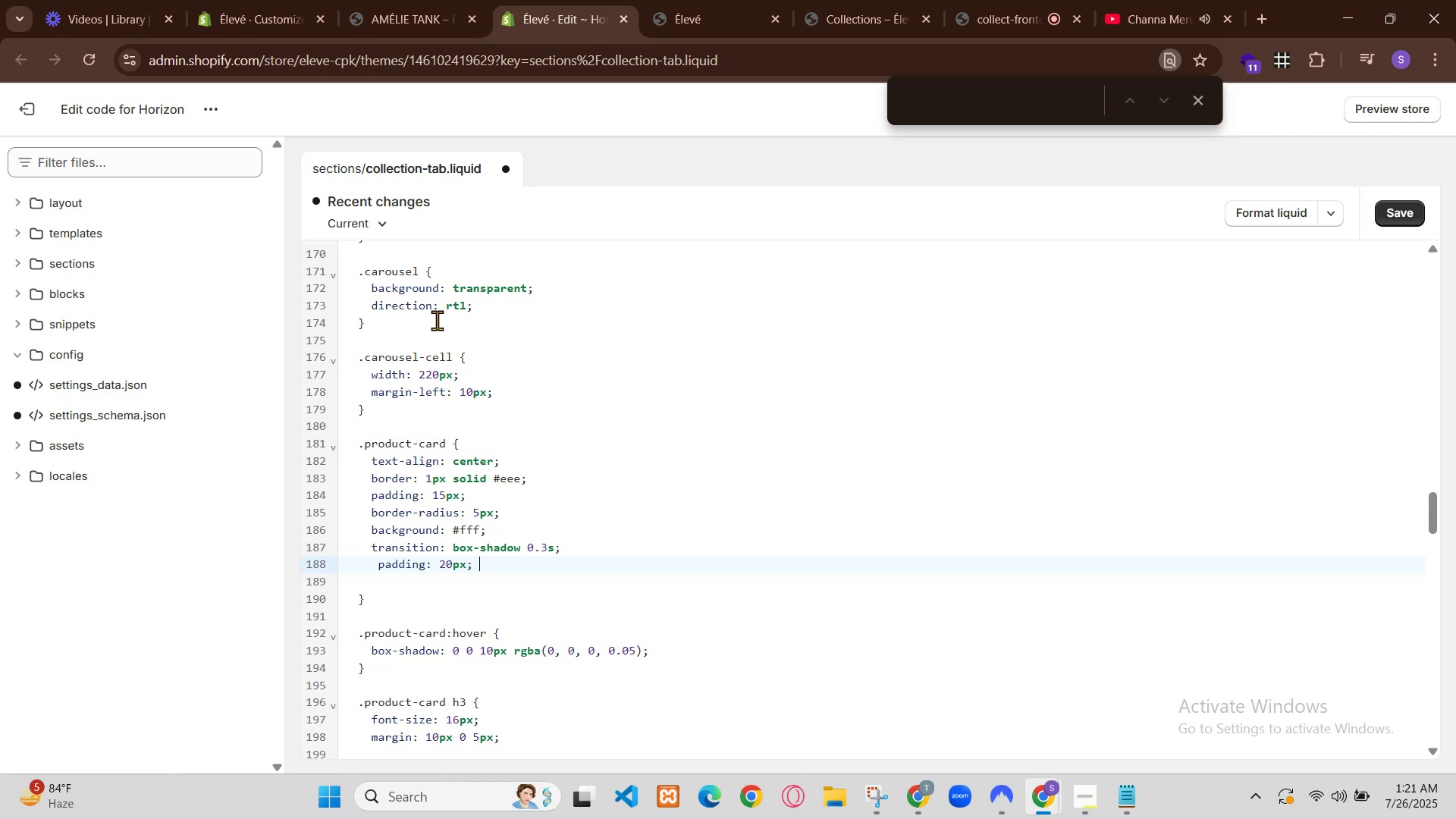 
left_click([764, 300])
 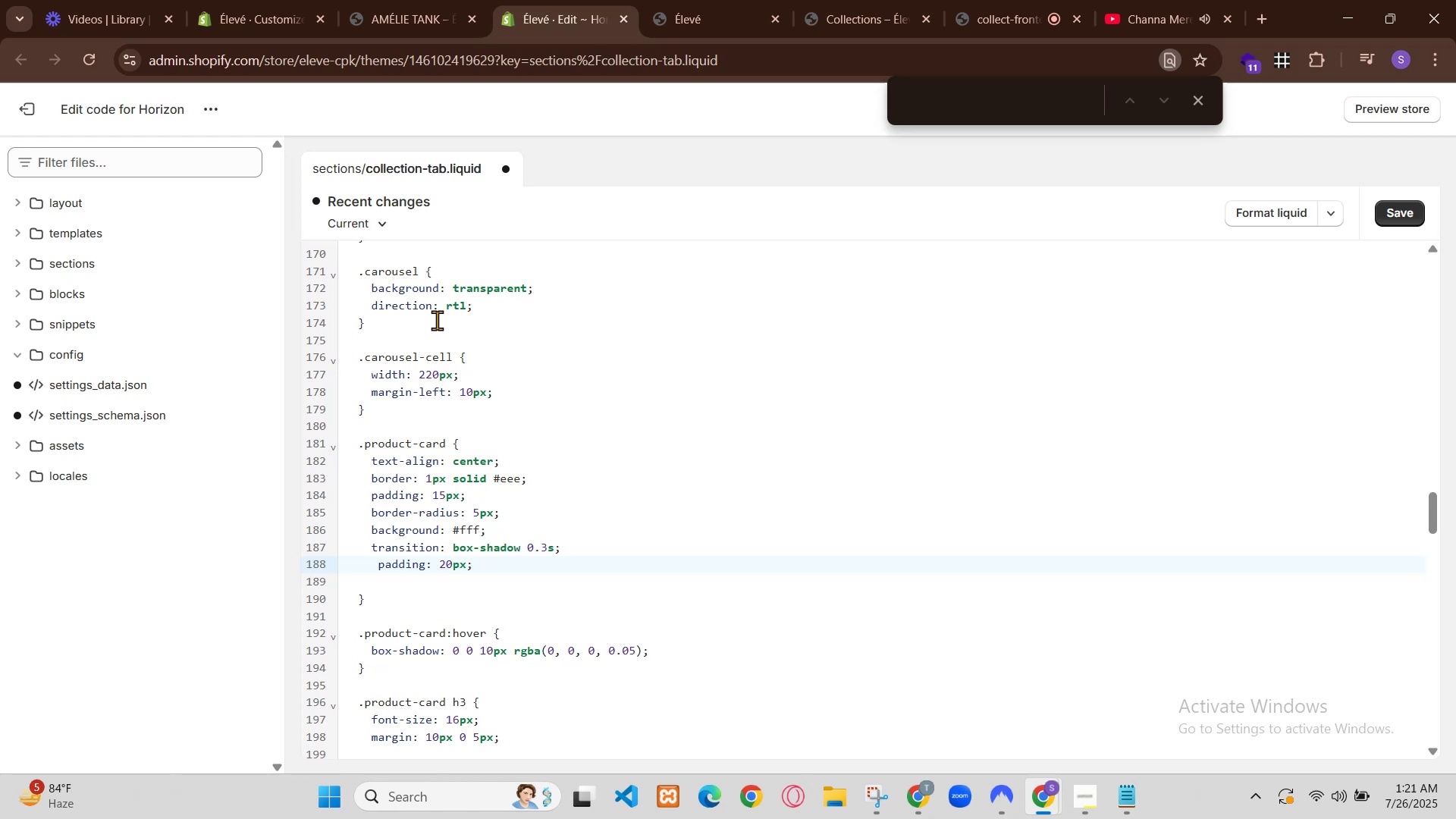 
left_click([205, 0])
 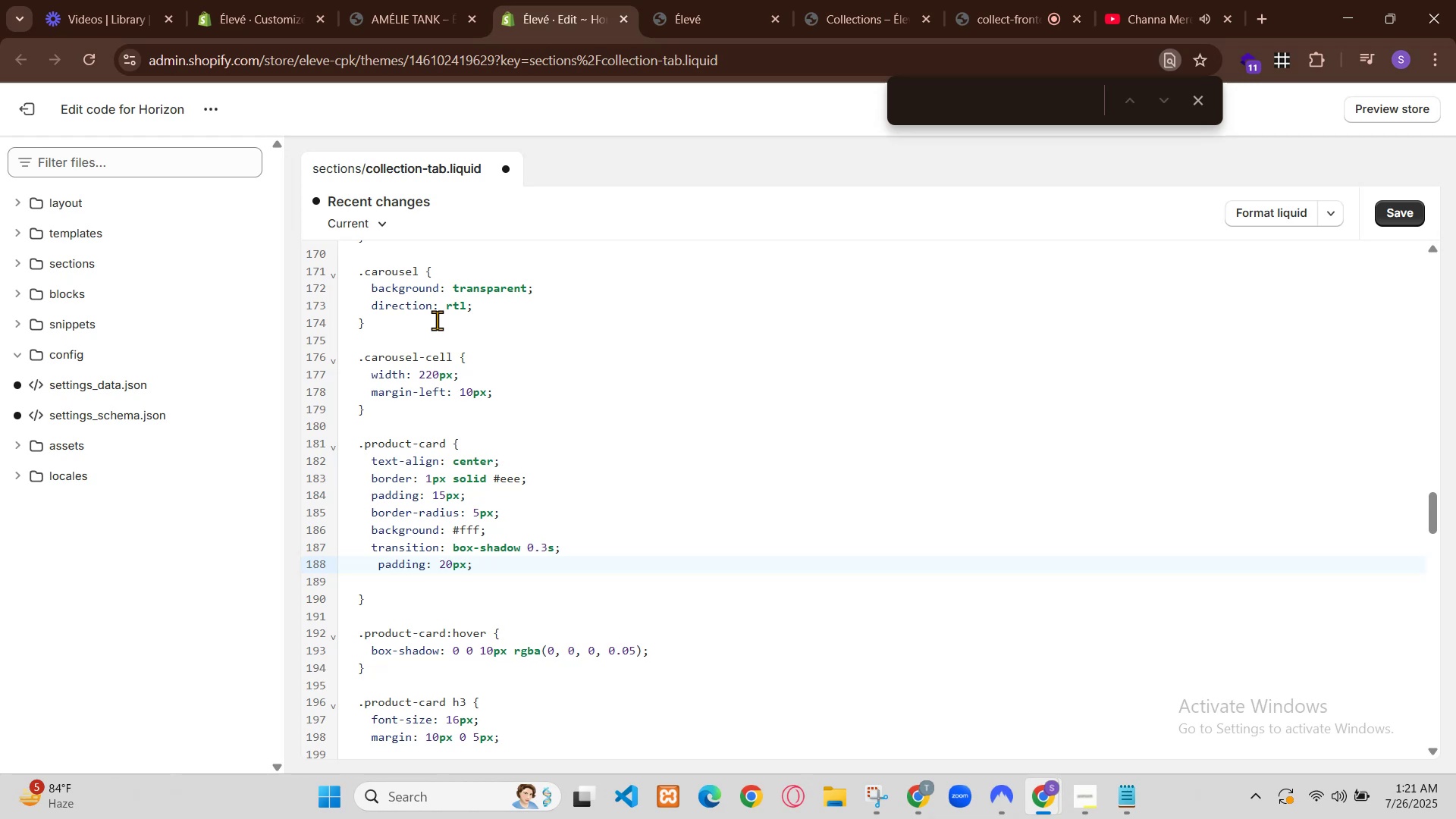 
left_click([457, 0])
 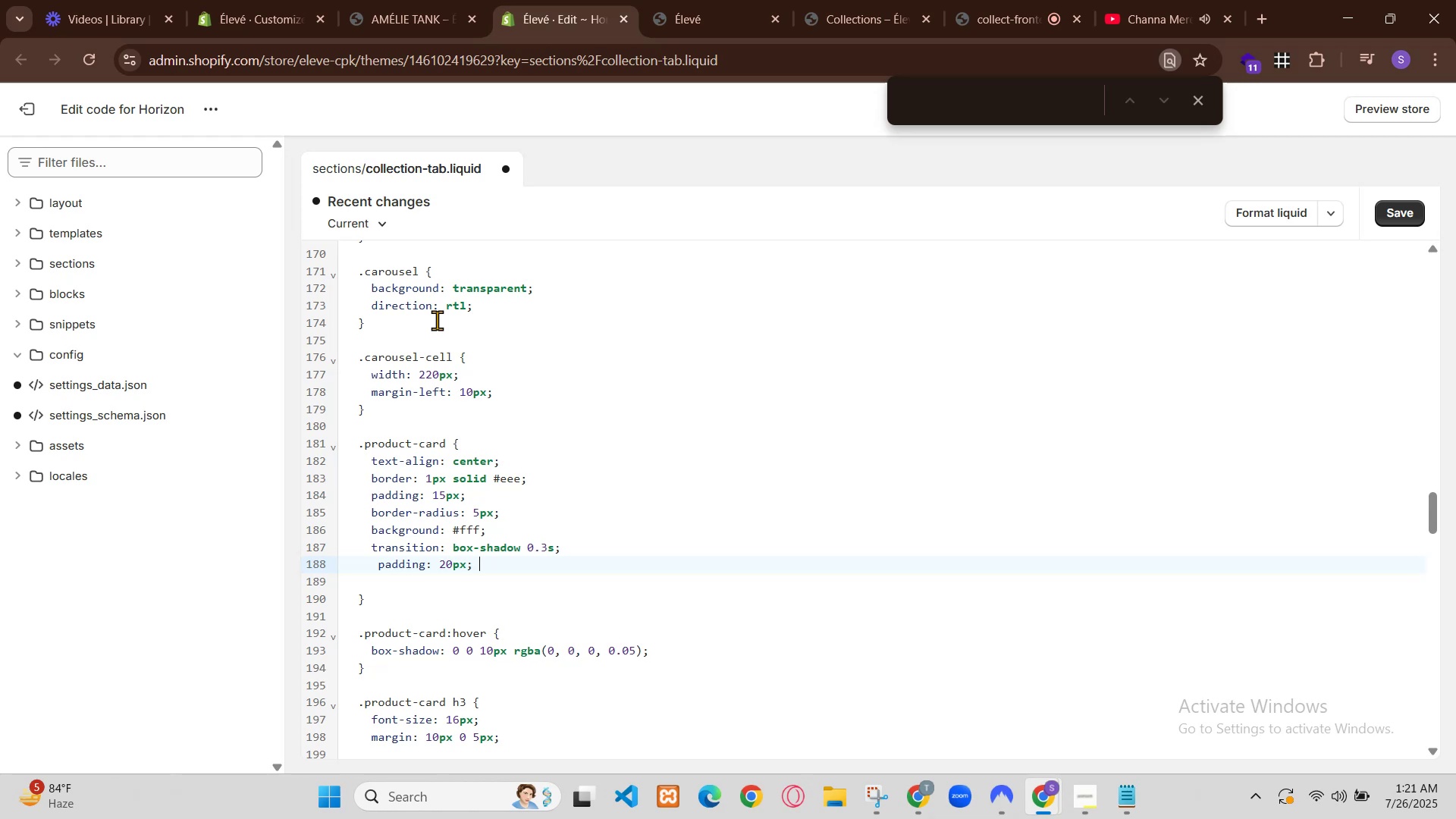 
left_click([640, 0])
 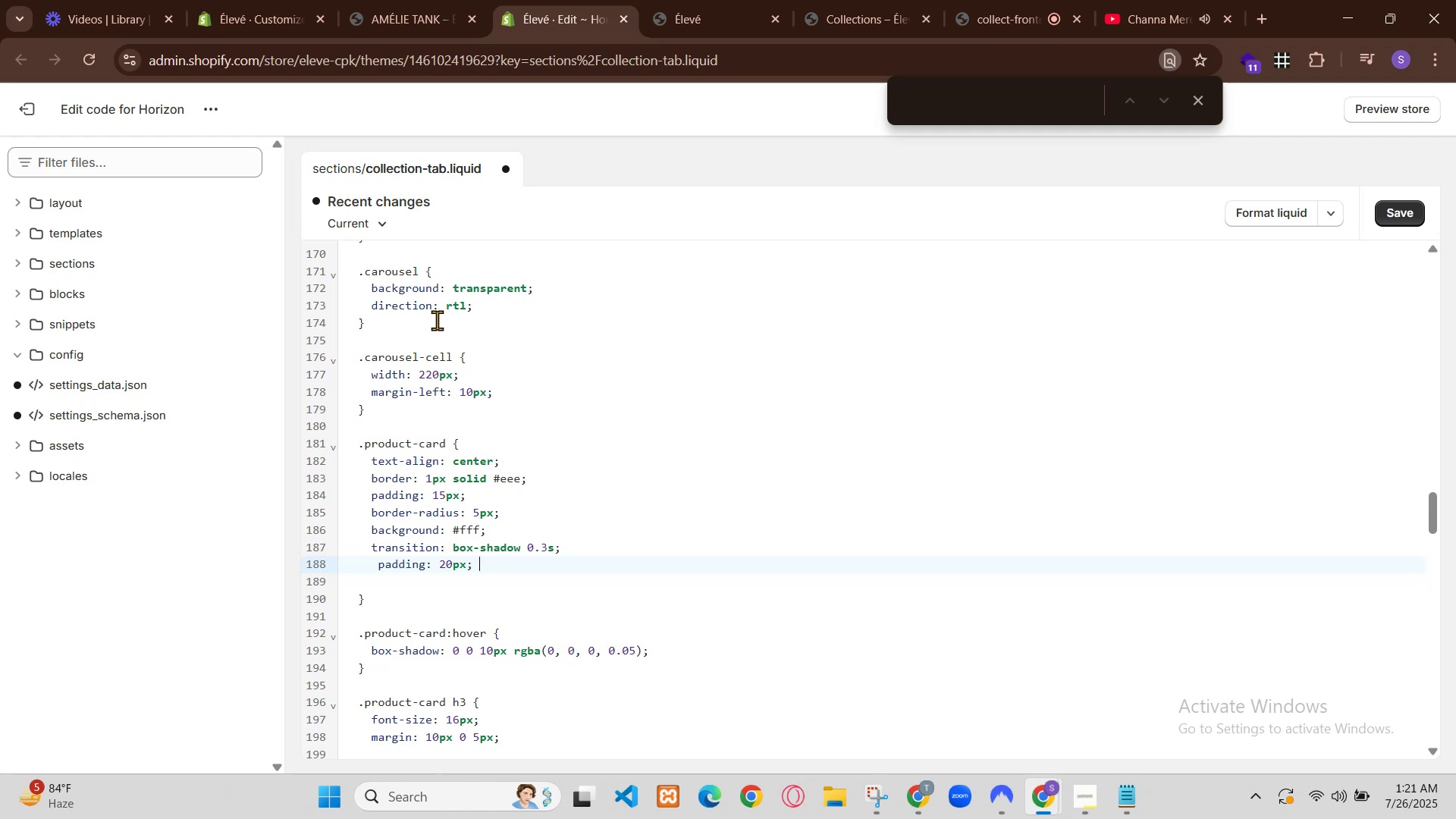 
key(Backspace)
 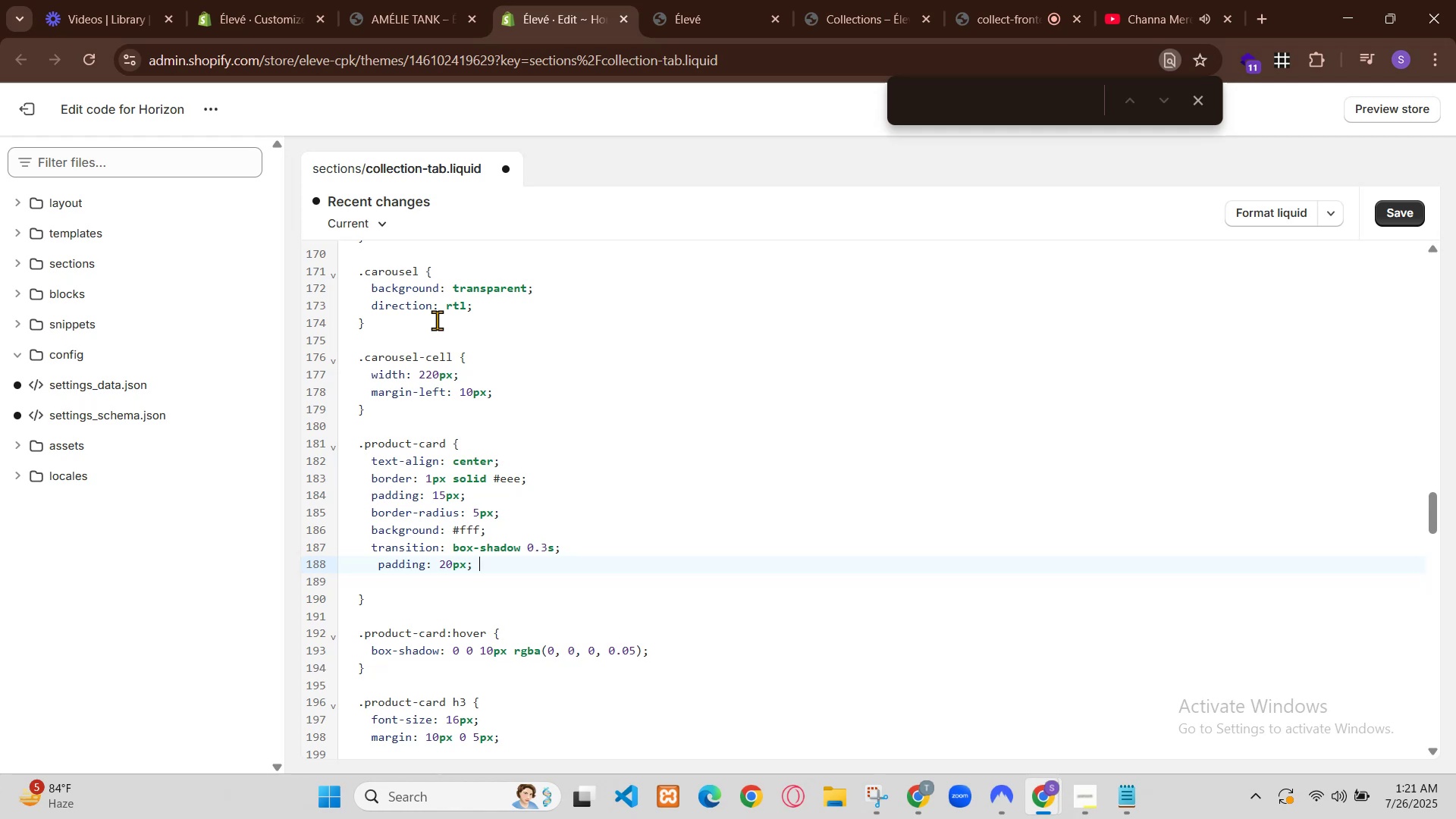 
key(4)
 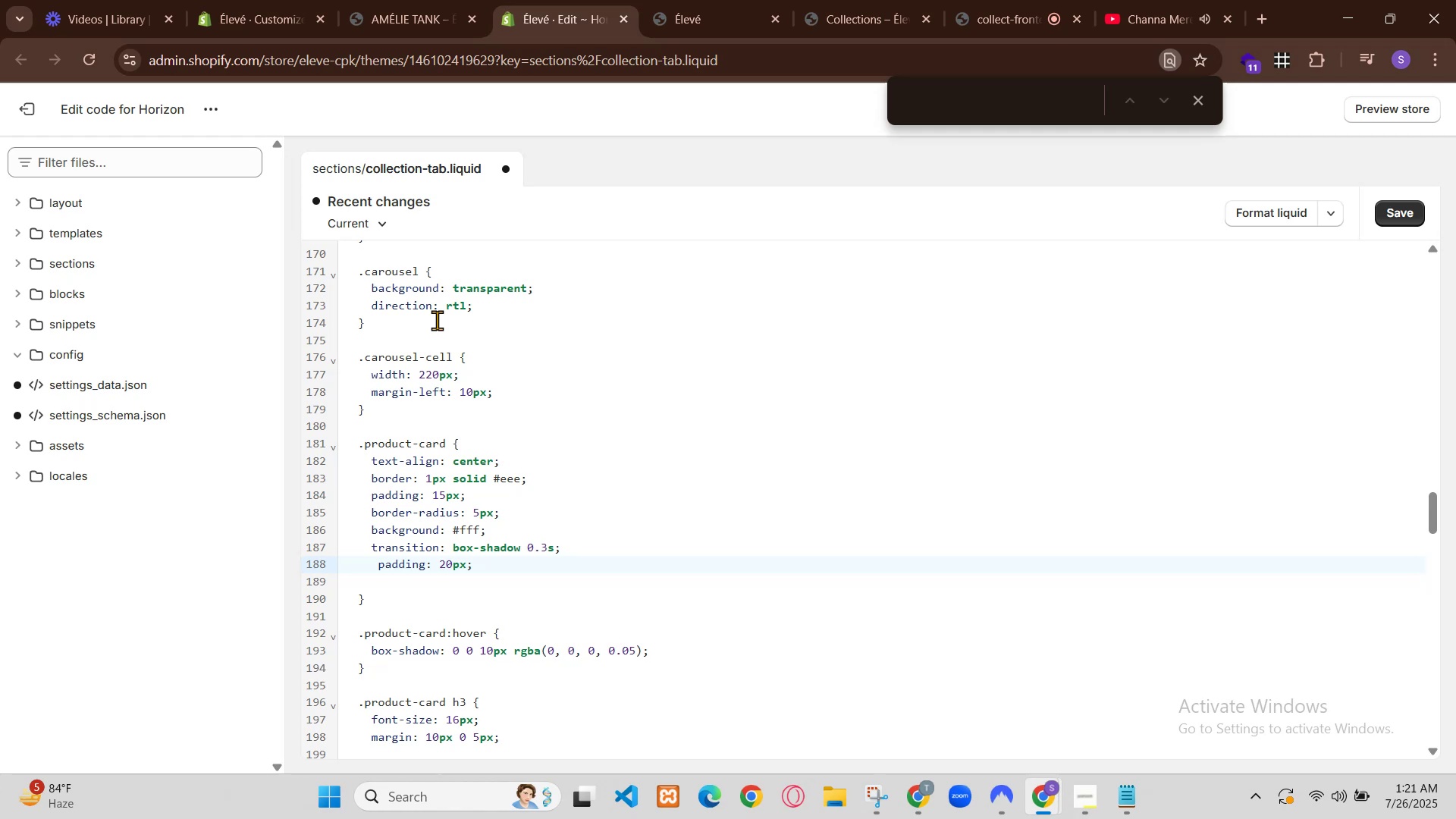 
key(Control+S)
 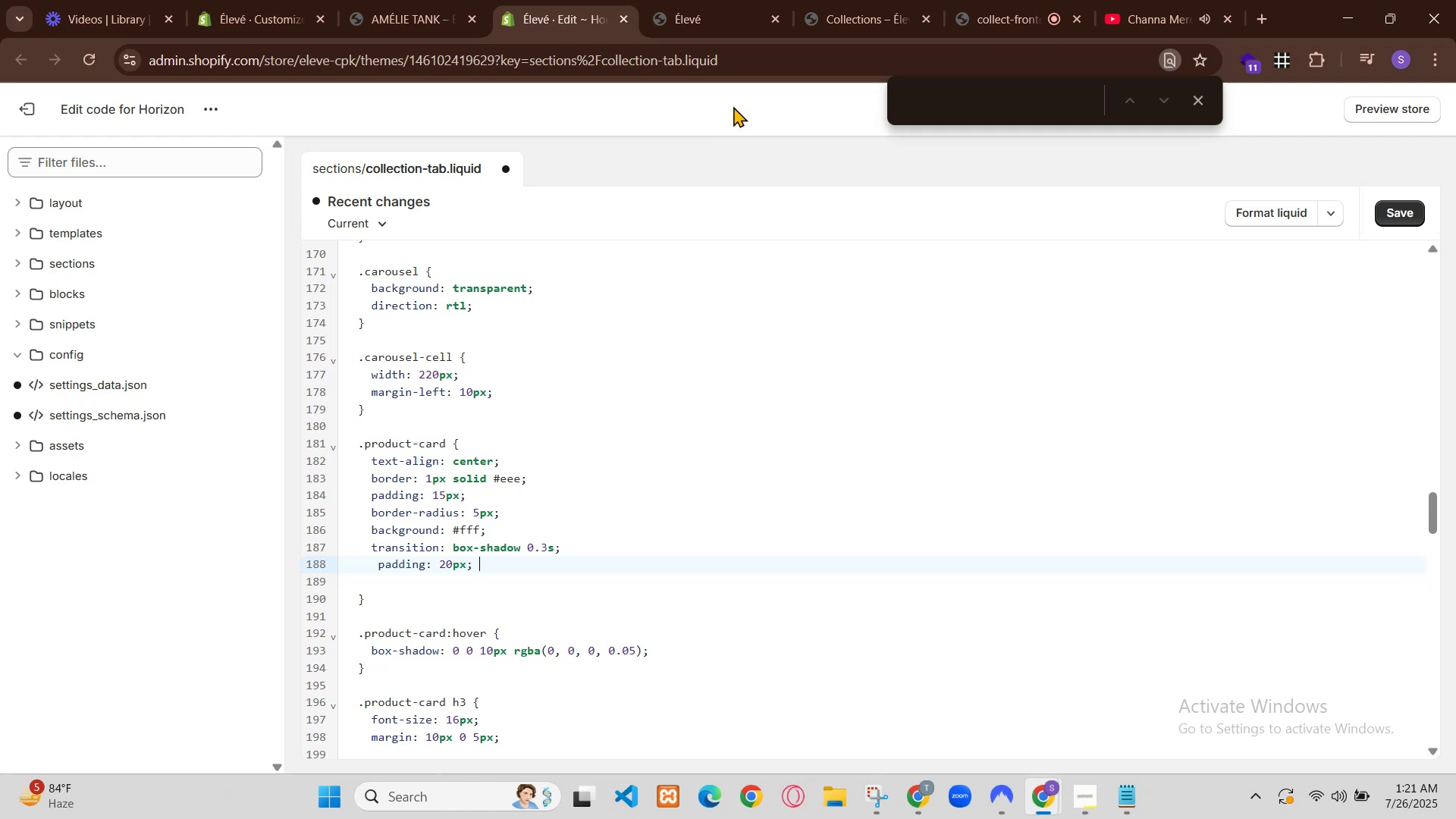 
scroll: coordinate [1117, 525], scroll_direction: down, amount: 1.0
 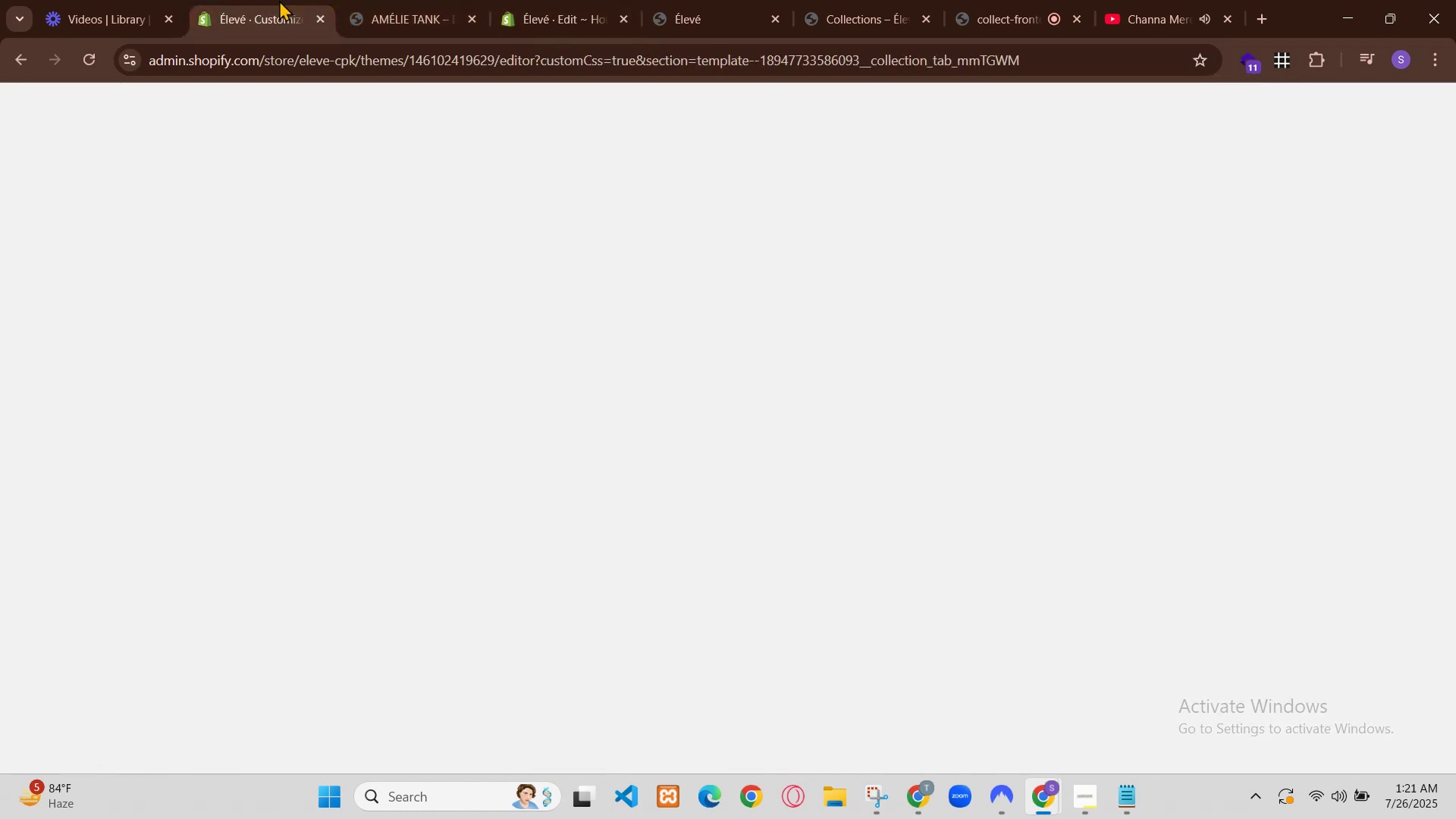 
left_click([213, 0])
 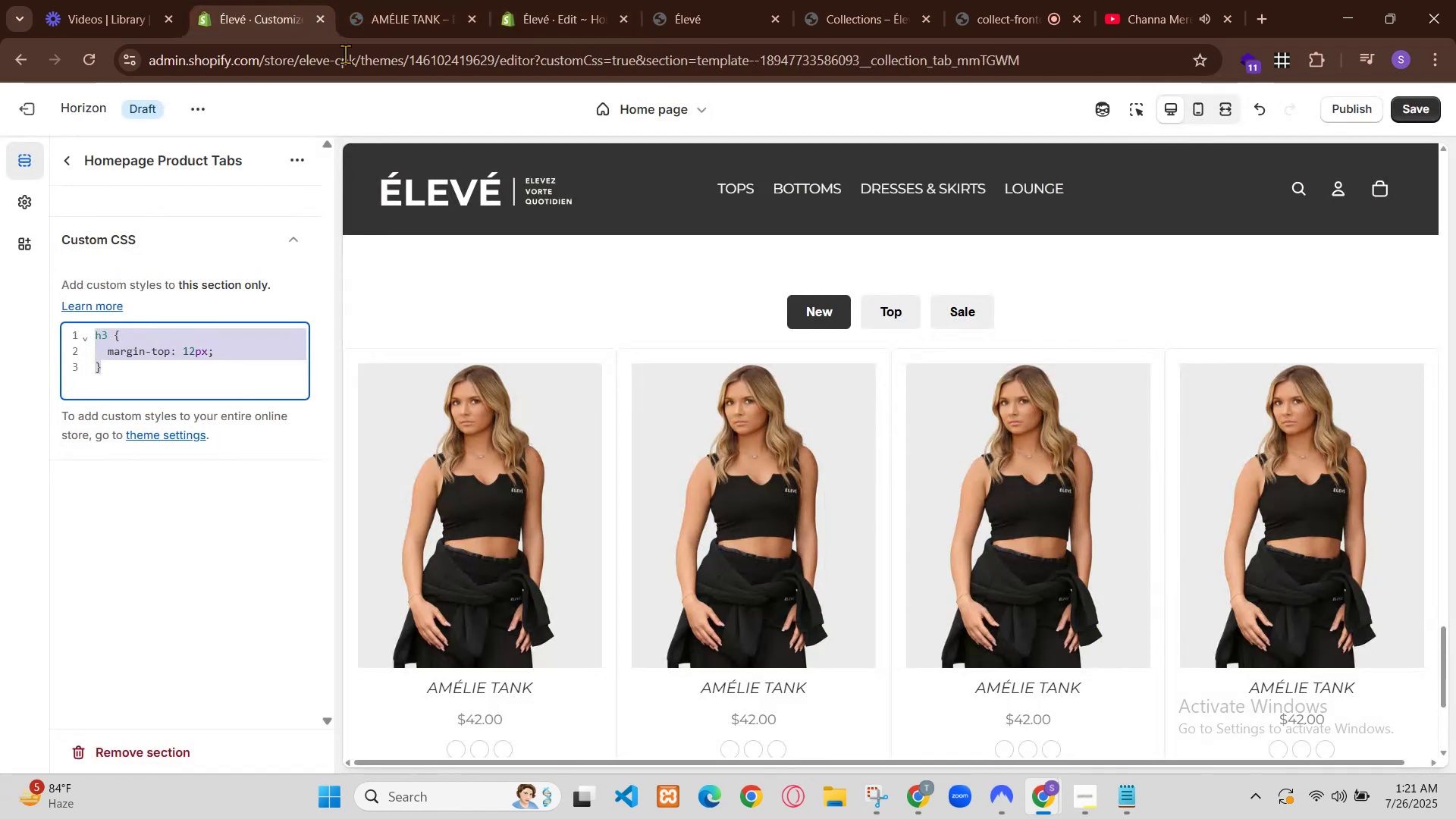 
key(Control+R)
 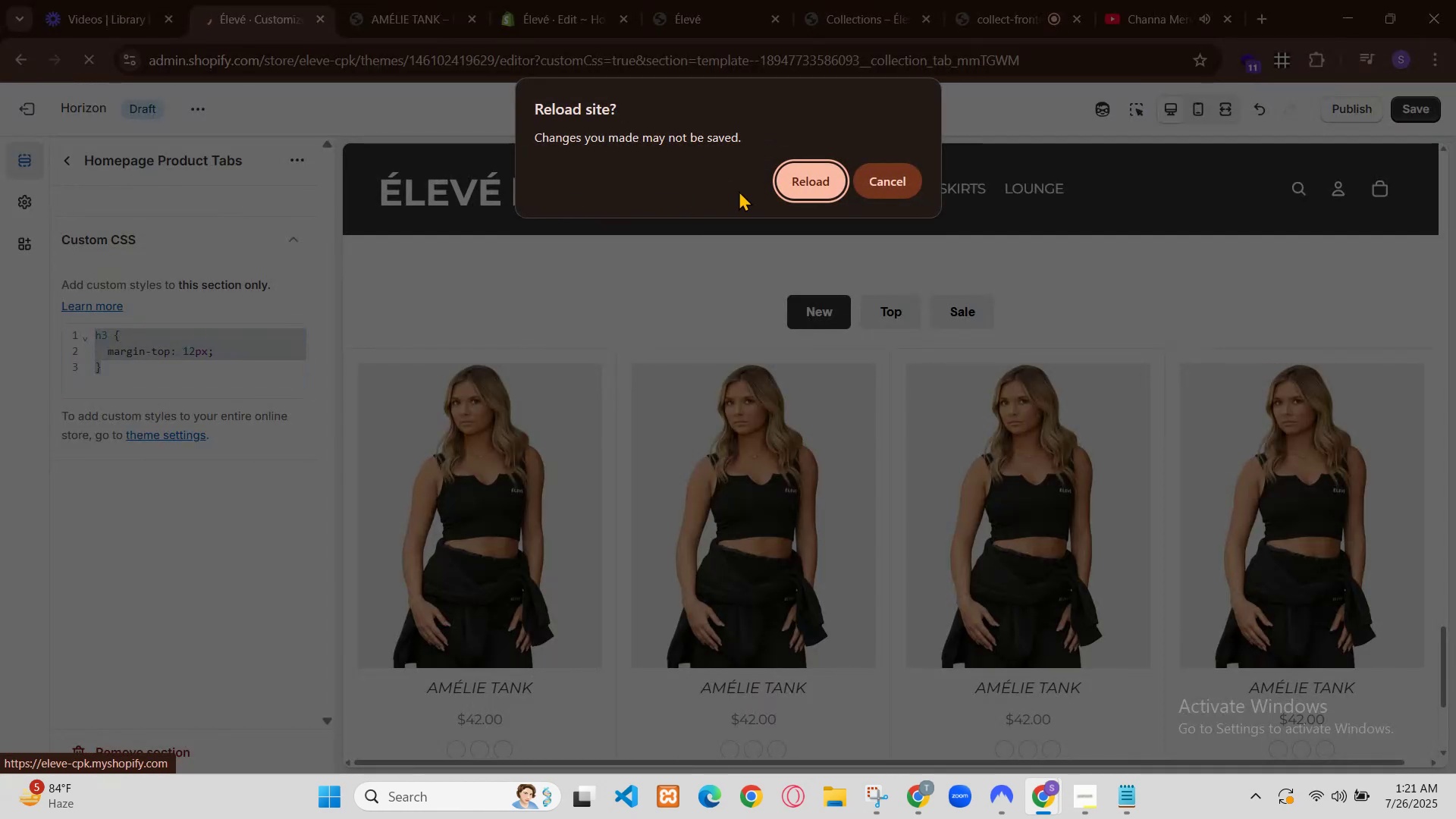 
left_click([700, 0])
 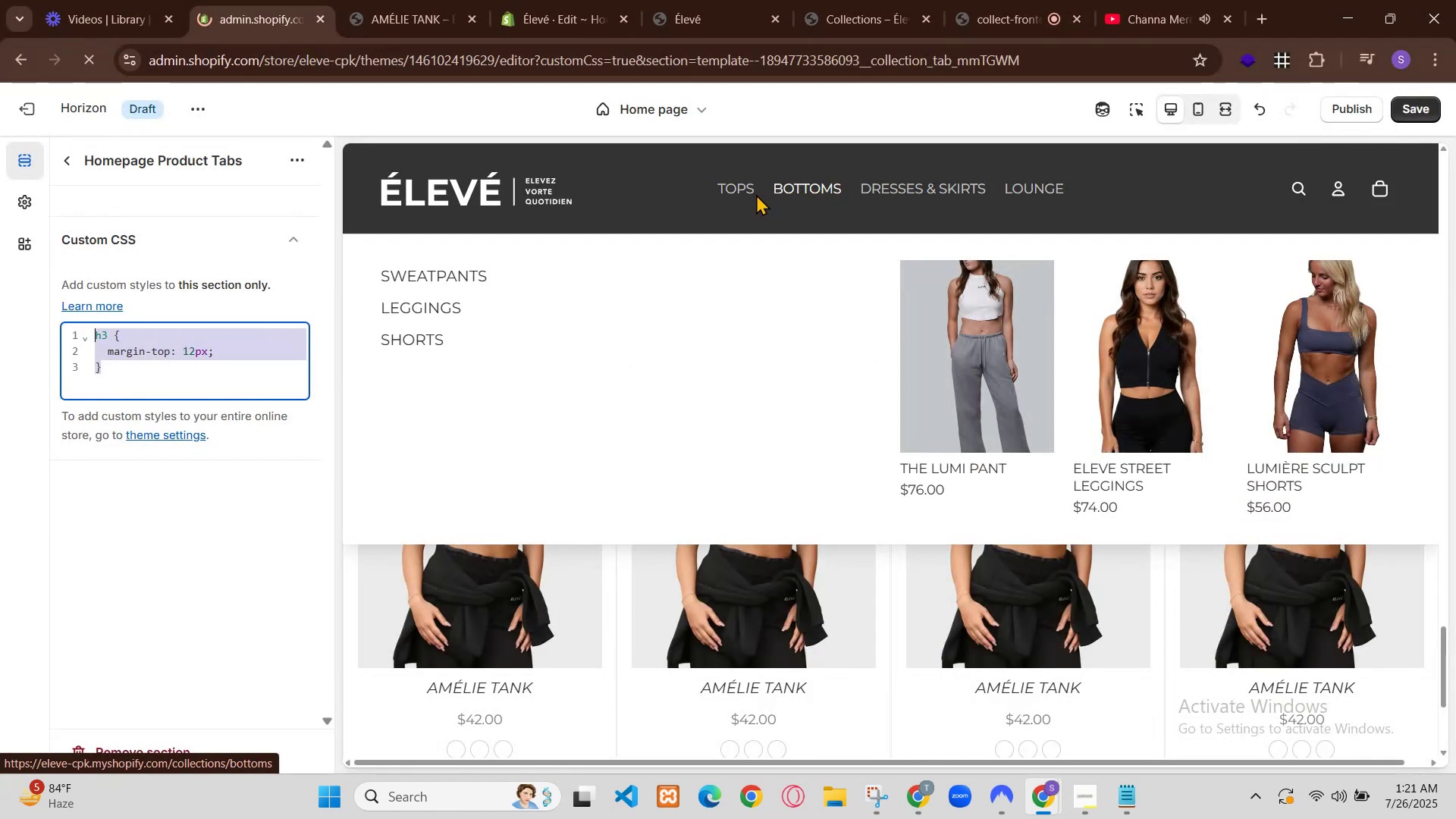 
scroll: coordinate [707, 419], scroll_direction: down, amount: 12.0
 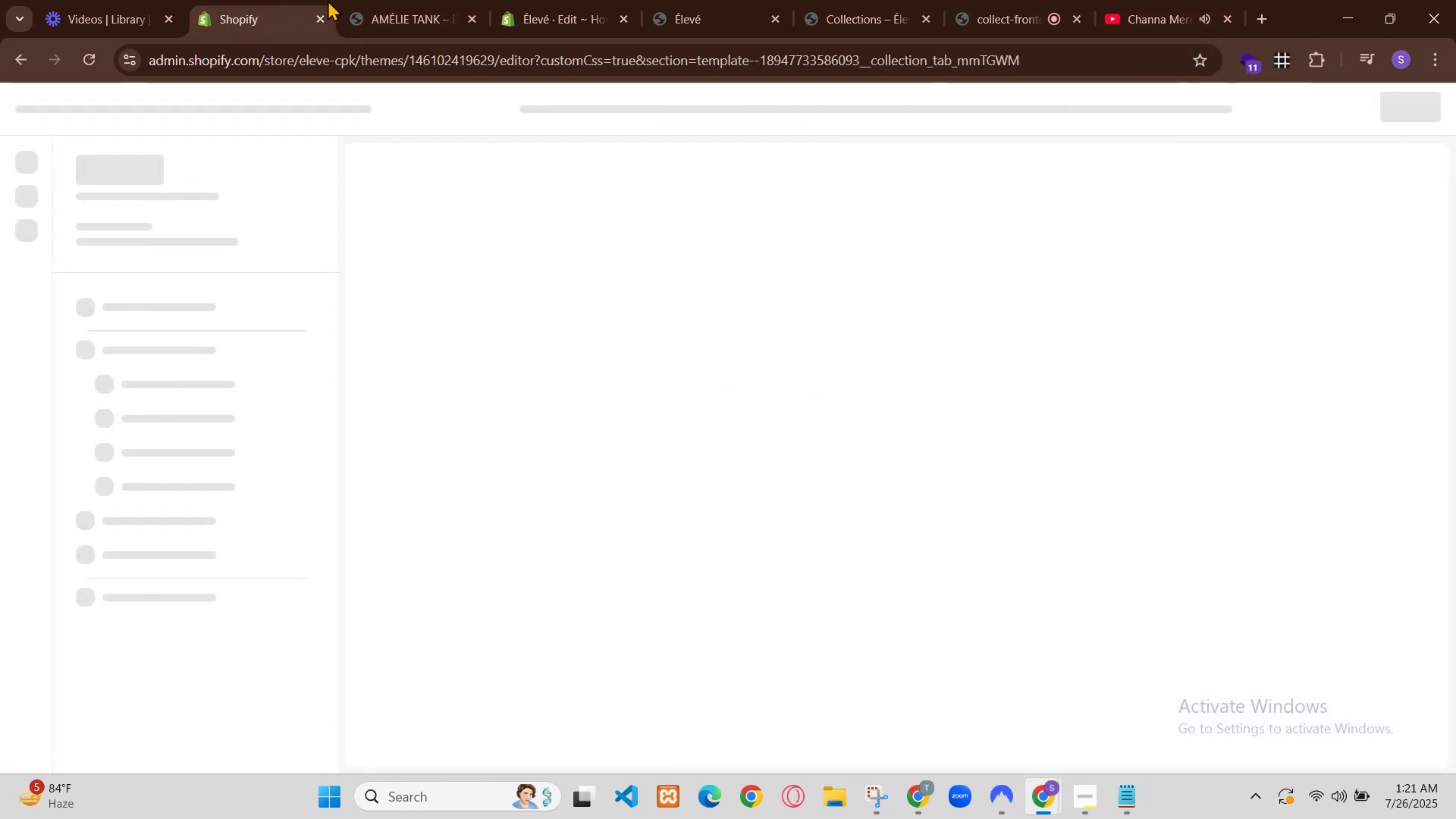 
scroll: coordinate [598, 450], scroll_direction: up, amount: 2.0
 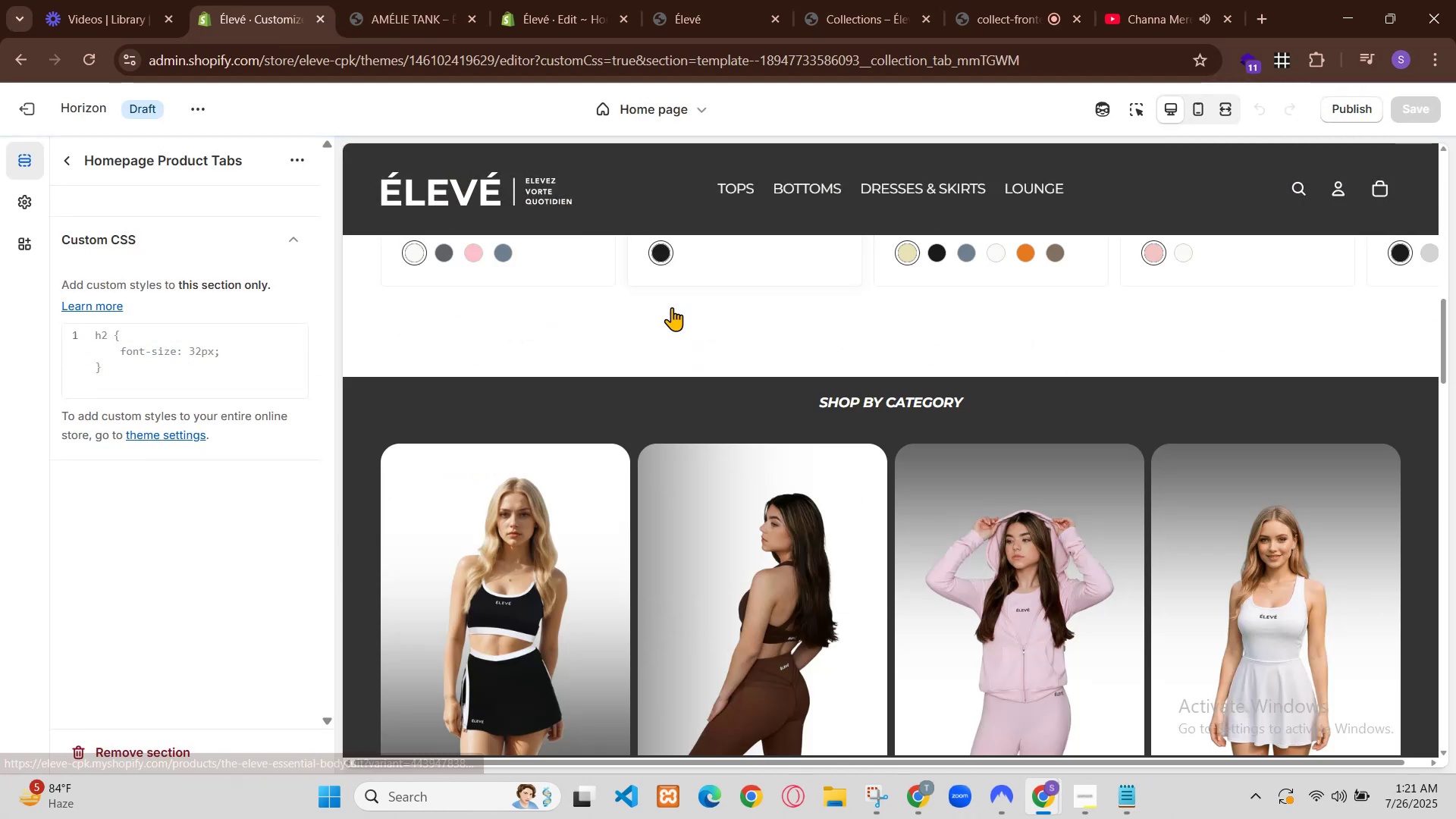 
scroll: coordinate [576, 486], scroll_direction: down, amount: 3.0
 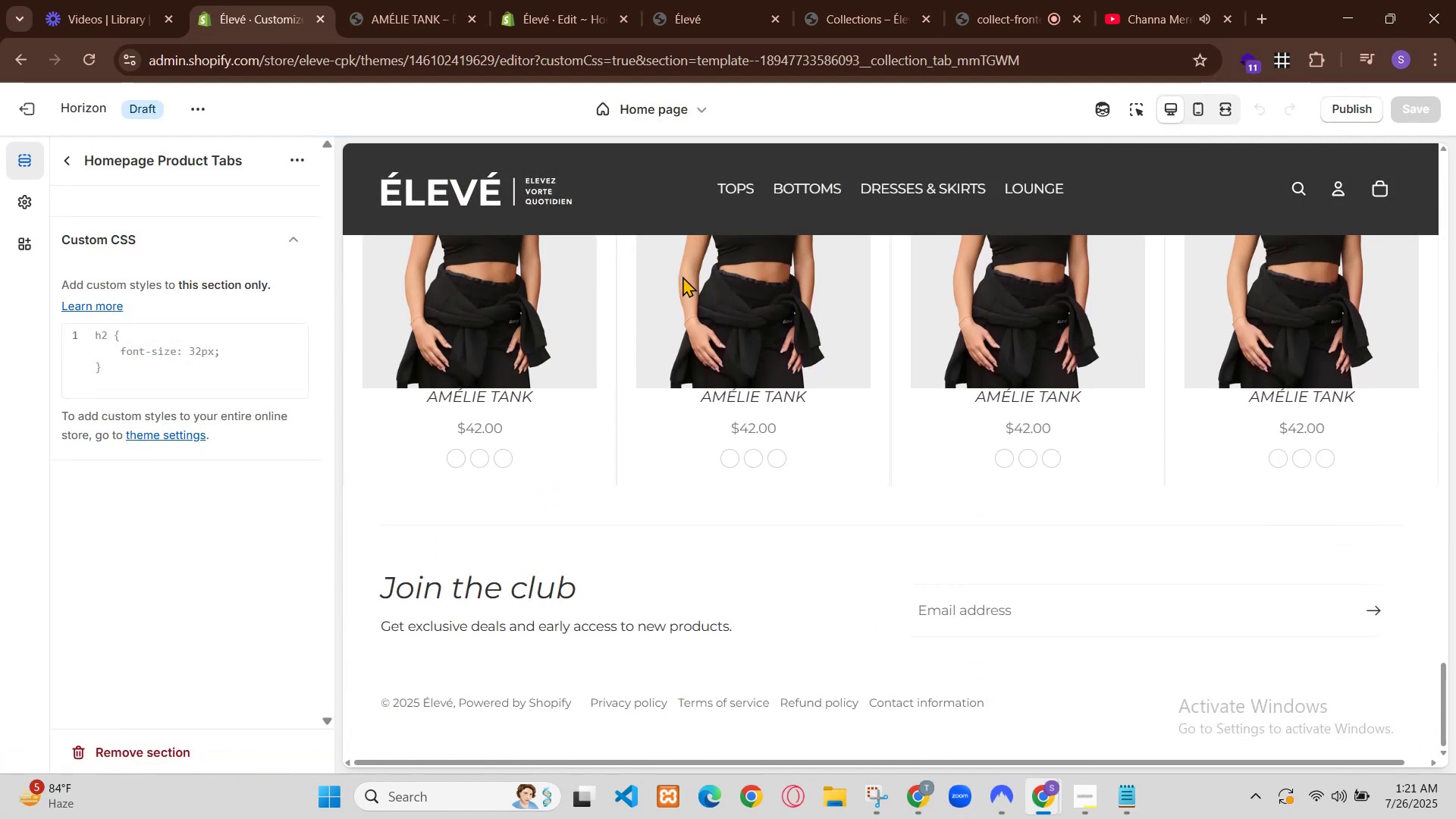 
left_click([444, 425])
 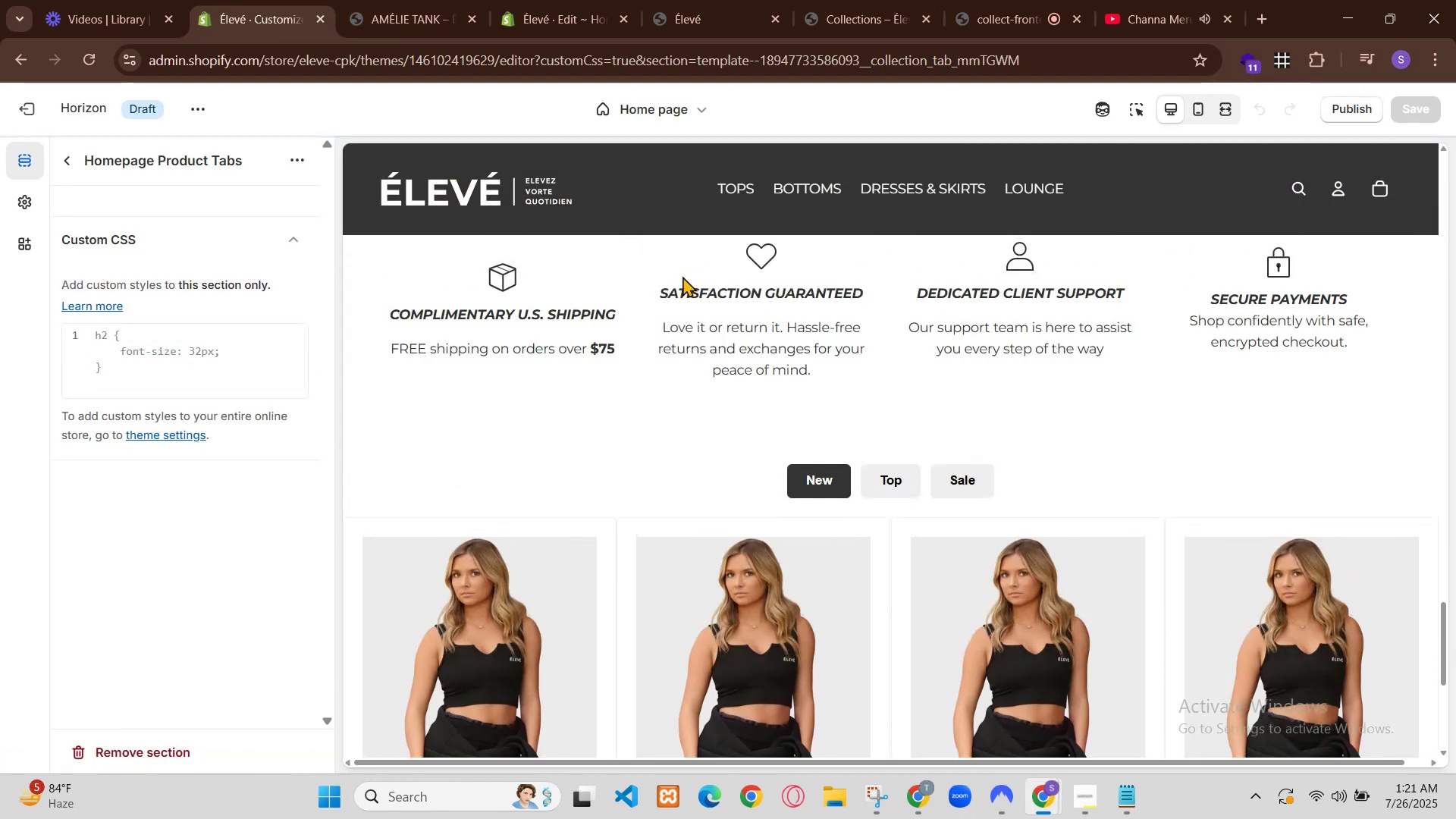 
left_click([388, 422])
 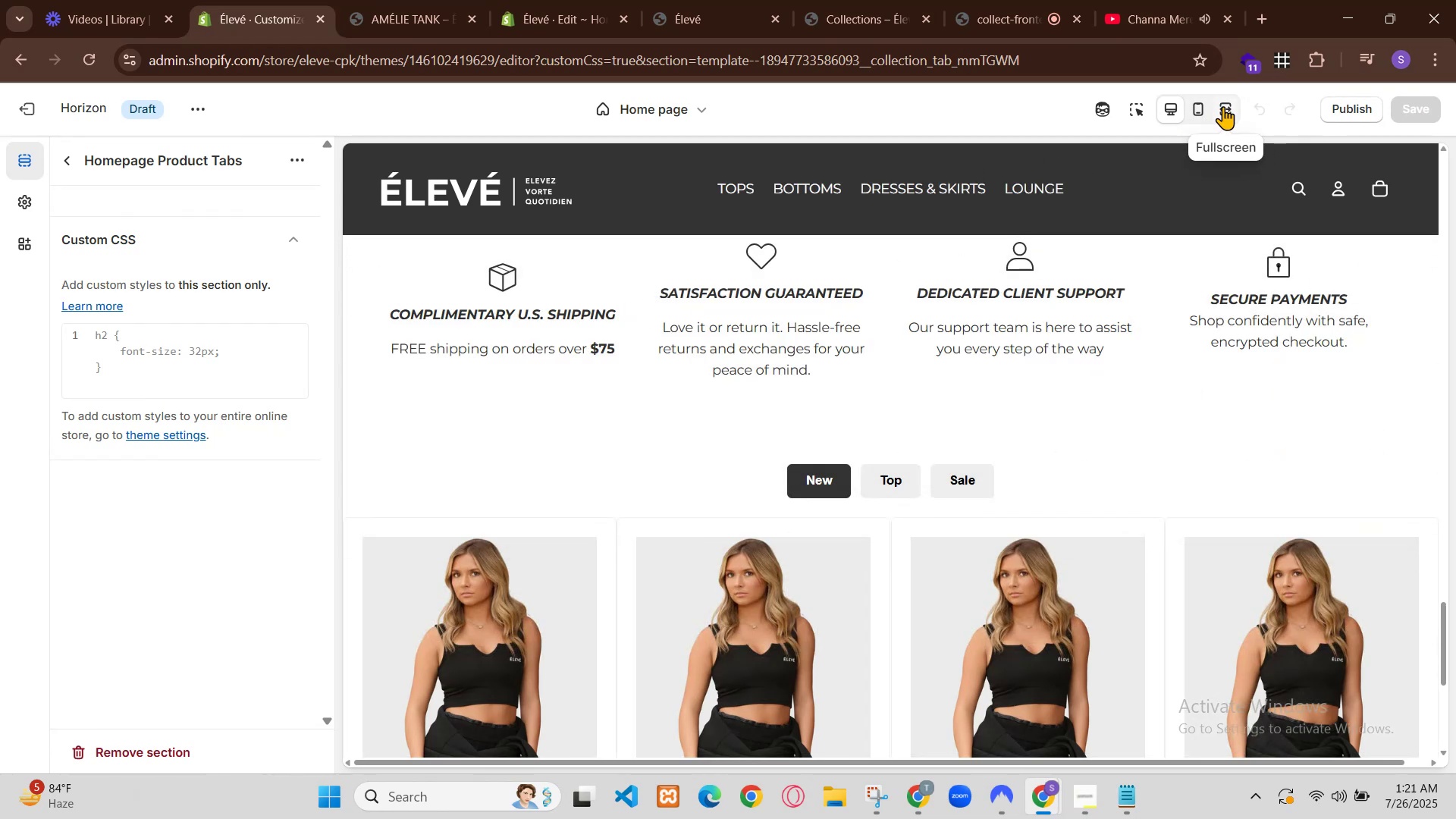 
left_click([449, 419])
 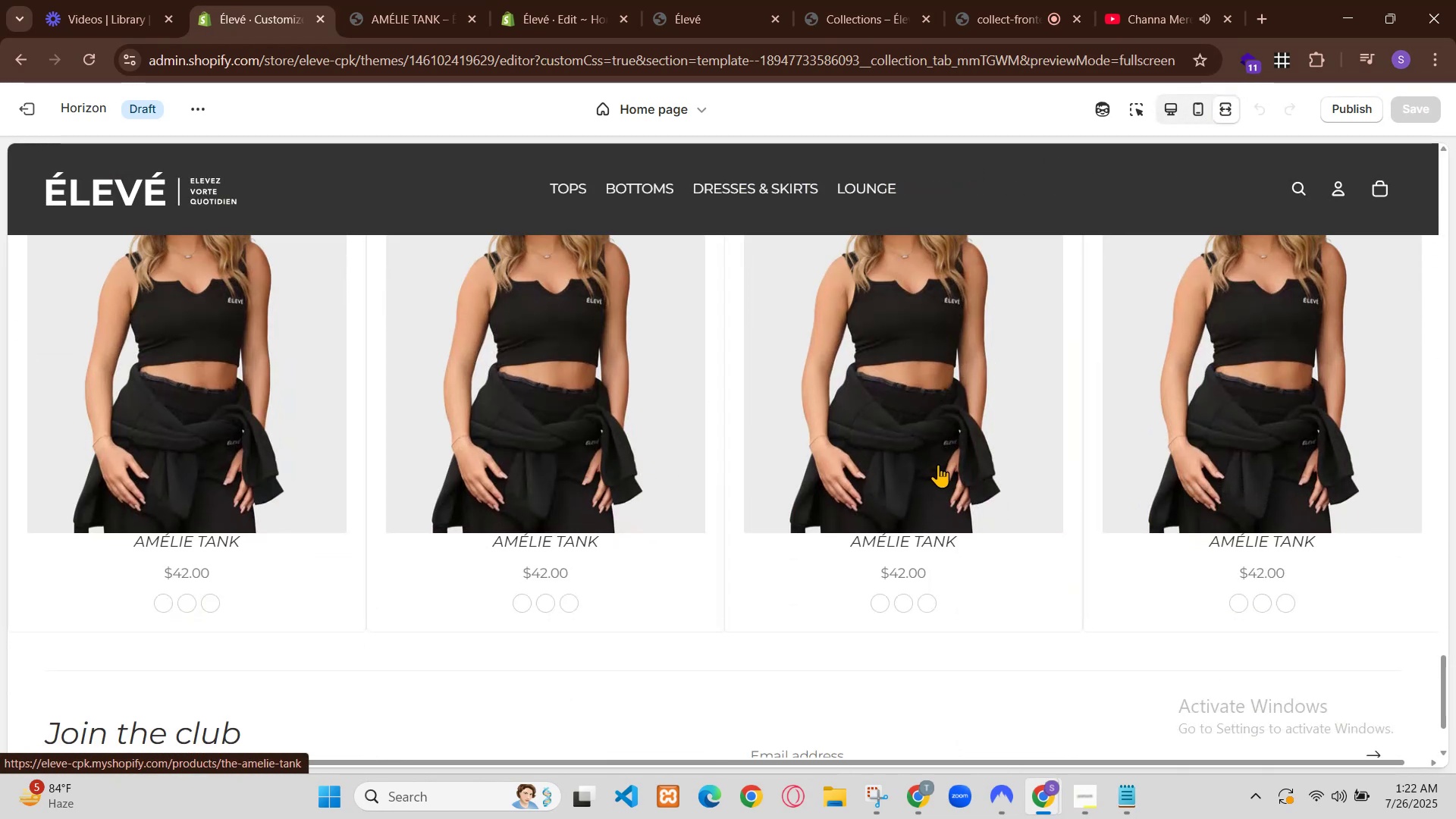 
key(Backspace)
 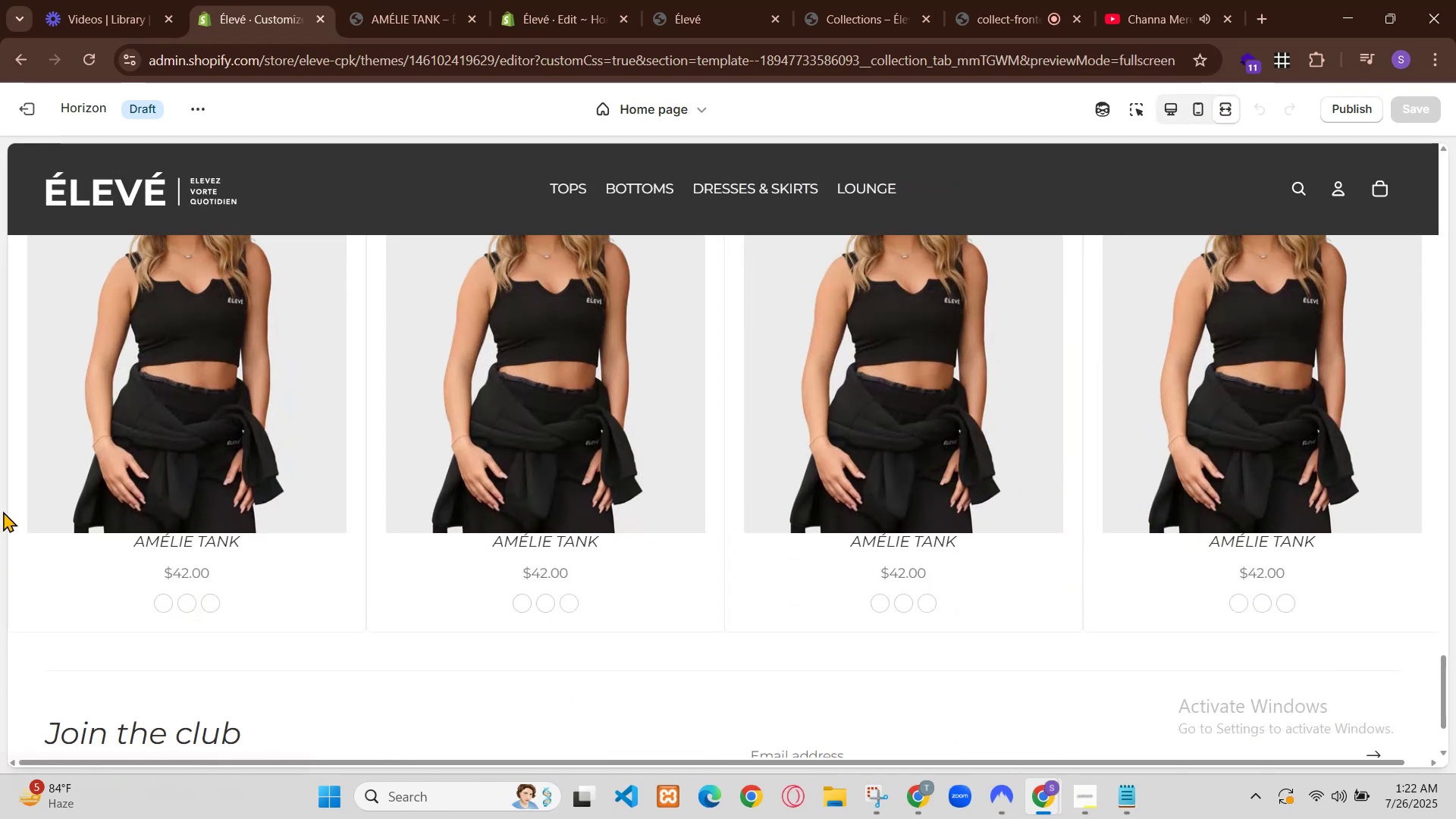 
key(Backspace)
 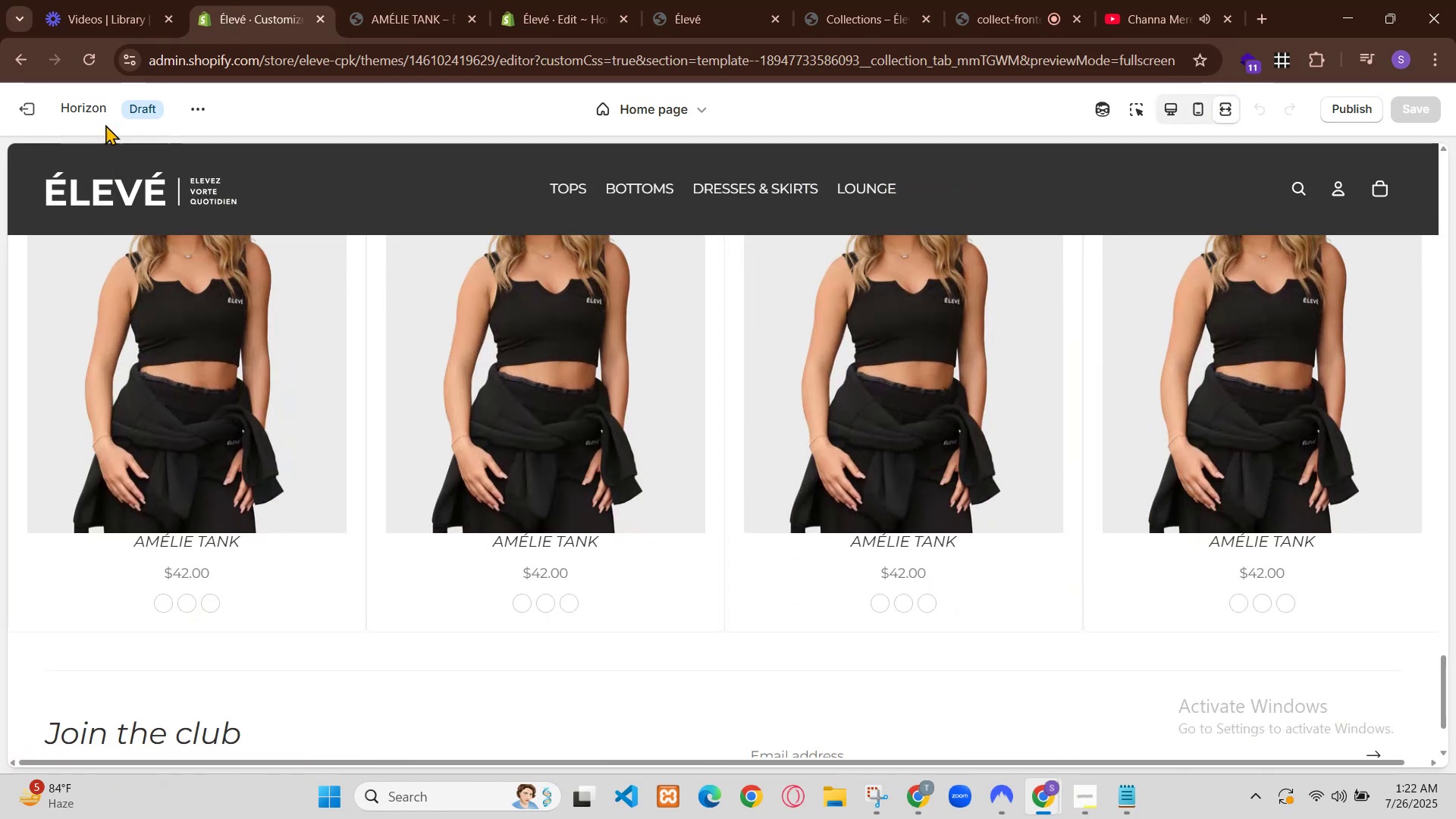 
key(9)
 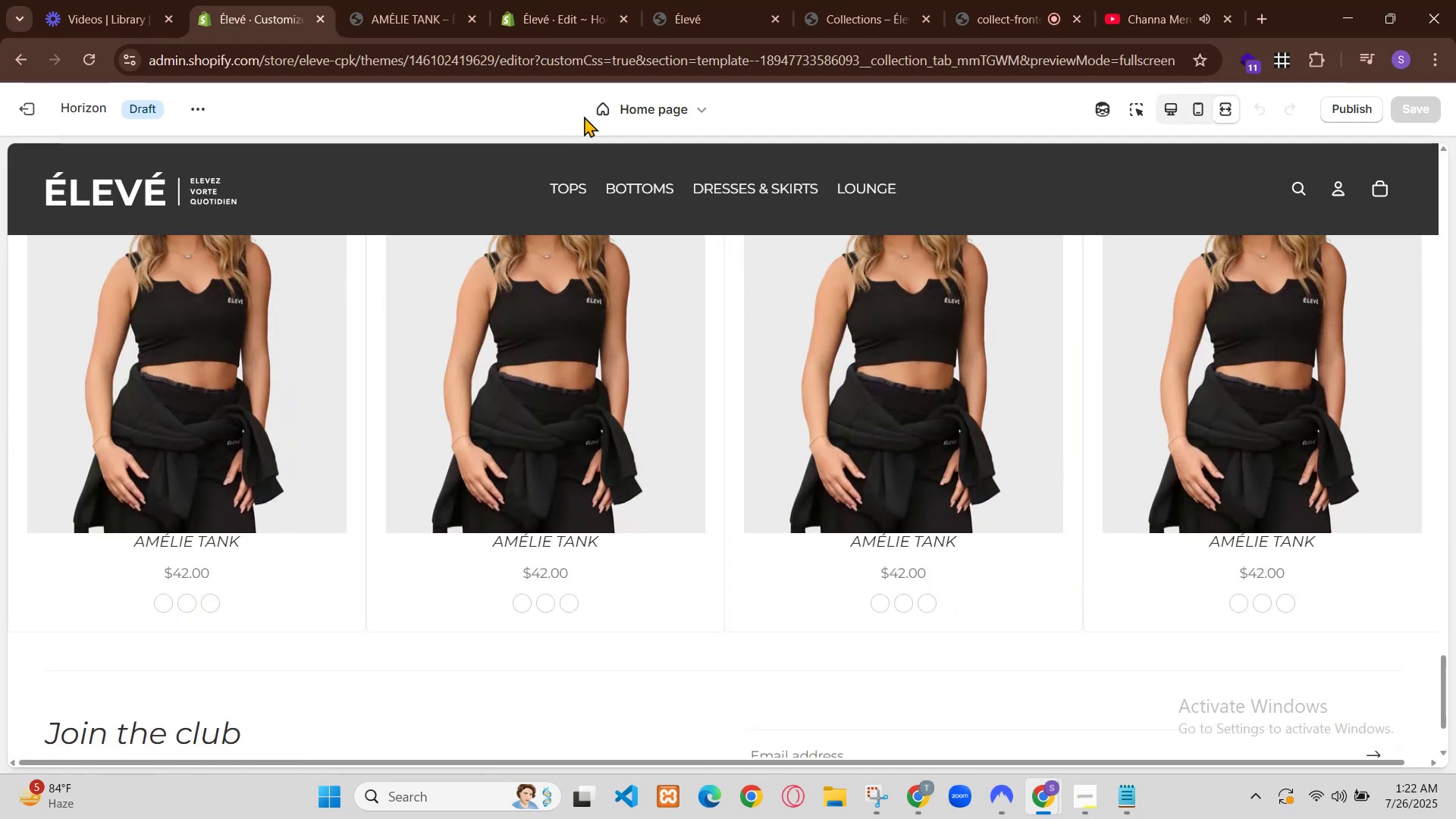 
key(Control+S)
 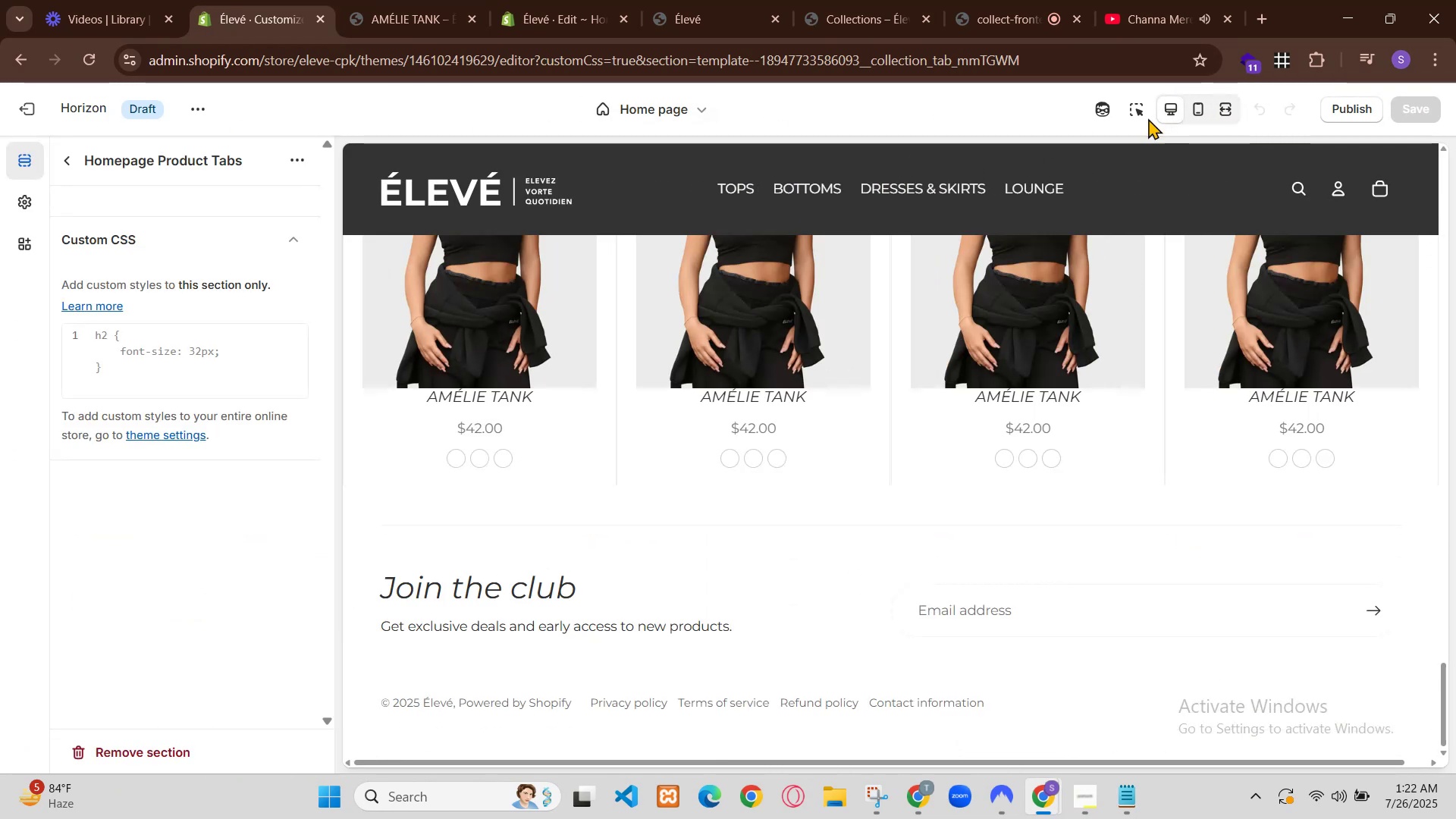 
left_click([231, 0])
 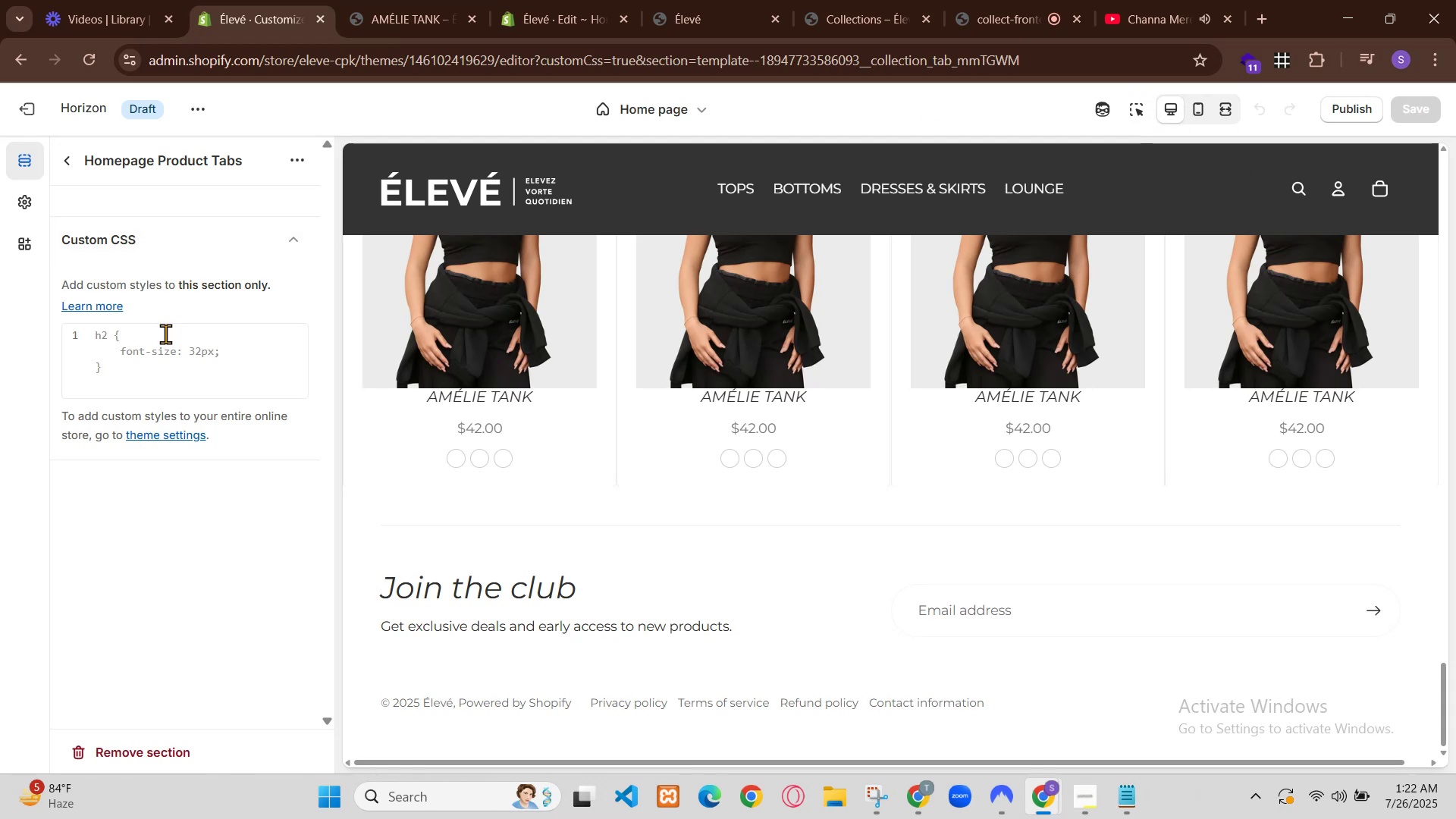 
key(Control+R)
 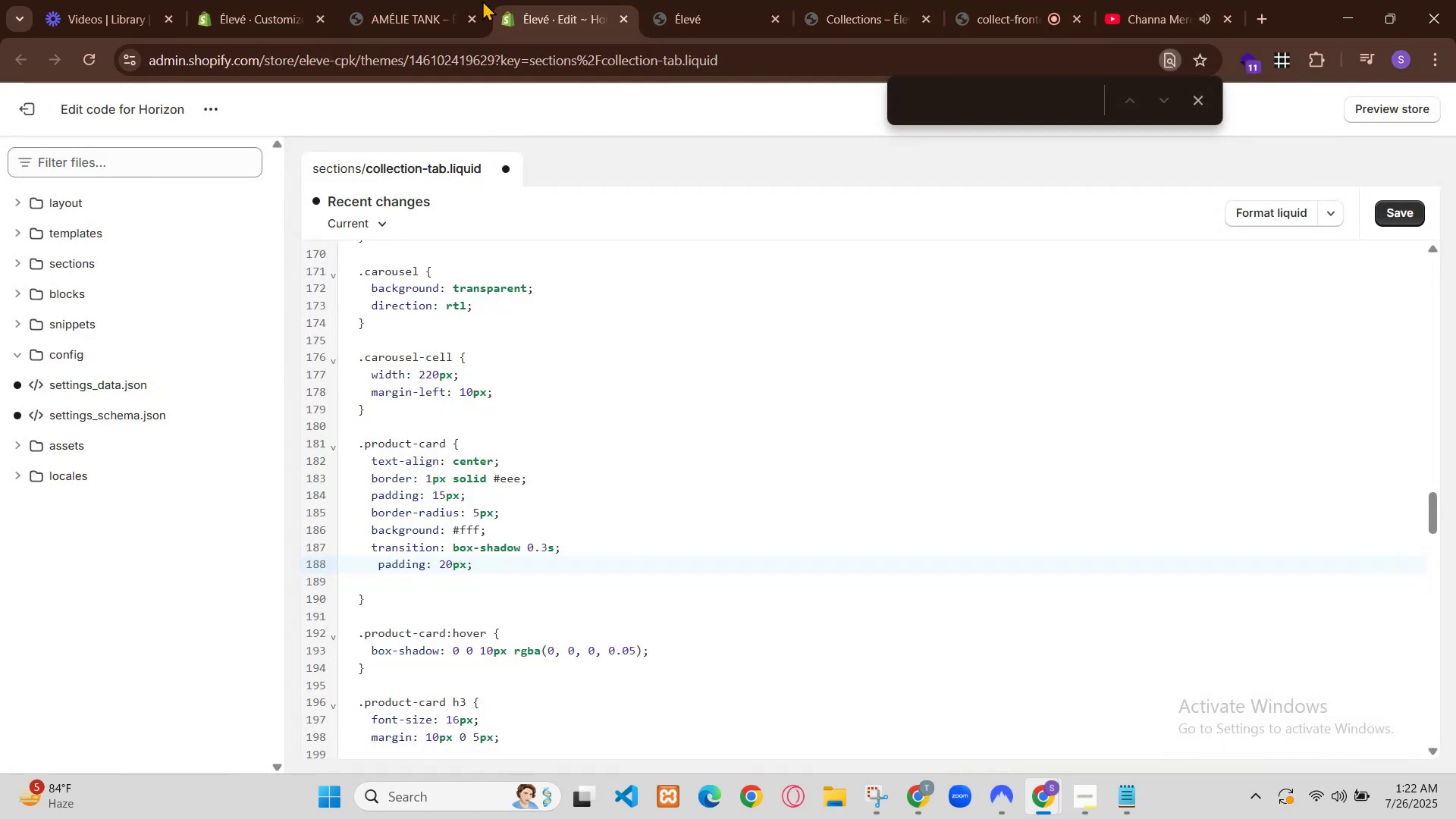 
left_click([1144, 0])
 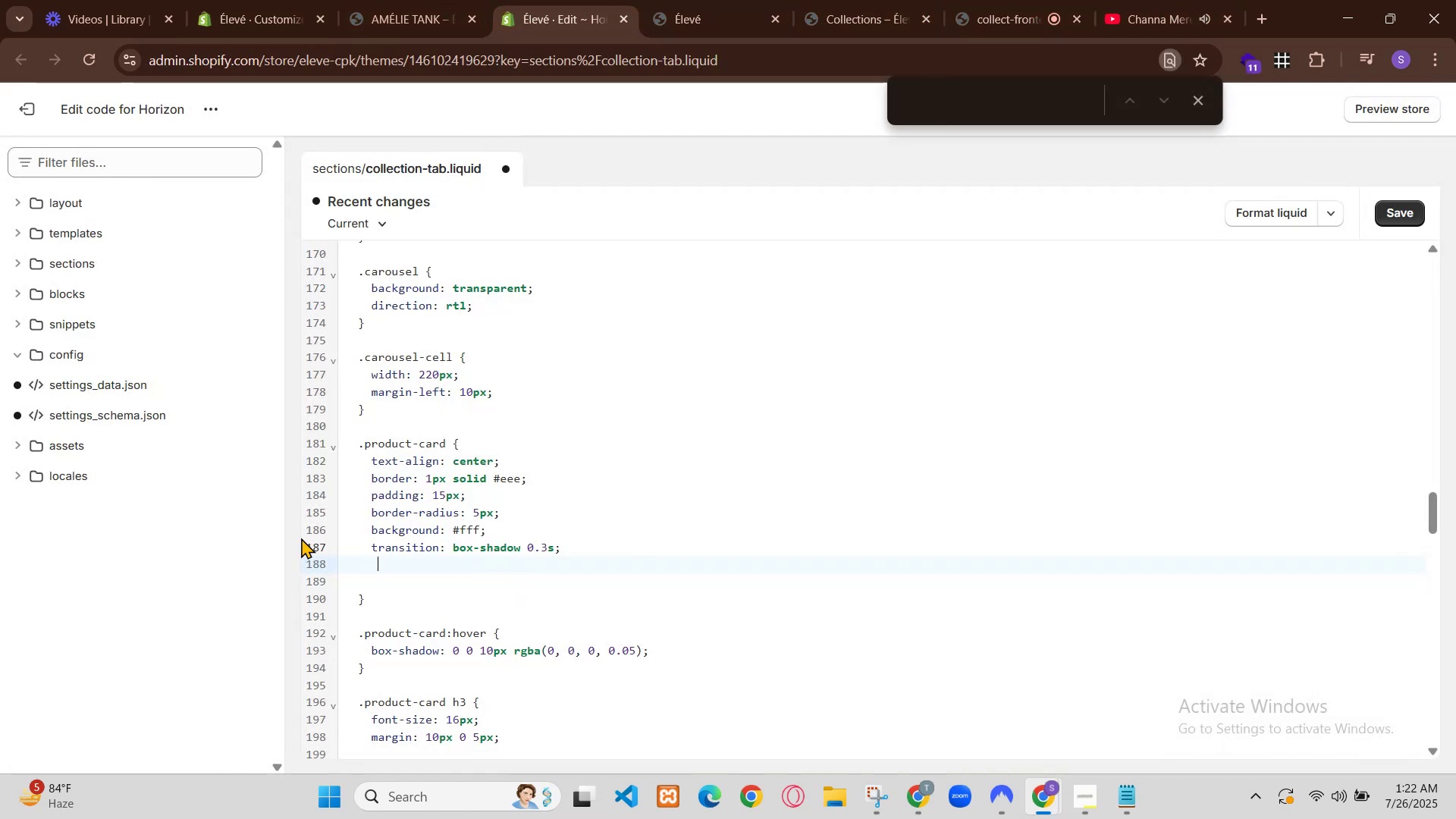 
scroll: coordinate [1072, 538], scroll_direction: down, amount: 2.0
 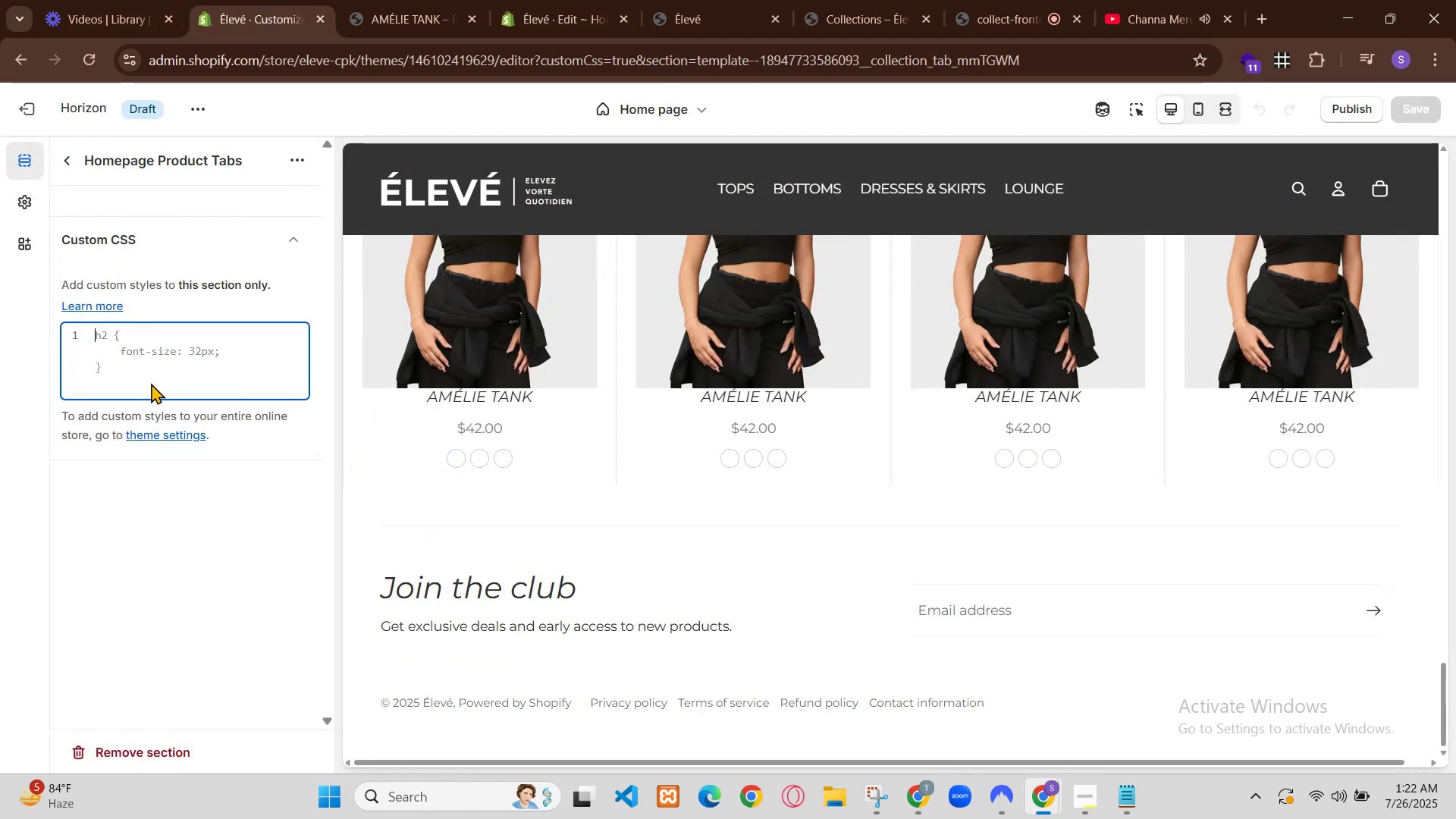 
wait(9.3)
 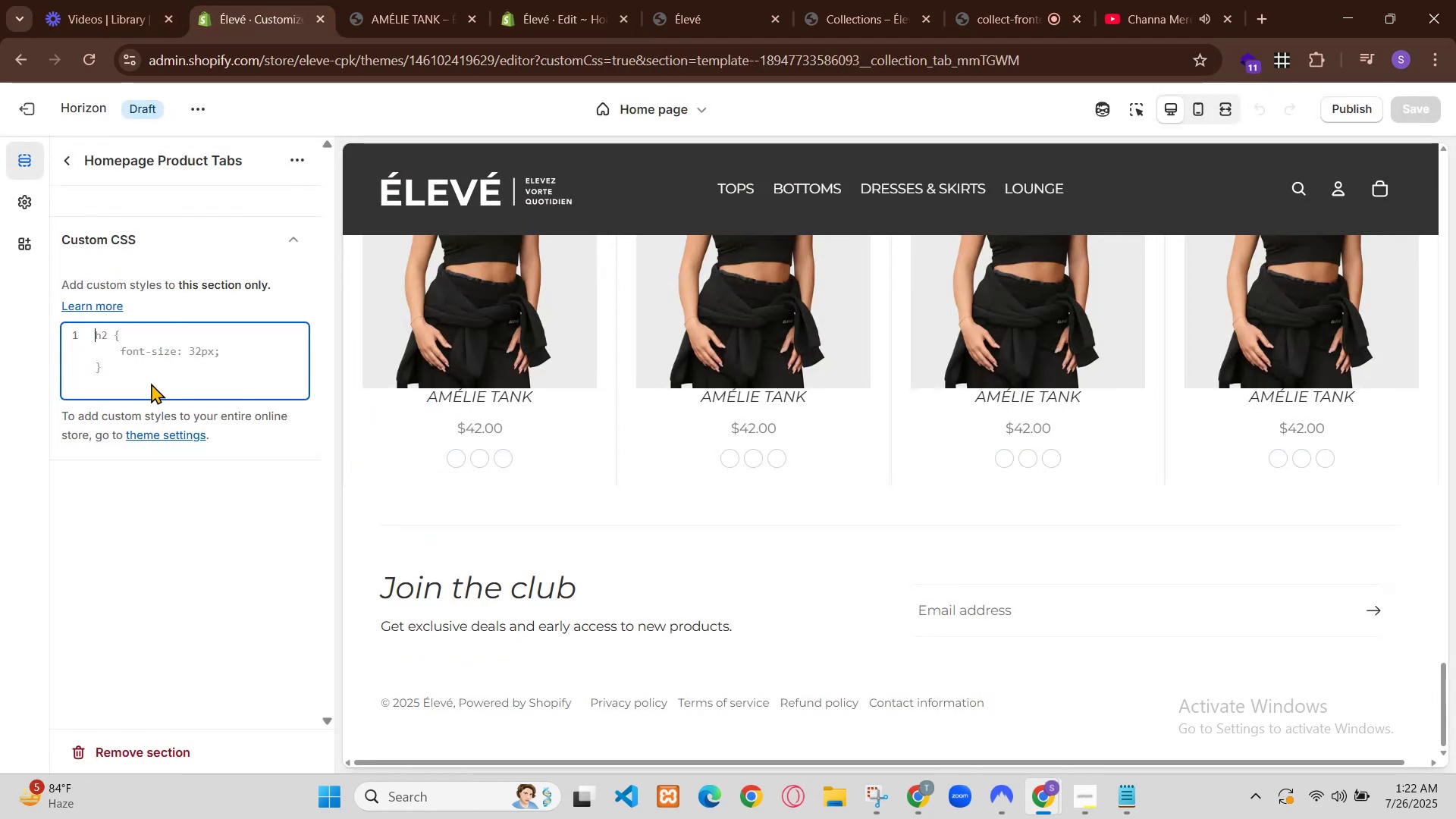 
left_click([1075, 733])
 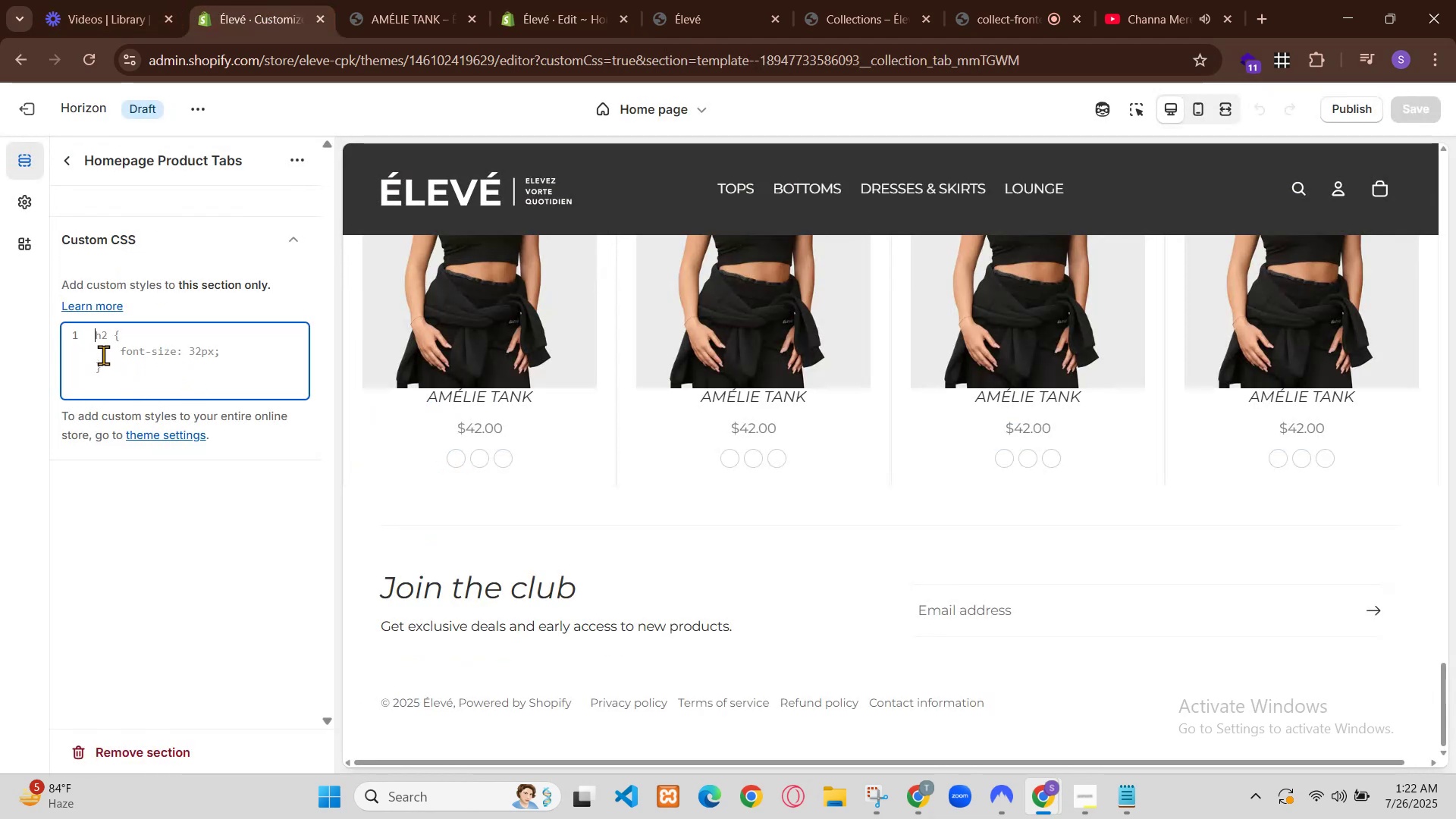 
left_click([231, 0])
 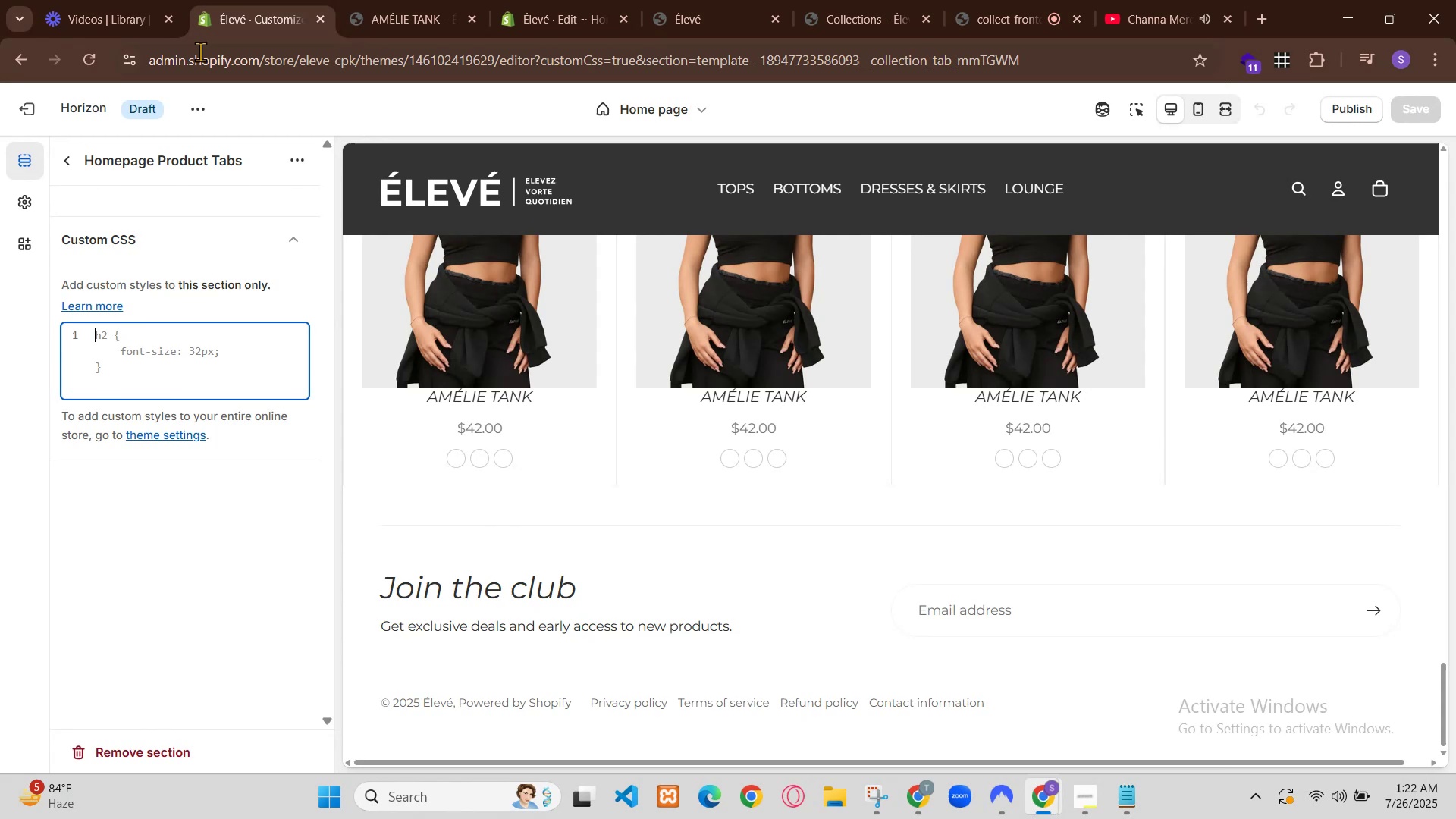 
right_click([856, 694])
 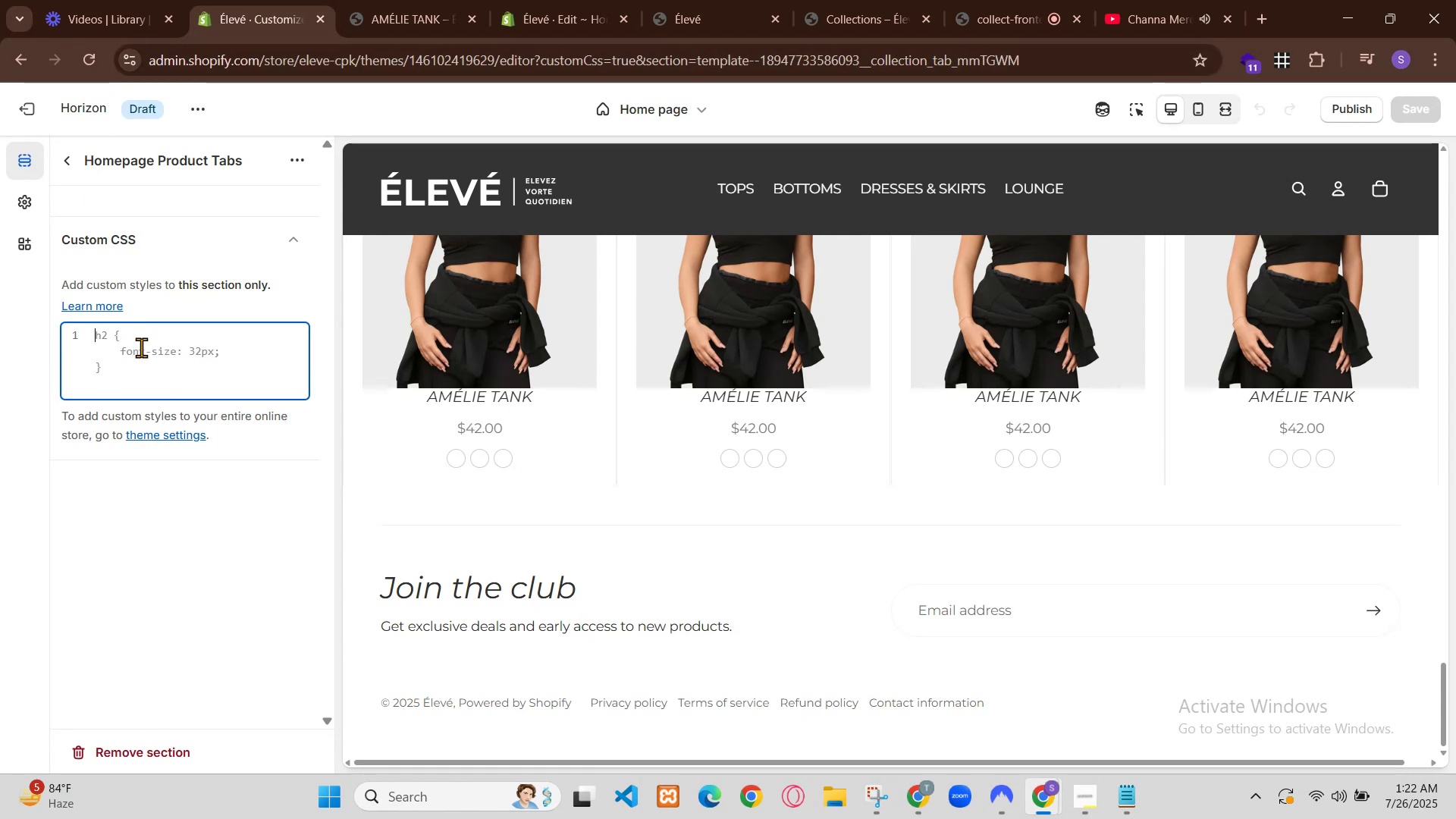 
left_click([946, 667])
 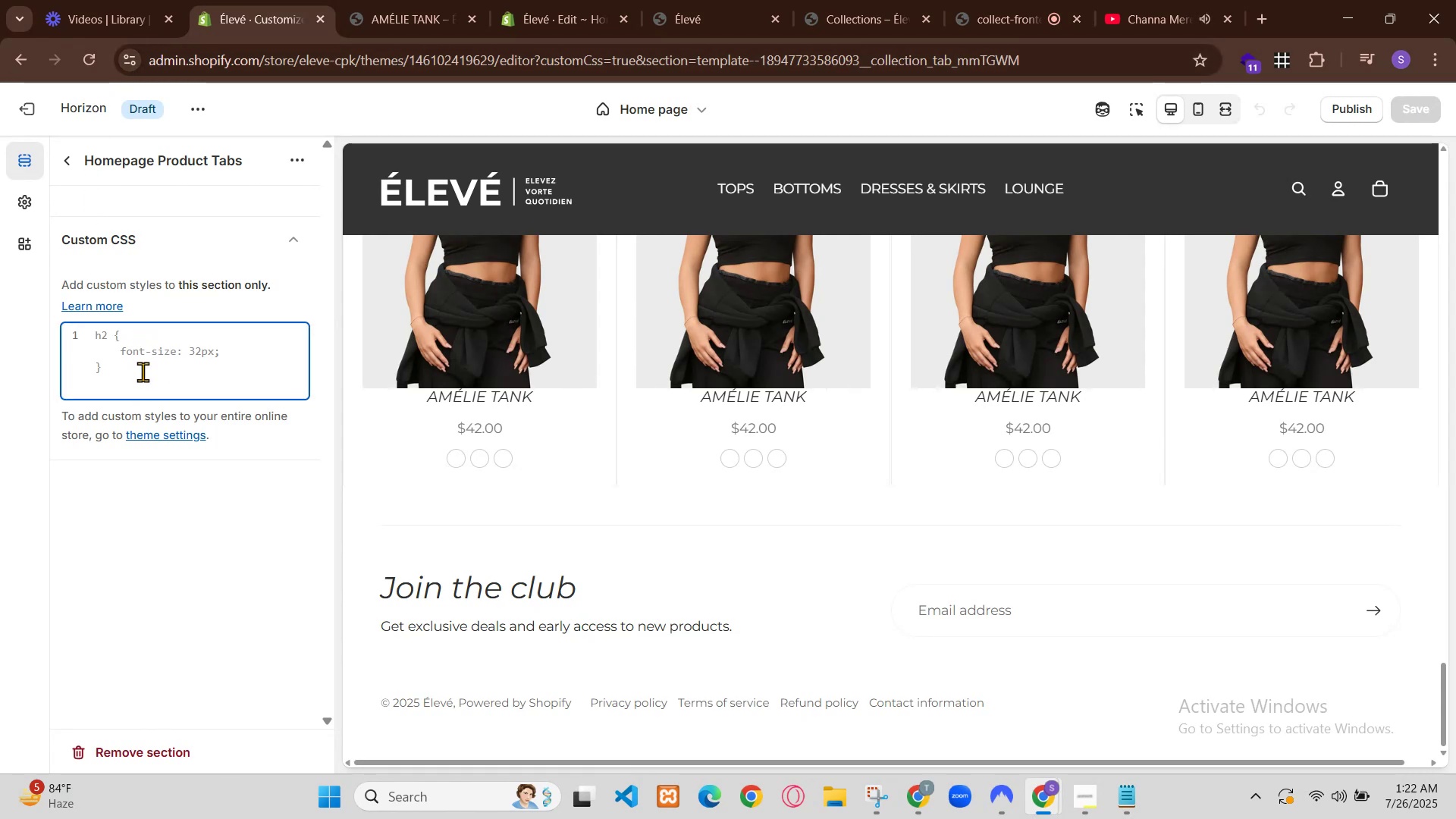 
left_click([1448, 528])
 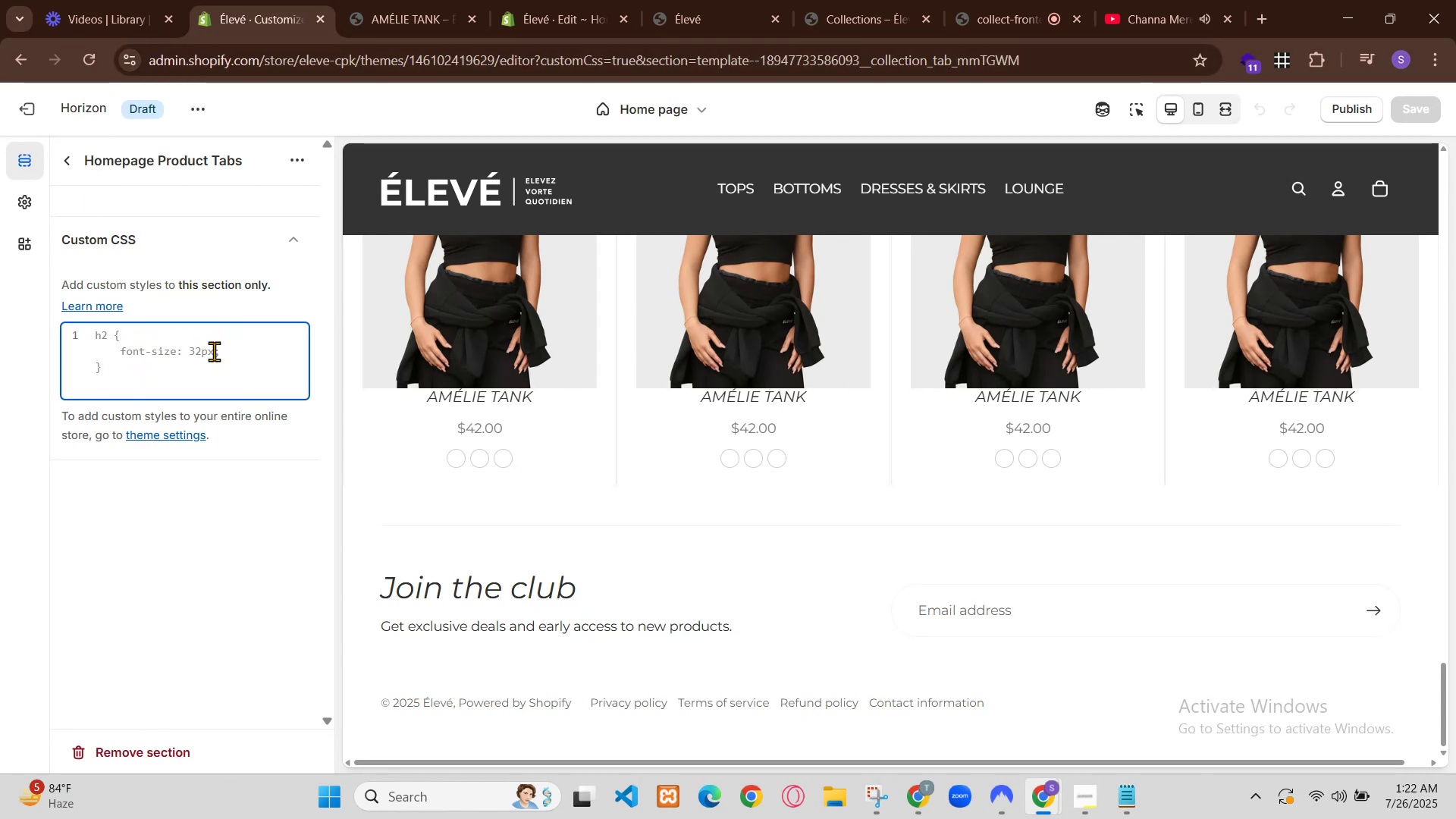 
left_click([1430, 539])
 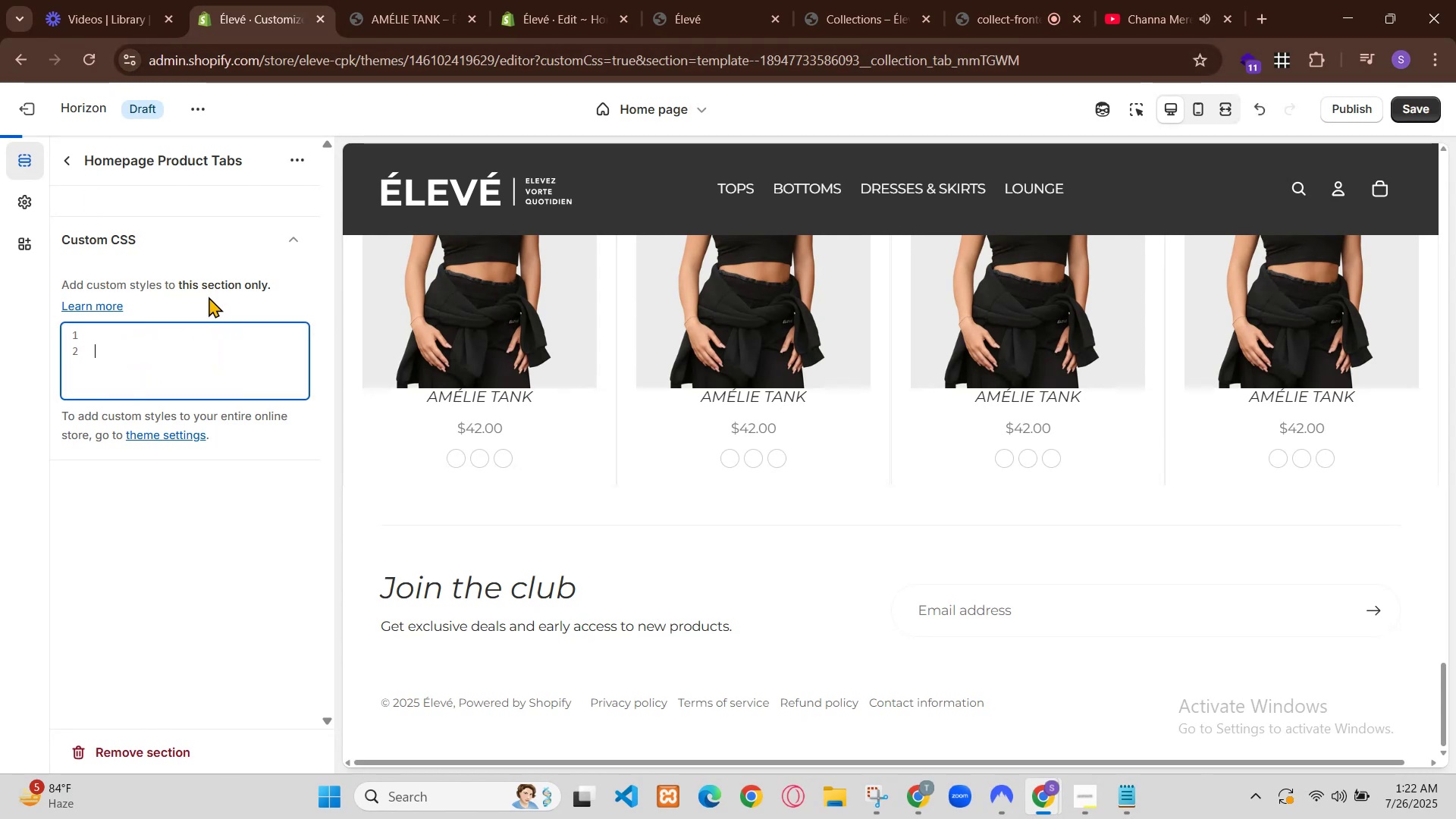 
right_click([1007, 604])
 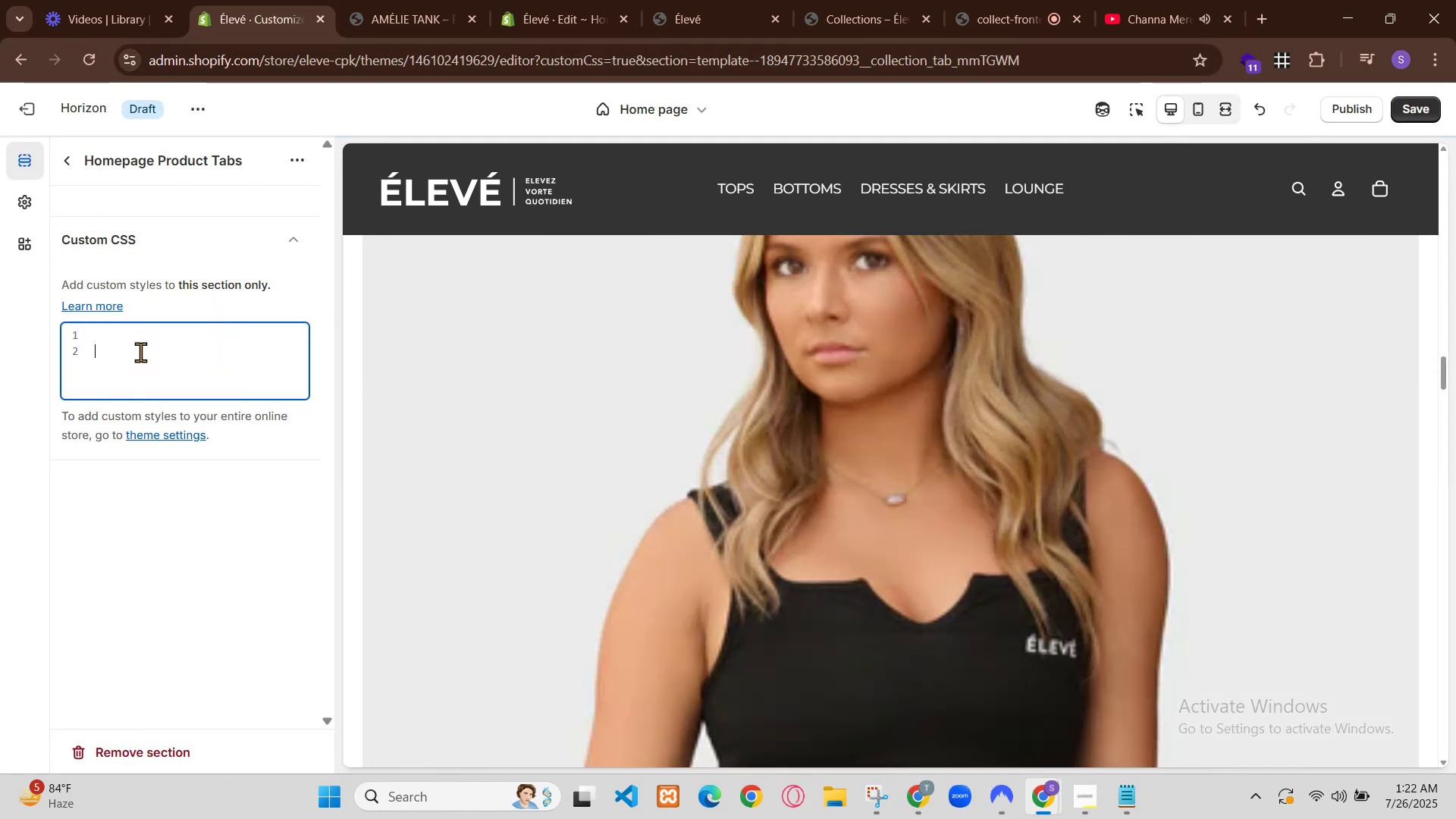 
left_click([777, 354])
 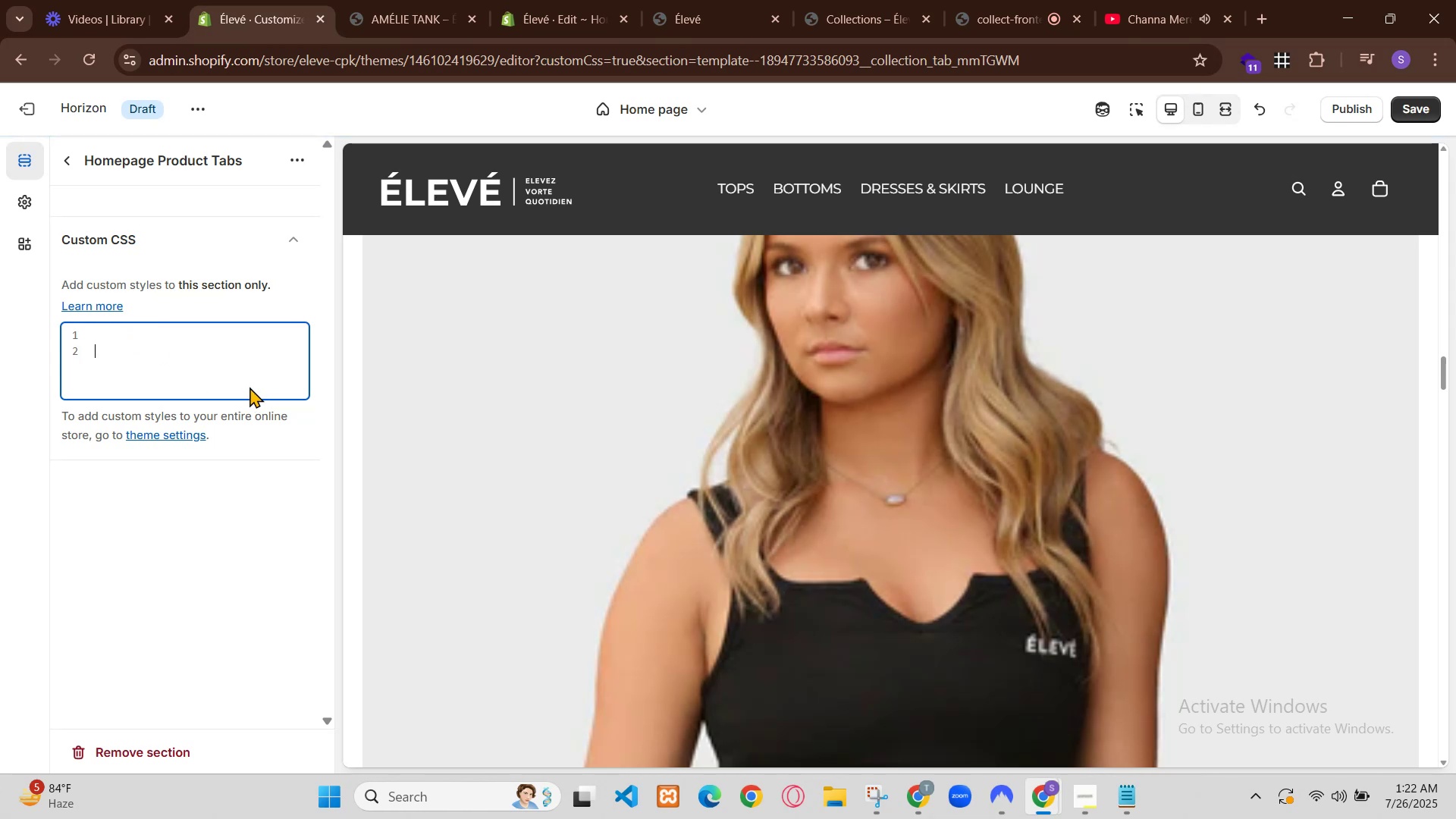 
left_click([1203, 111])
 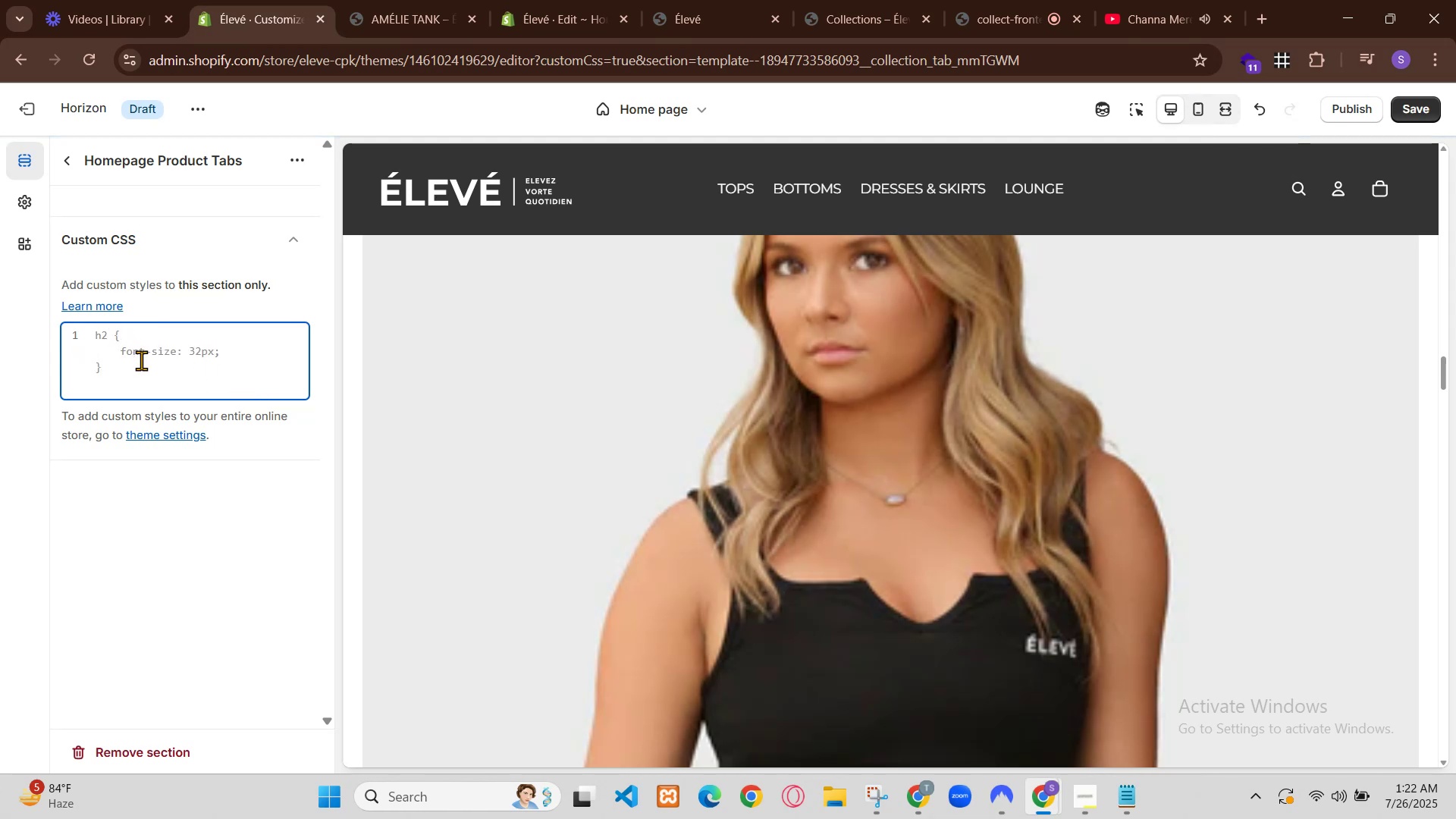 
scroll: coordinate [952, 573], scroll_direction: down, amount: 17.0
 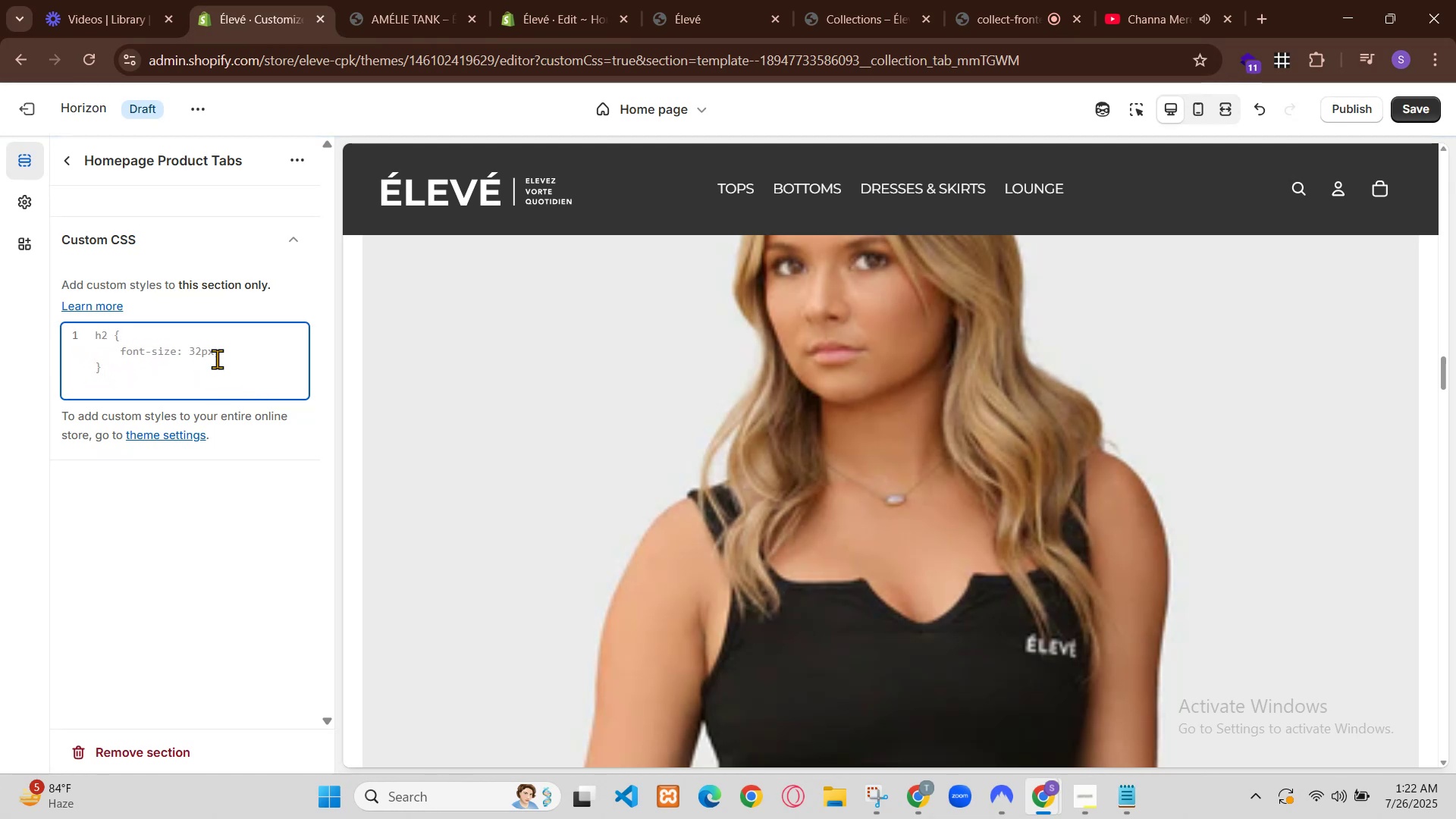 
left_click([294, 0])
 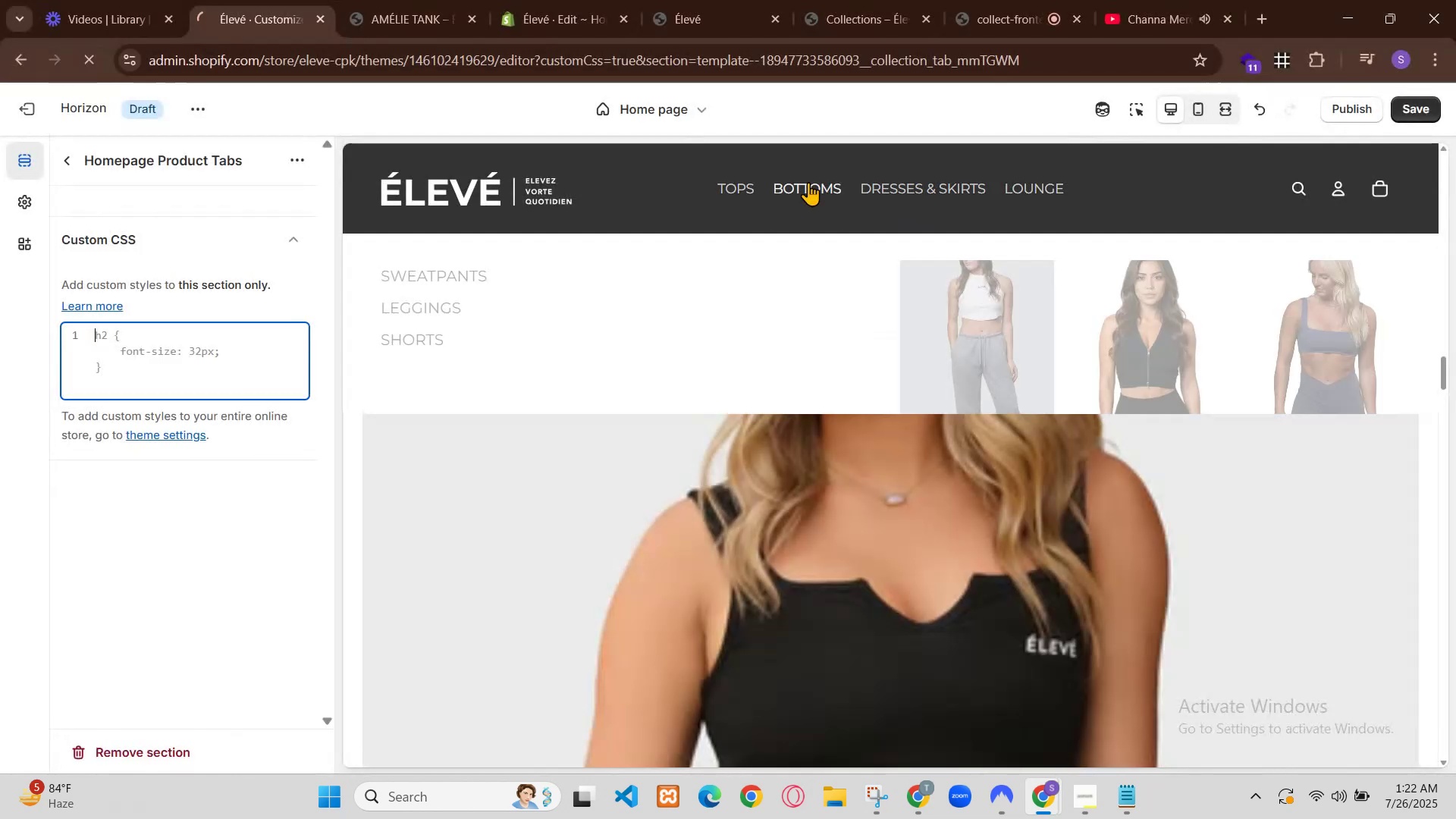 
scroll: coordinate [722, 362], scroll_direction: up, amount: 16.0
 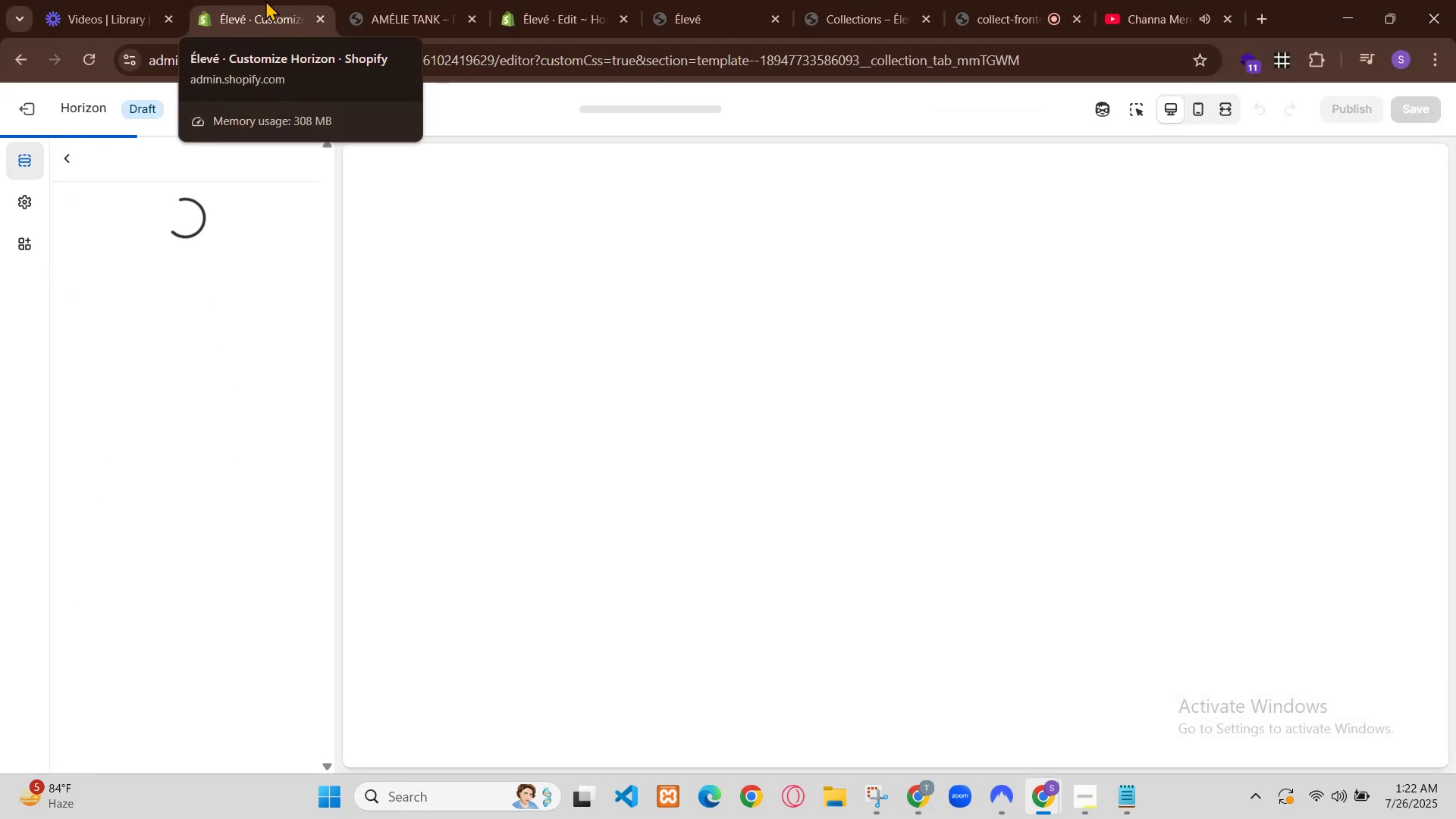 
left_click([552, 194])
 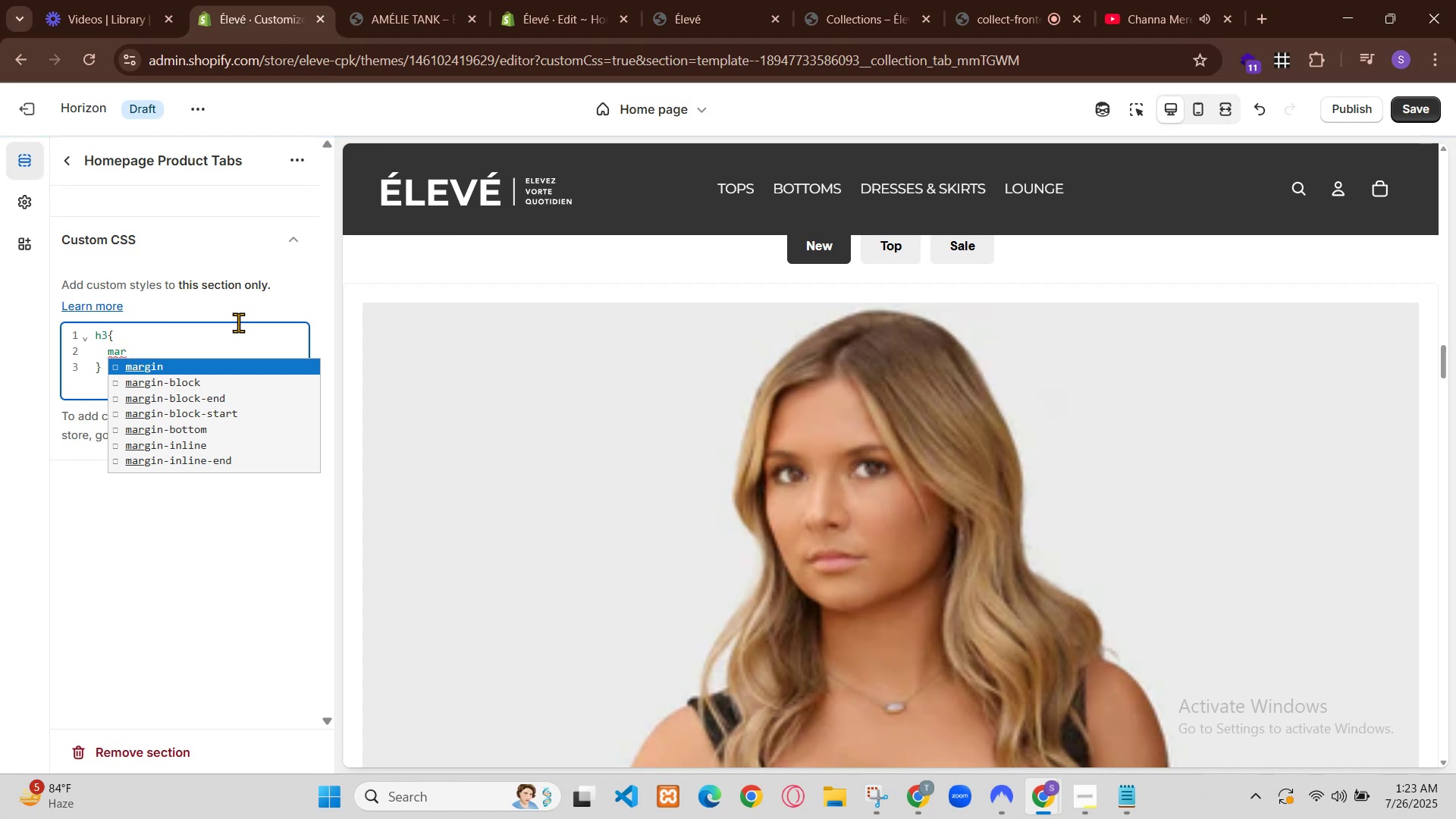 
wait(17.65)
 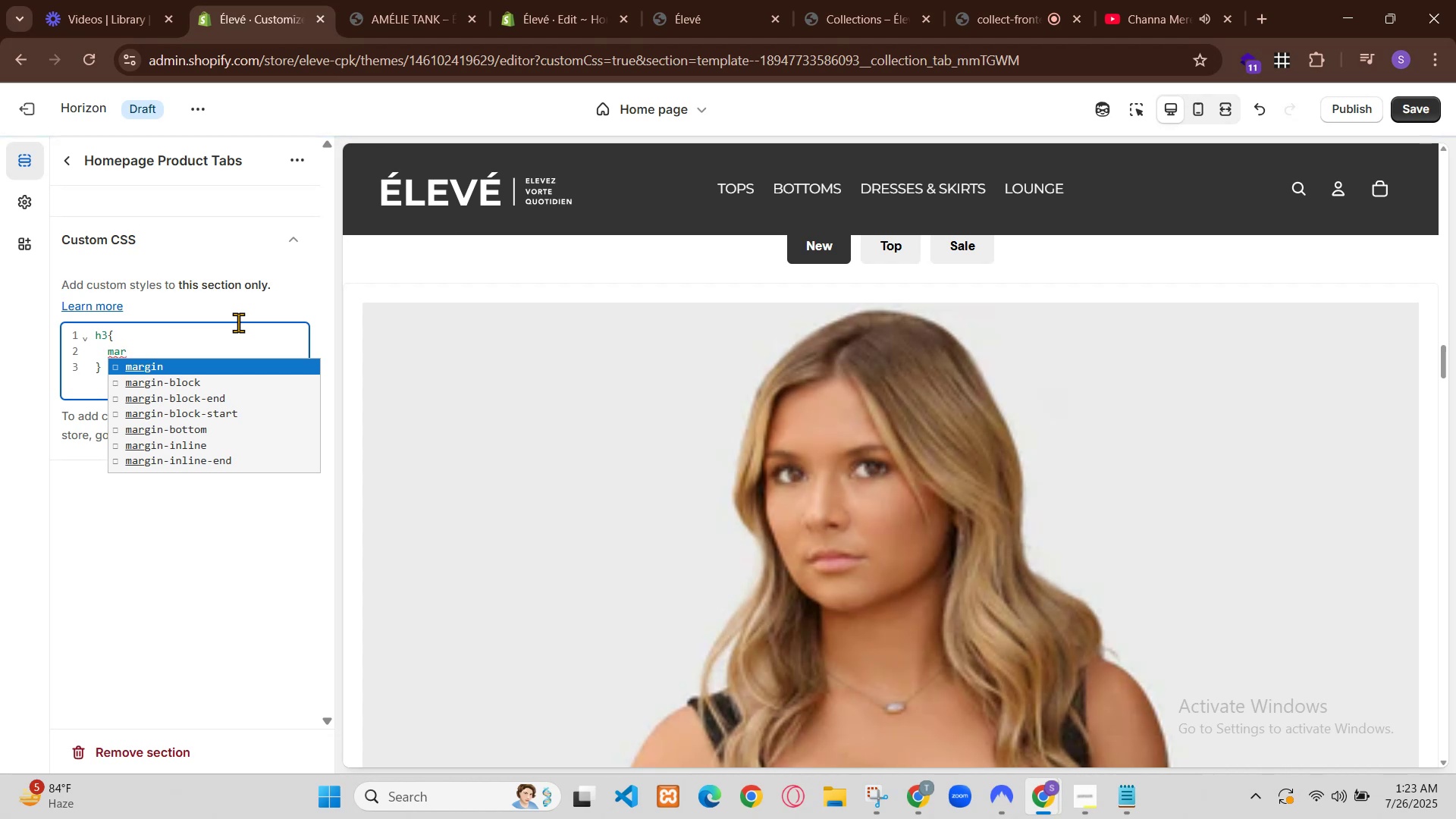 
scroll: coordinate [770, 400], scroll_direction: down, amount: 12.0
 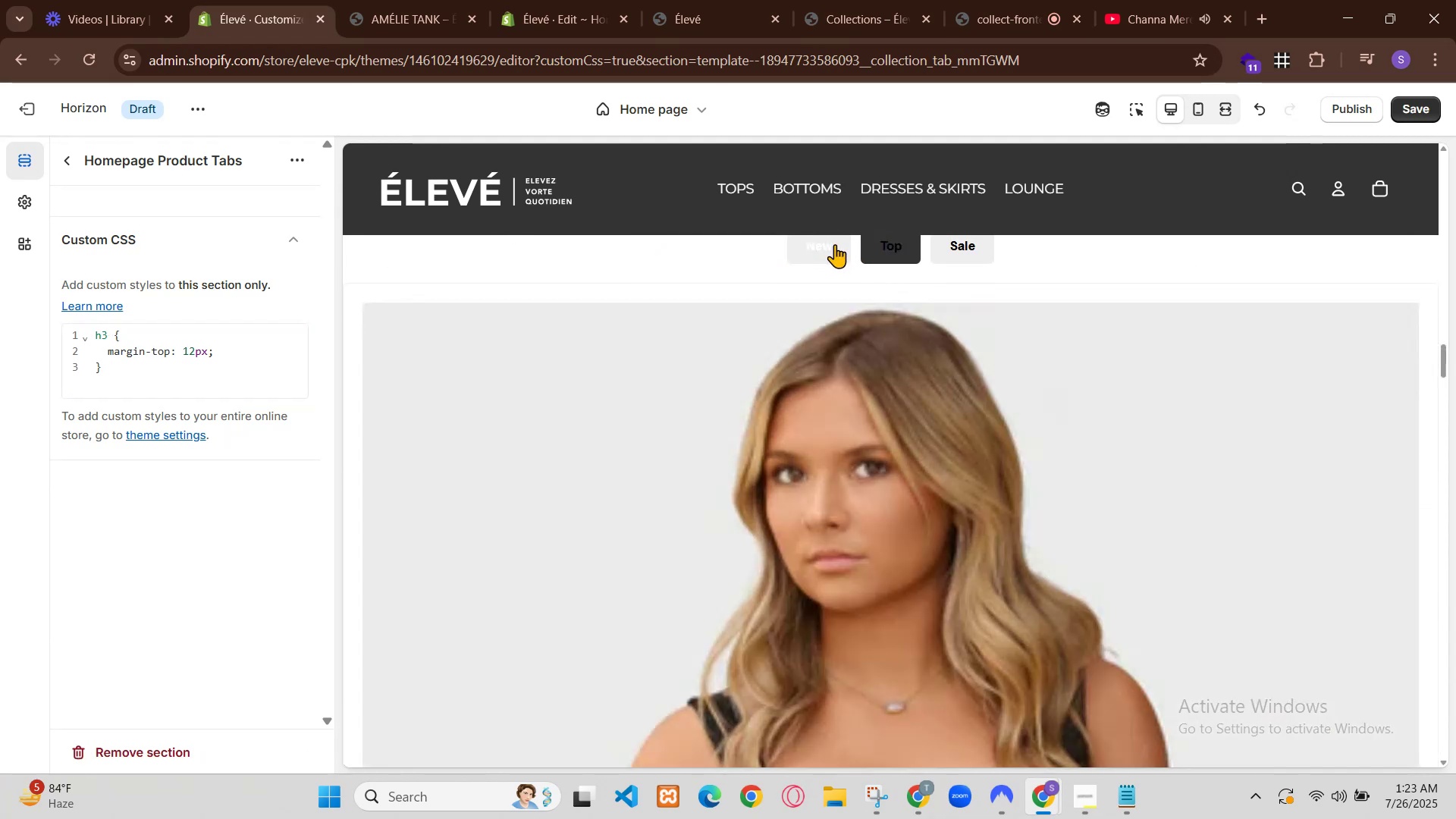 
wait(9.94)
 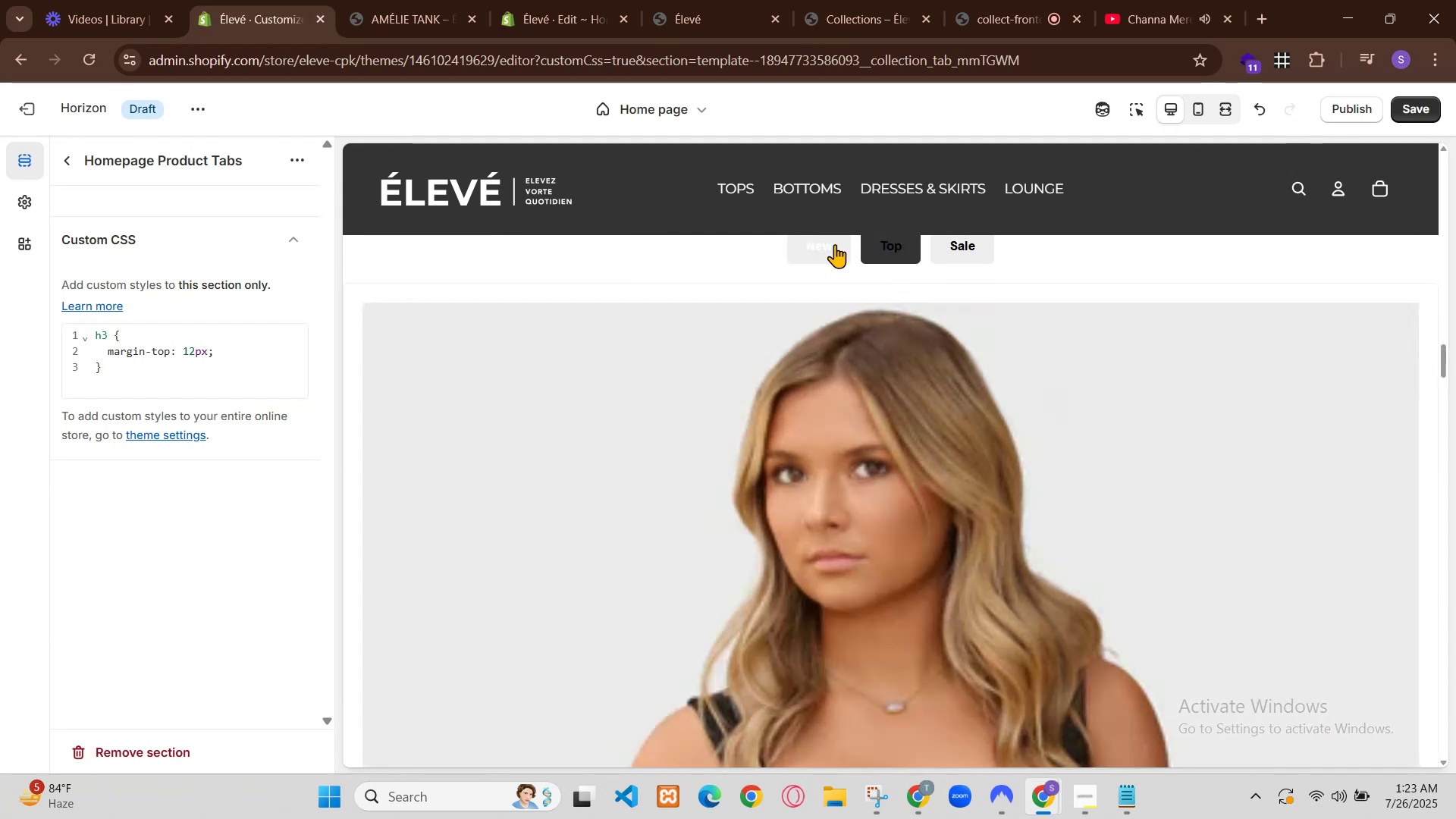 
left_click([1159, 716])
 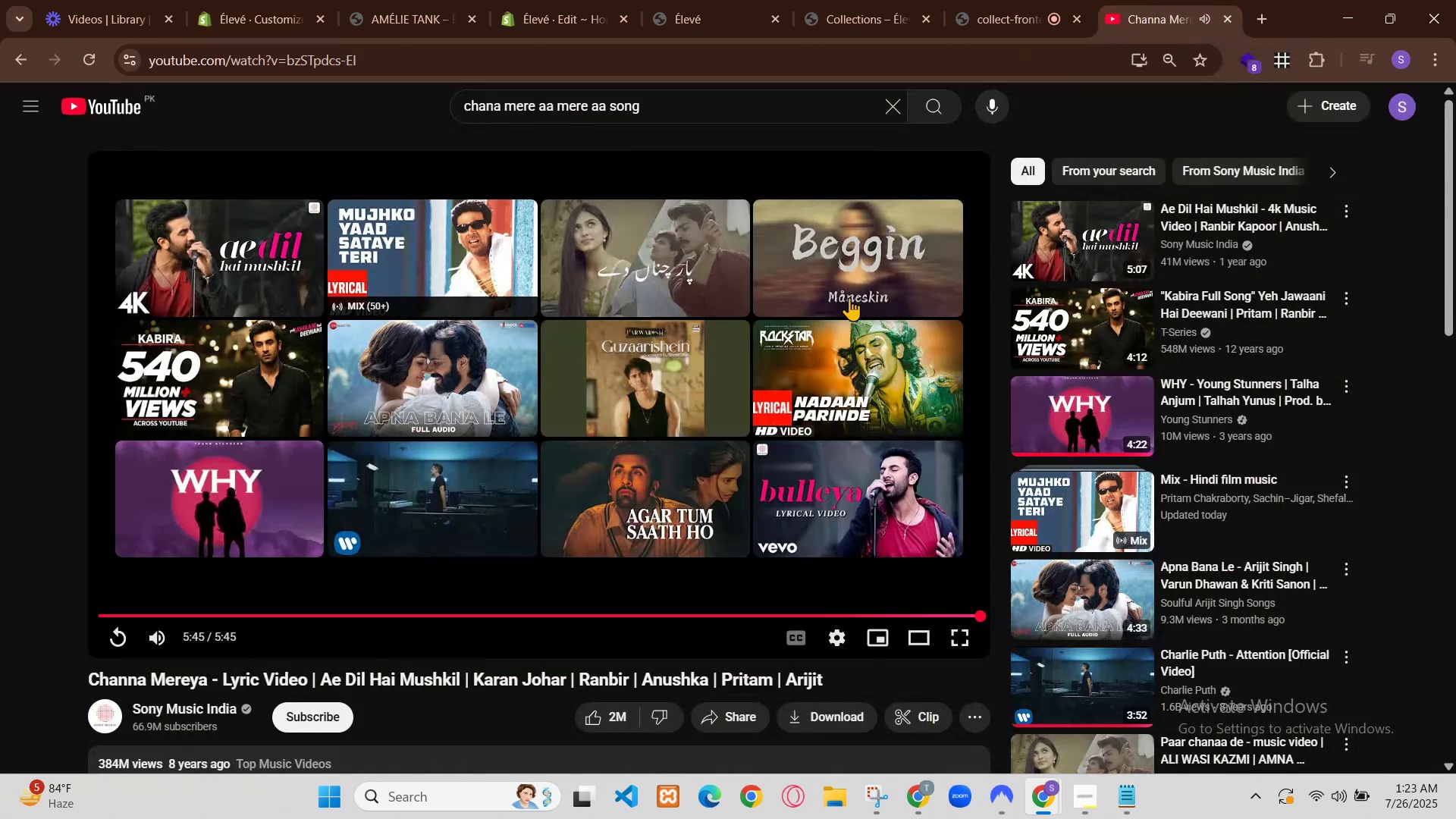 
left_click([1159, 716])
 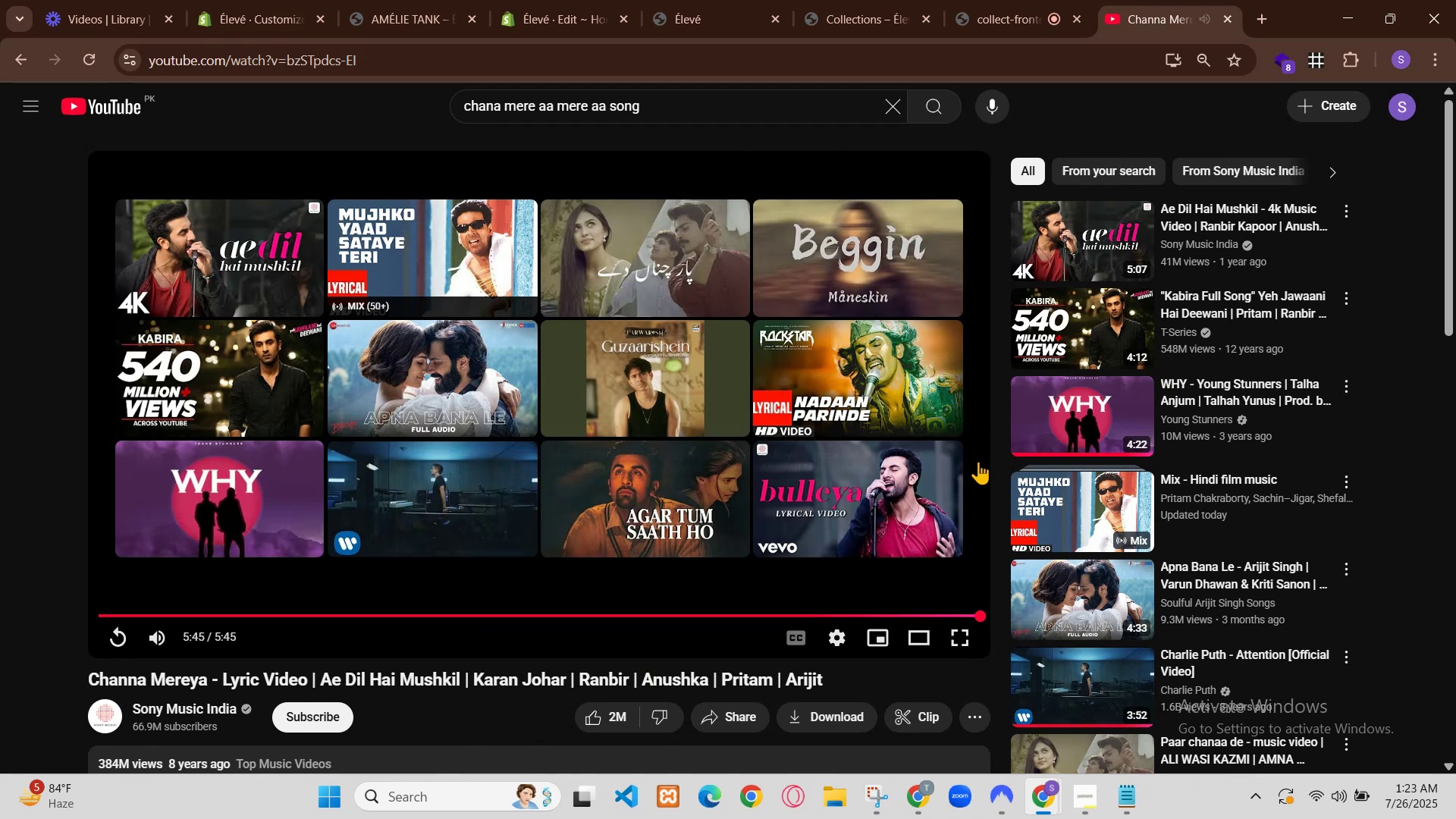 
left_click([1159, 716])
 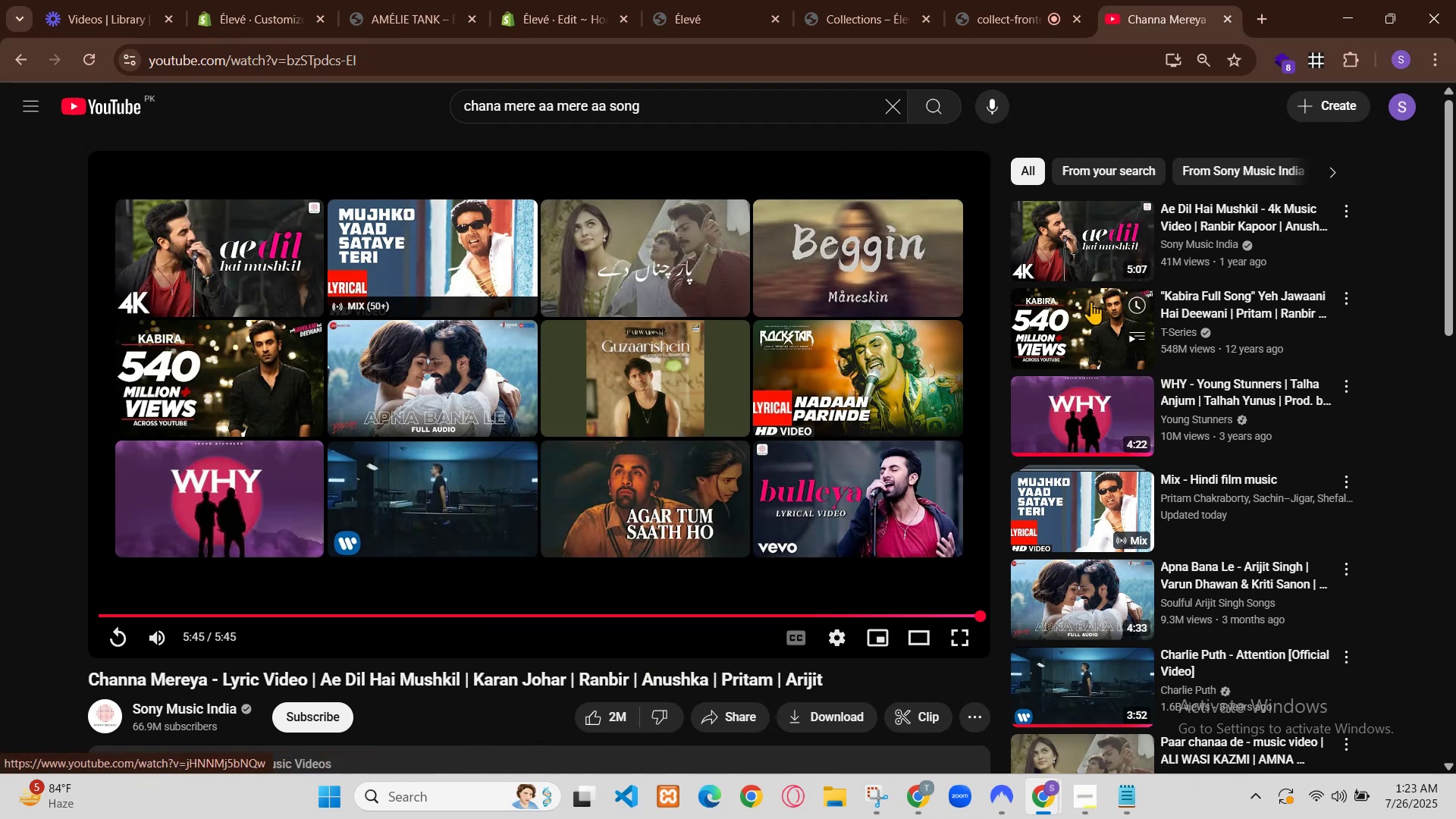 
left_click([1159, 716])
 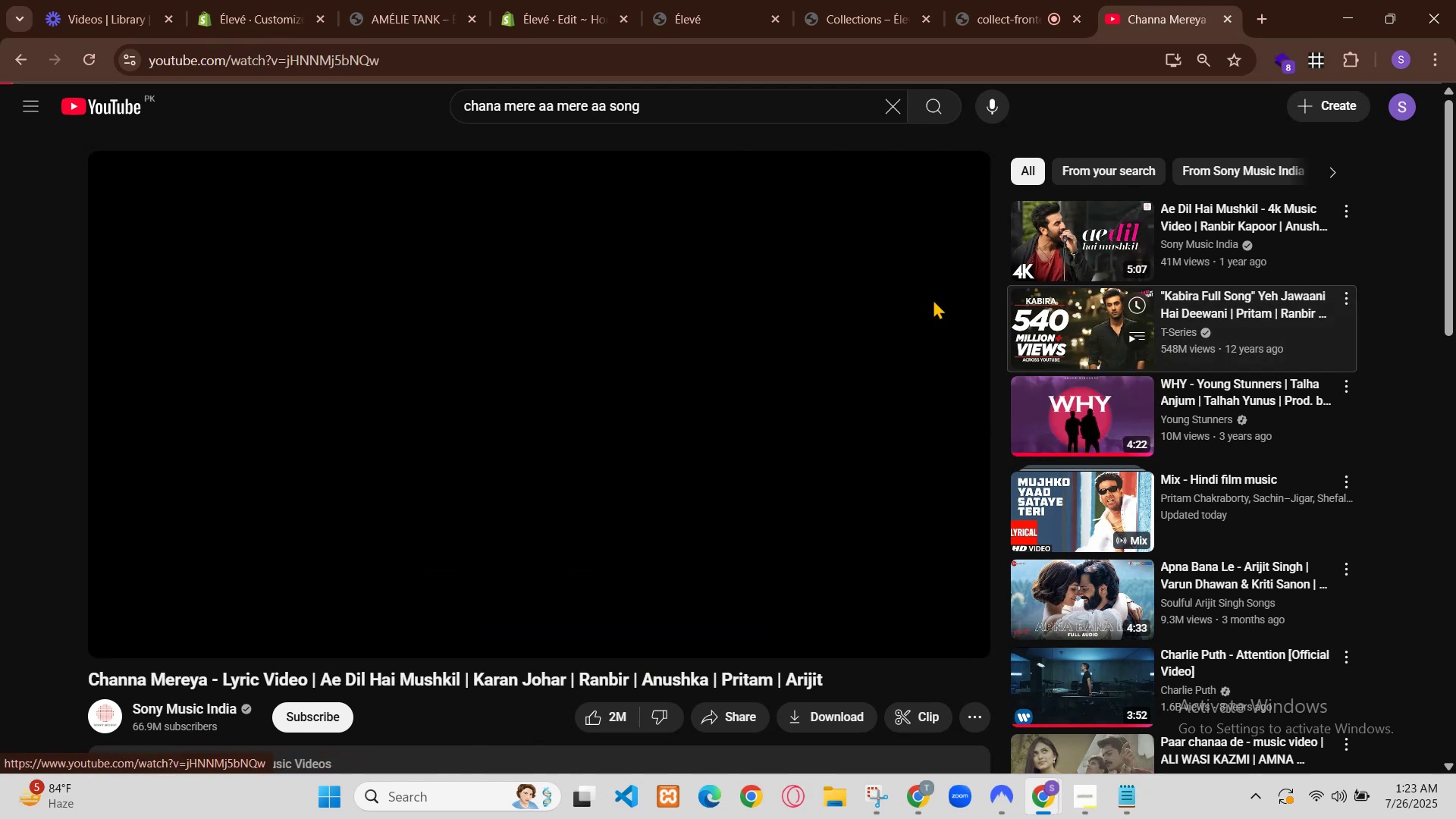 
left_click([1161, 699])
 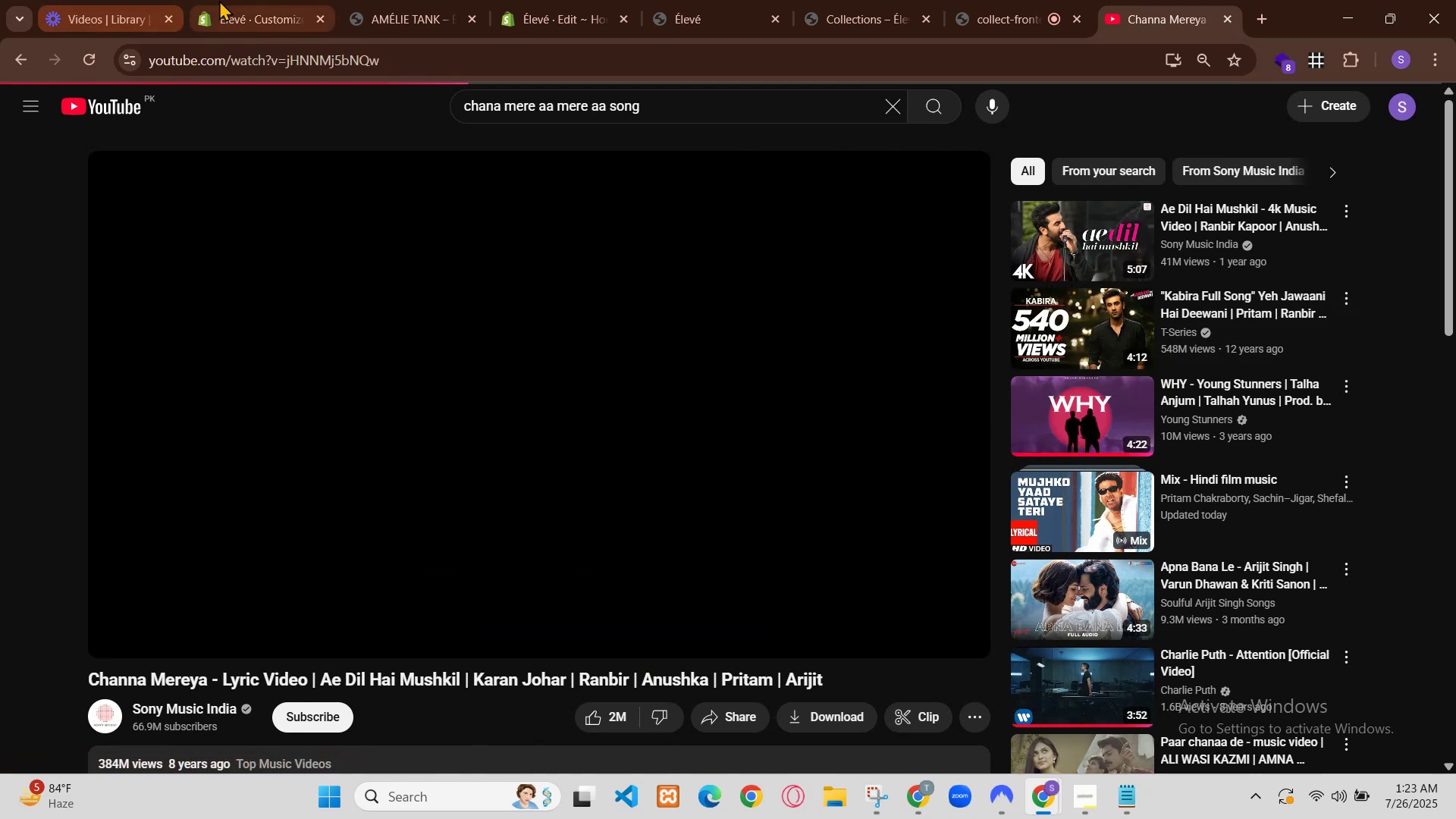 
left_click([1161, 699])
 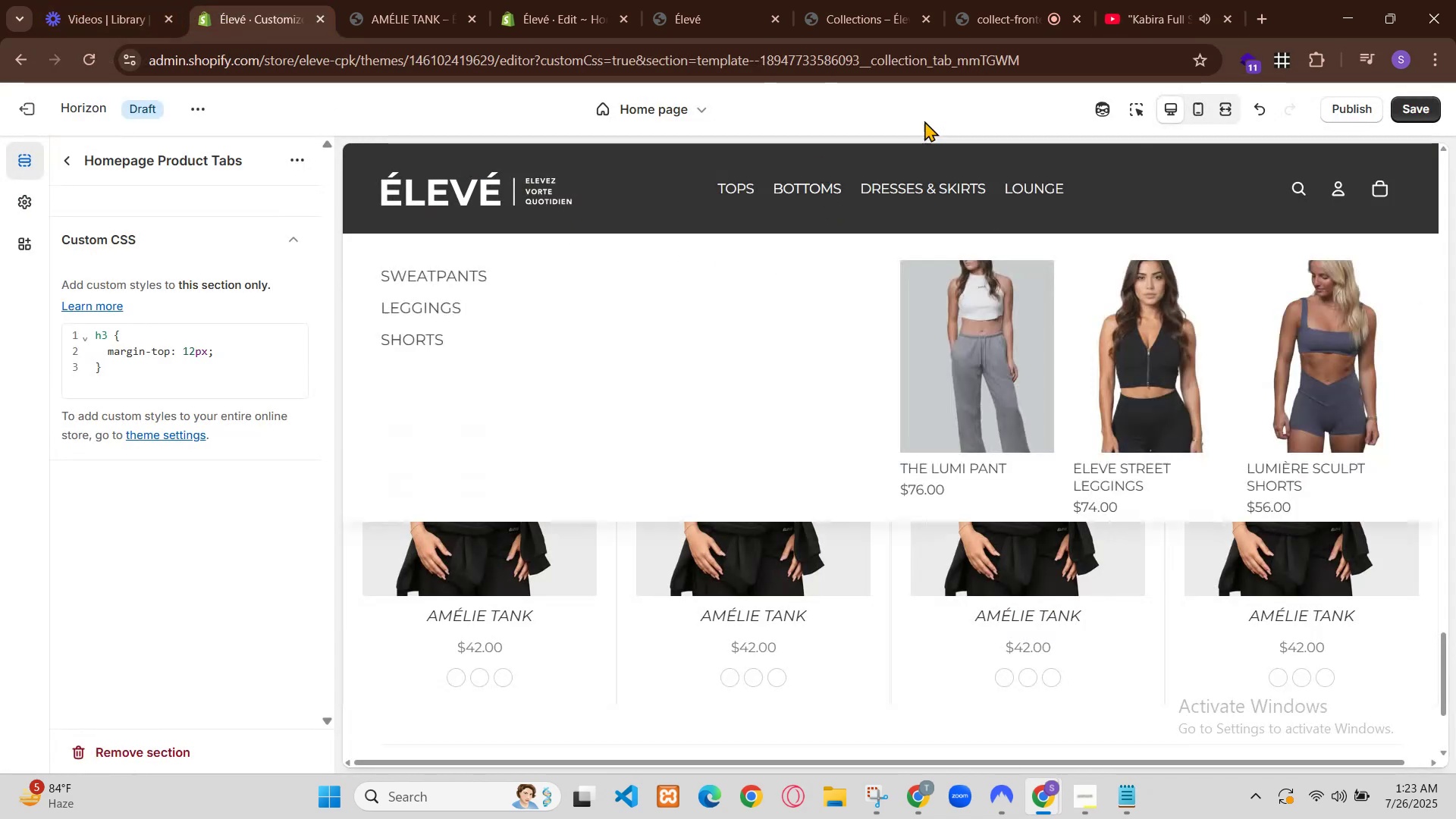 
left_click([1167, 638])
 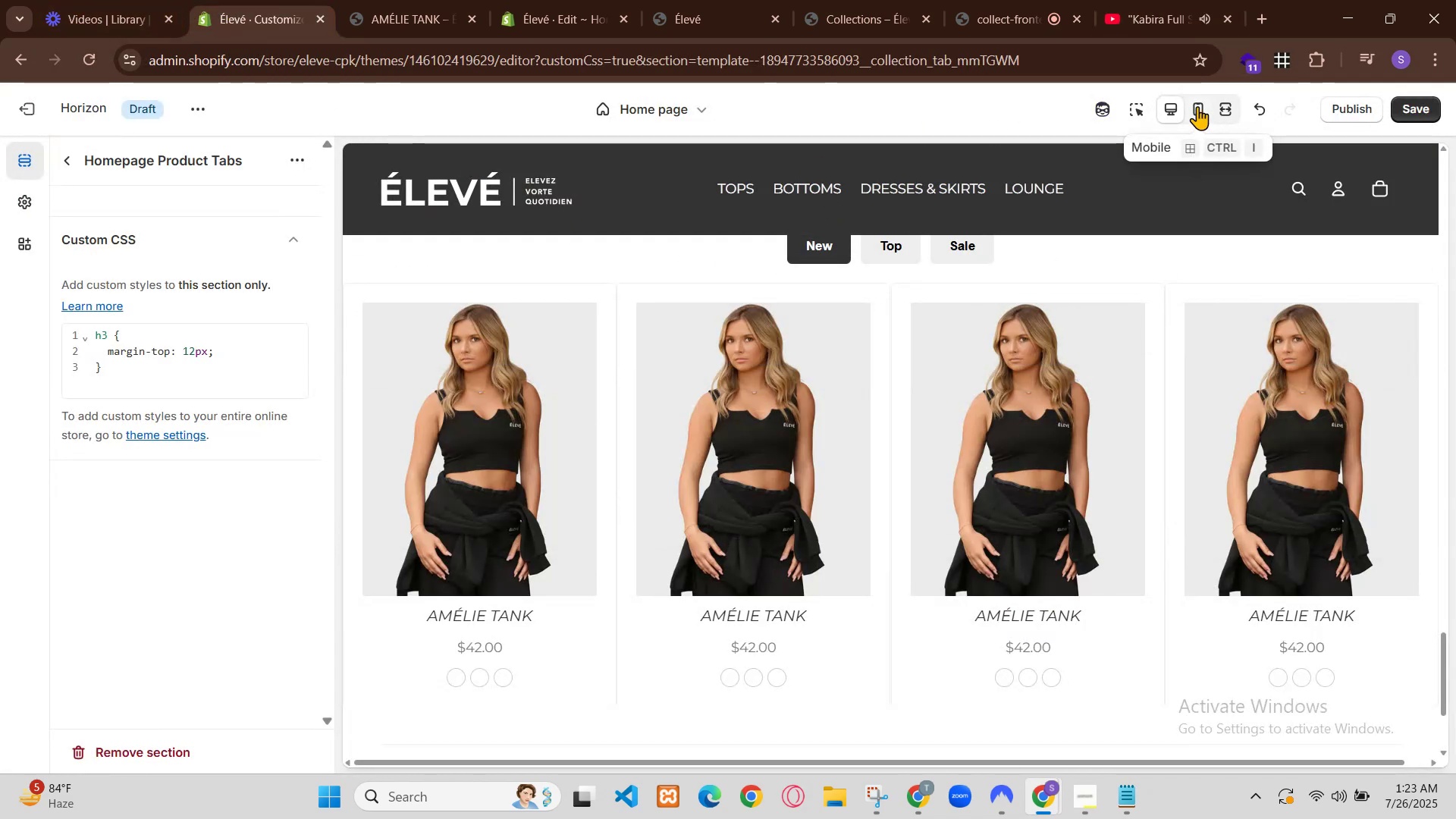 
left_click([1166, 638])
 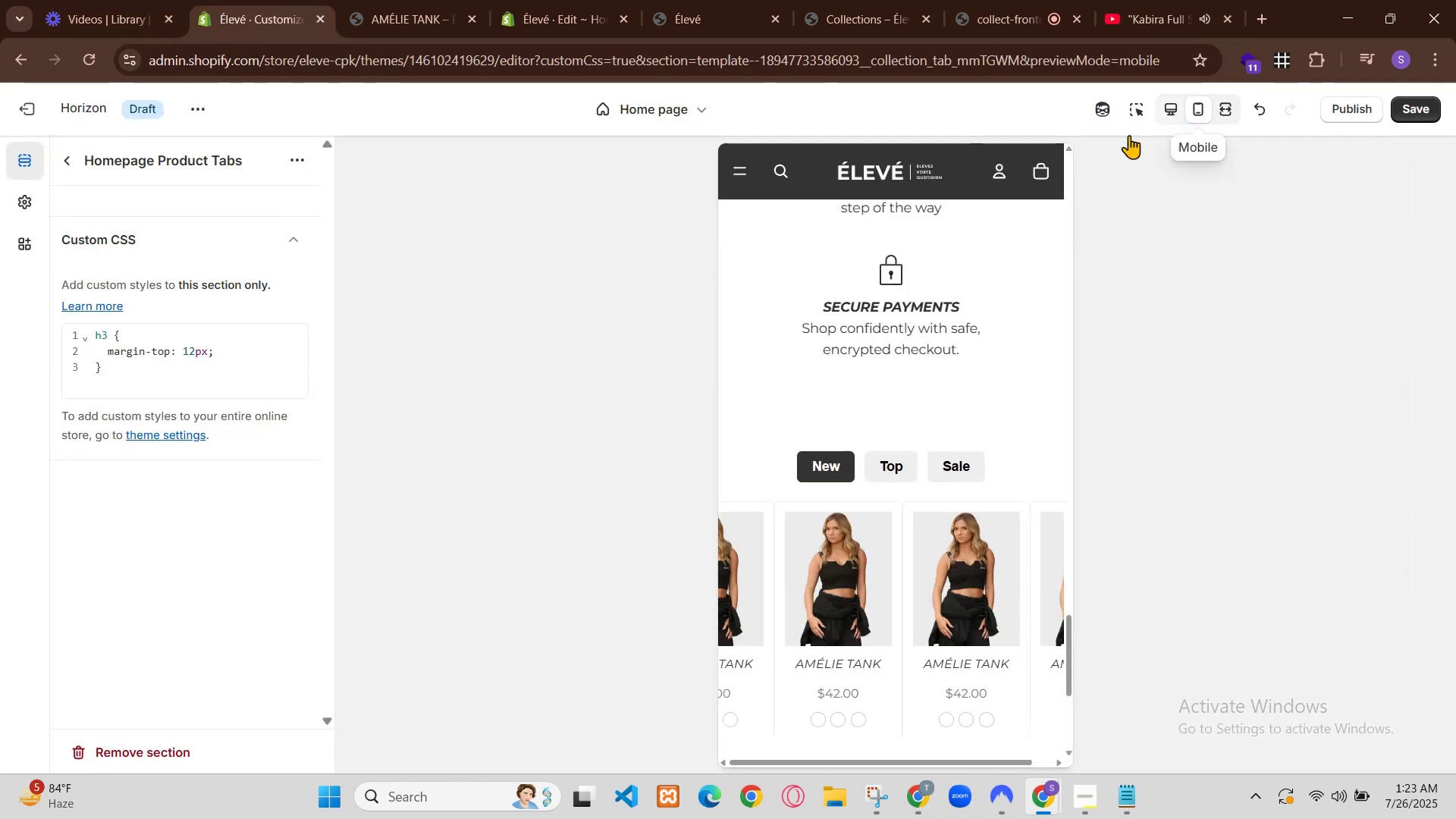 
left_click([1173, 635])
 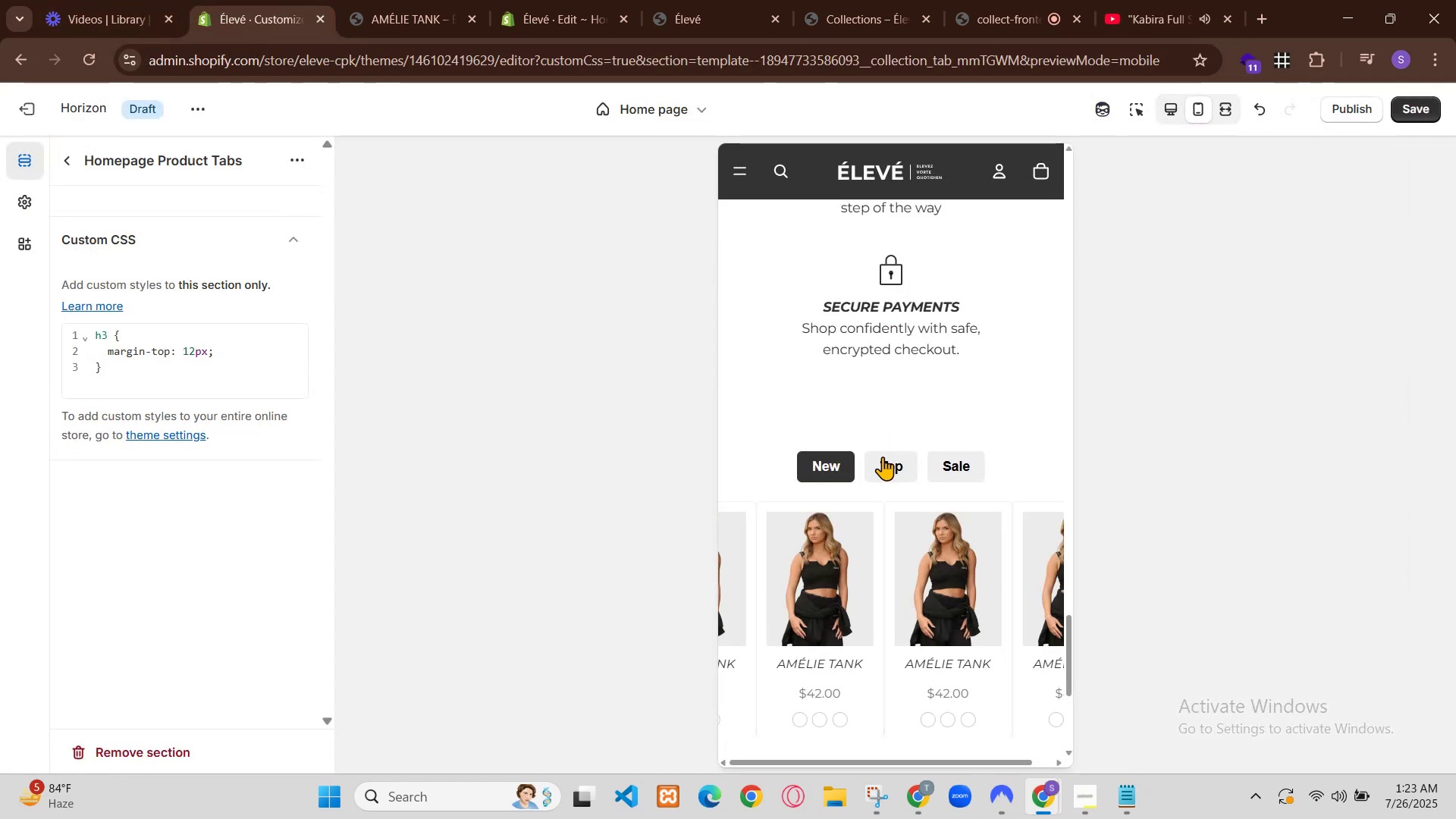 
left_click([1173, 635])
 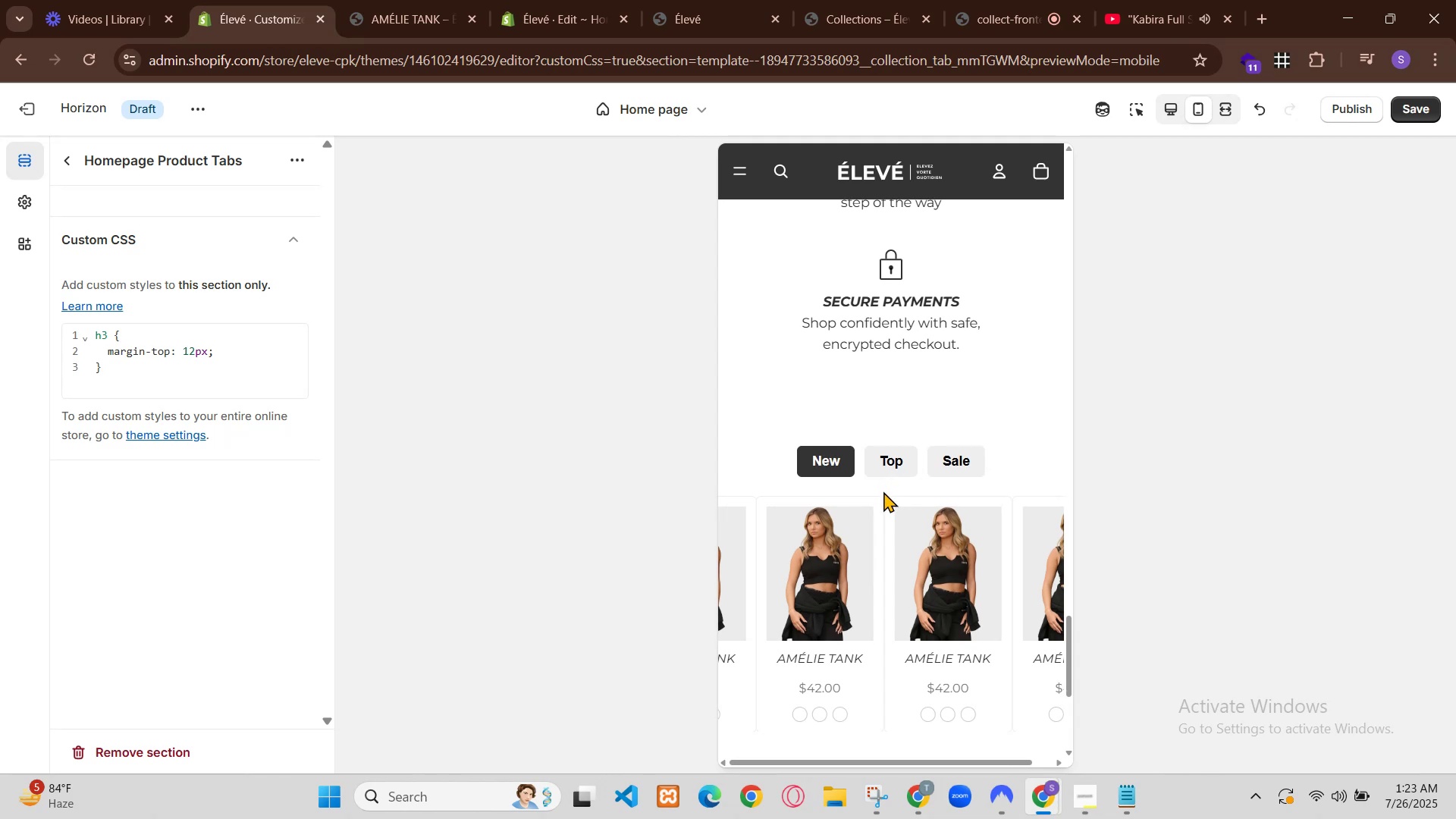 
type(max-)
key(Backspace)
key(Backspace)
key(Backspace)
key(Backspace)
 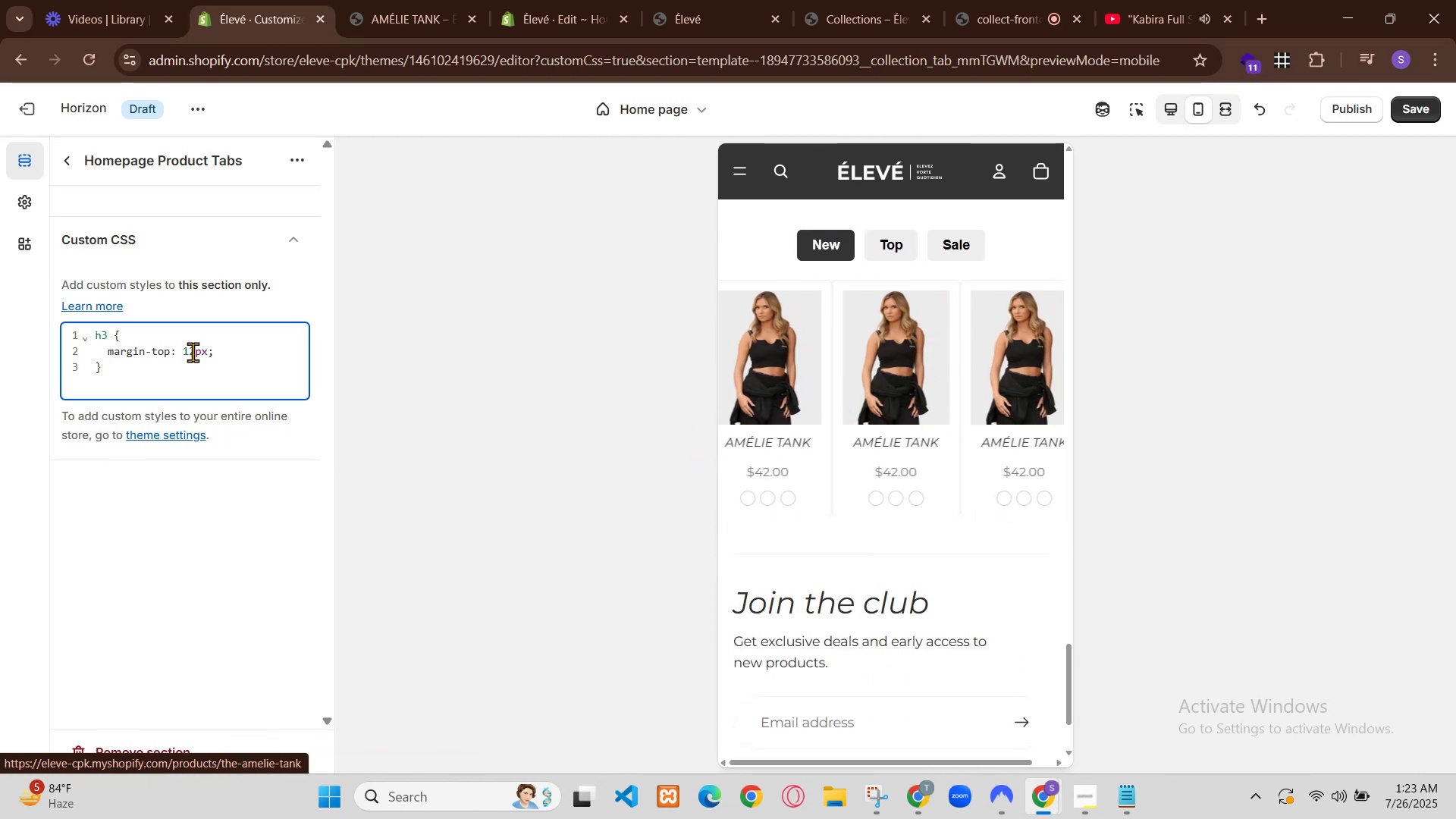 
scroll: coordinate [1257, 698], scroll_direction: down, amount: 1.0
 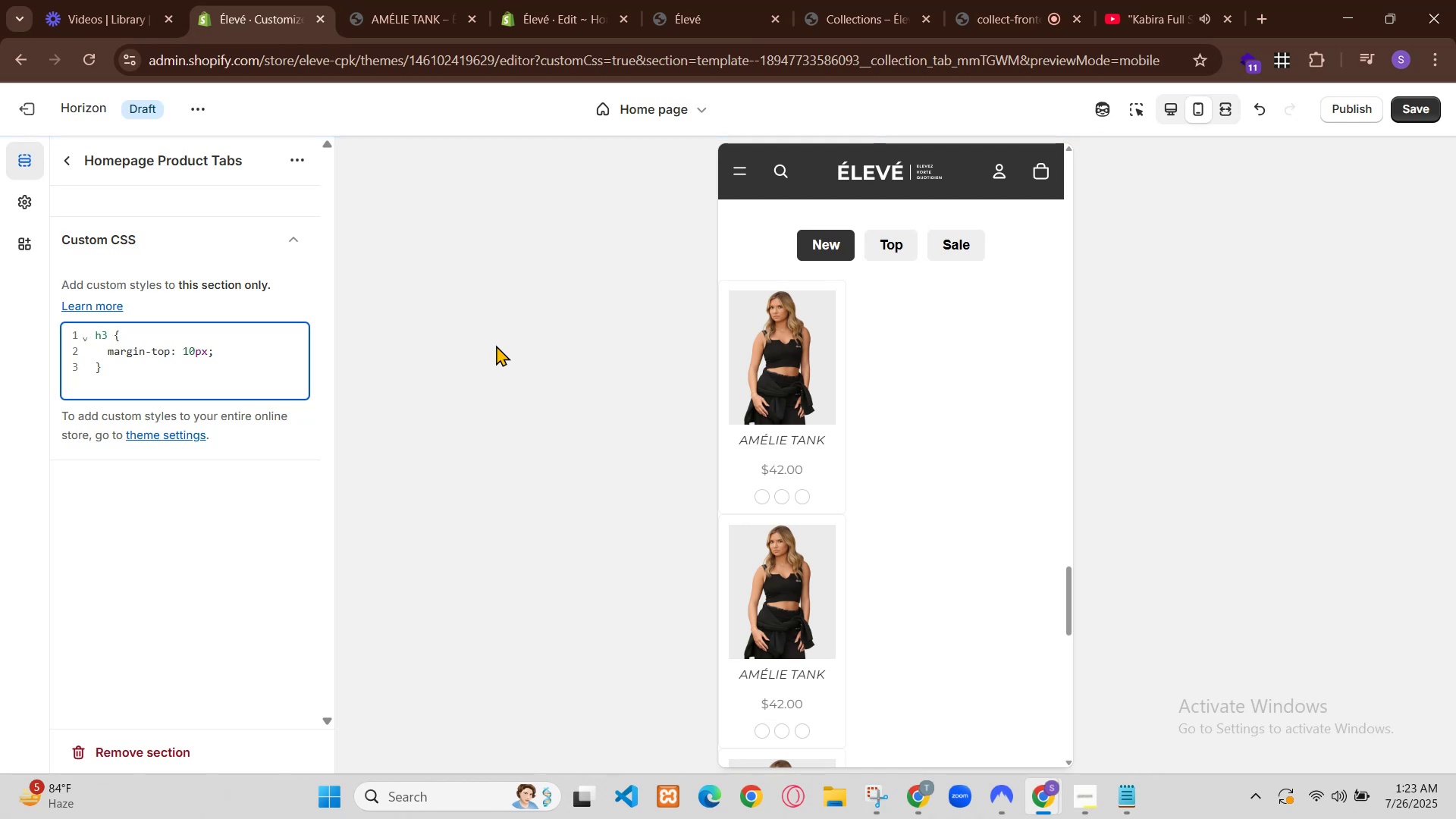 
left_click([1293, 715])
 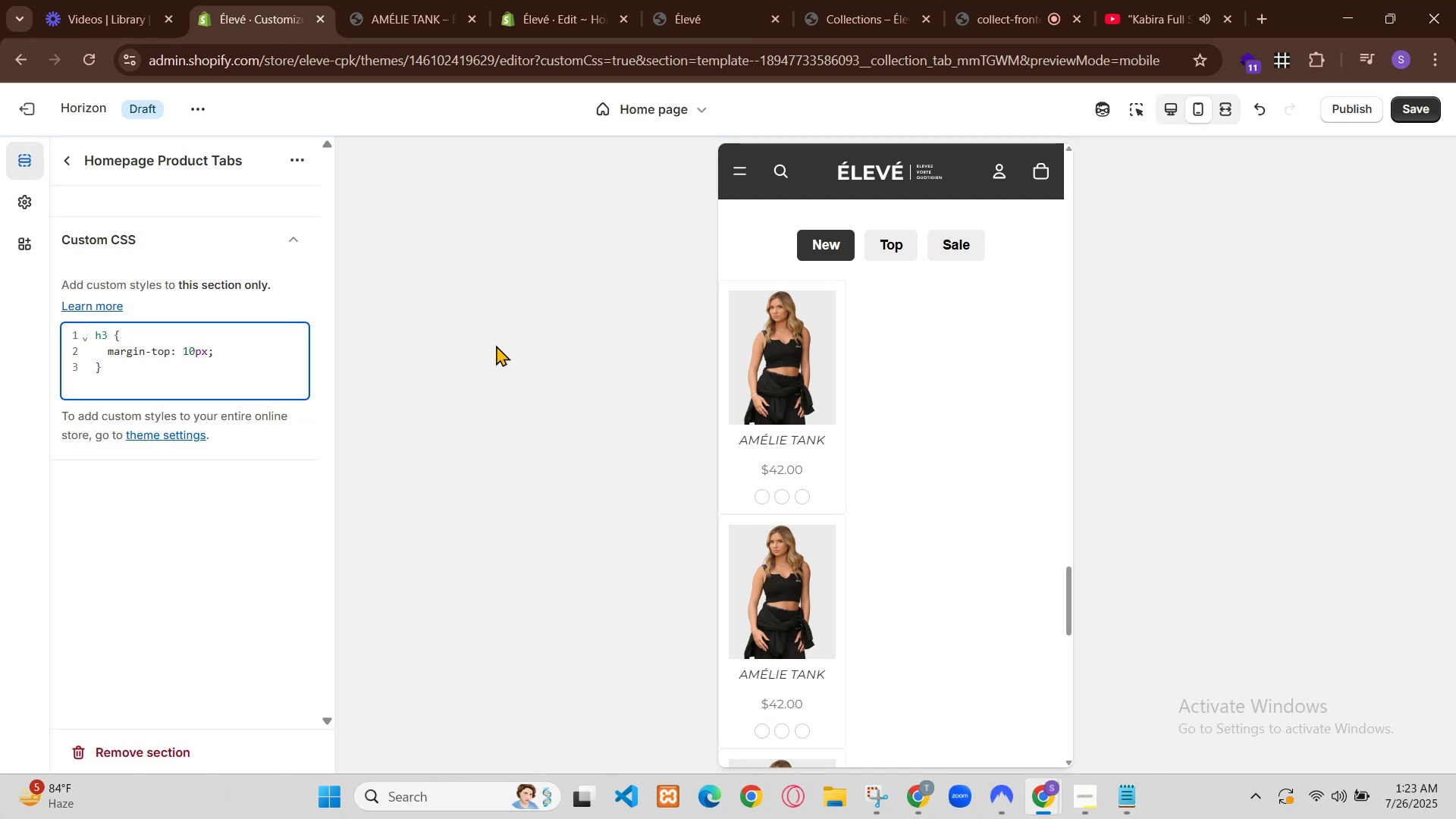 
right_click([1293, 715])
 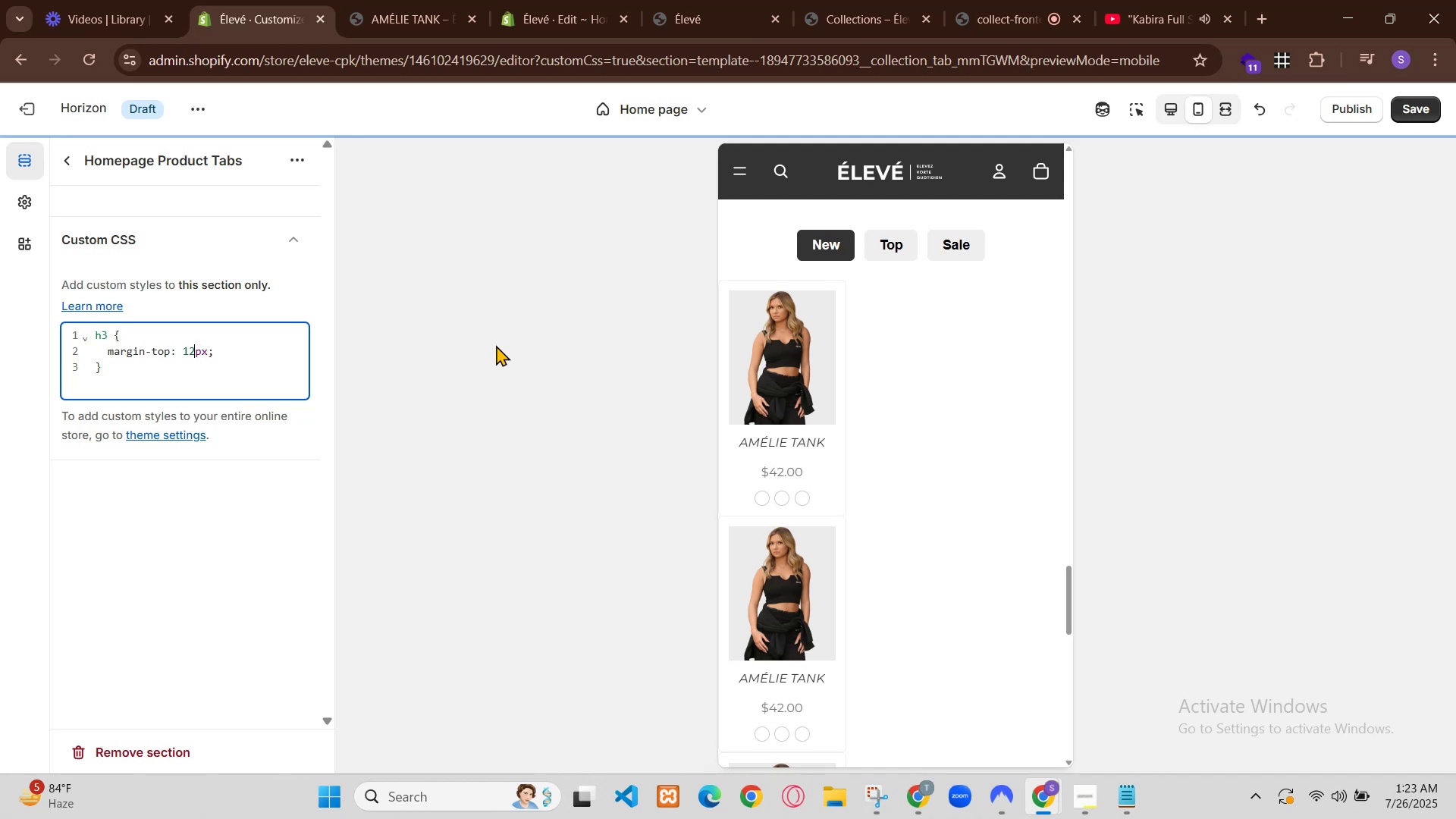 
double_click([1205, 720])
 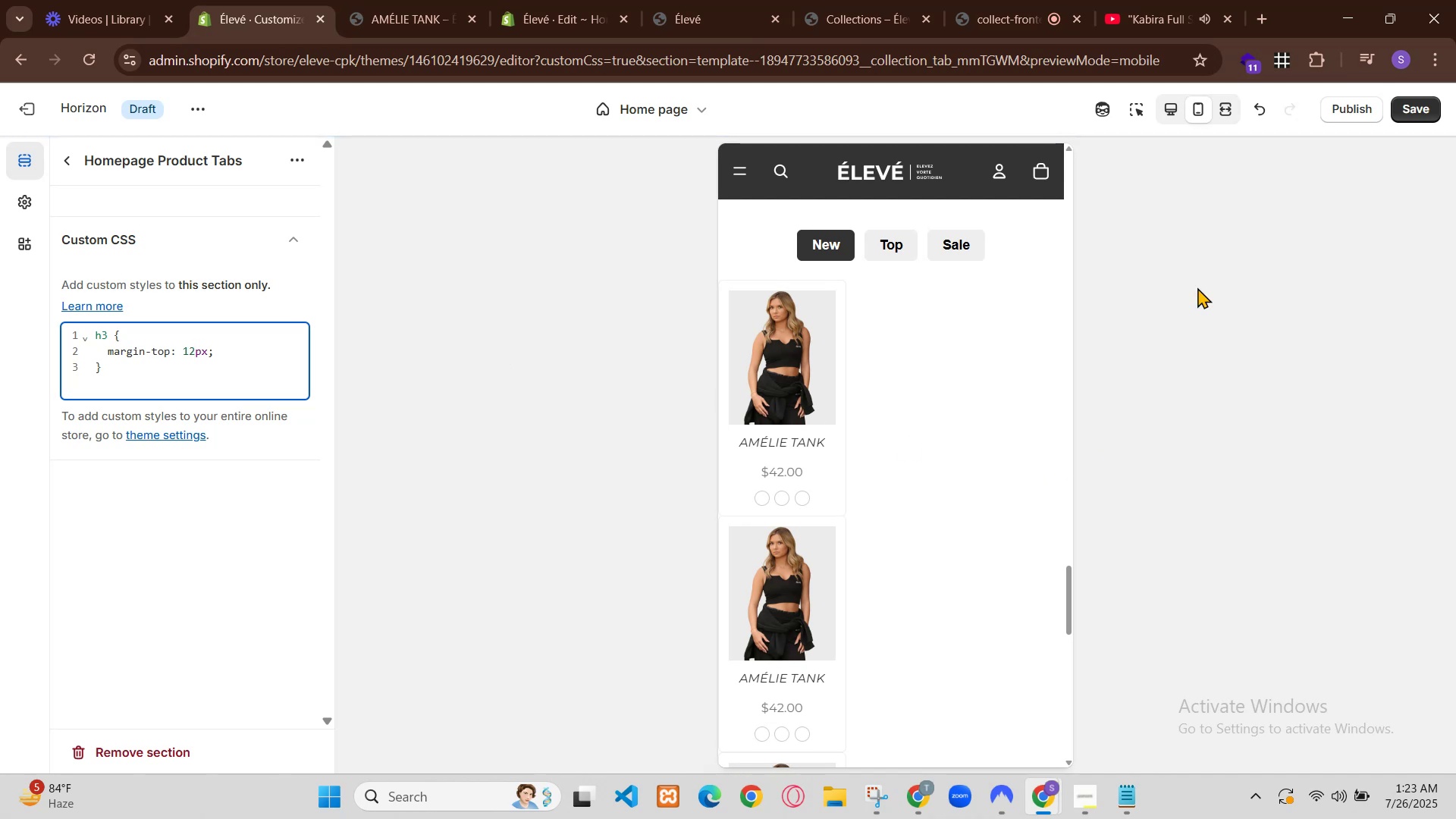 
double_click([1240, 720])
 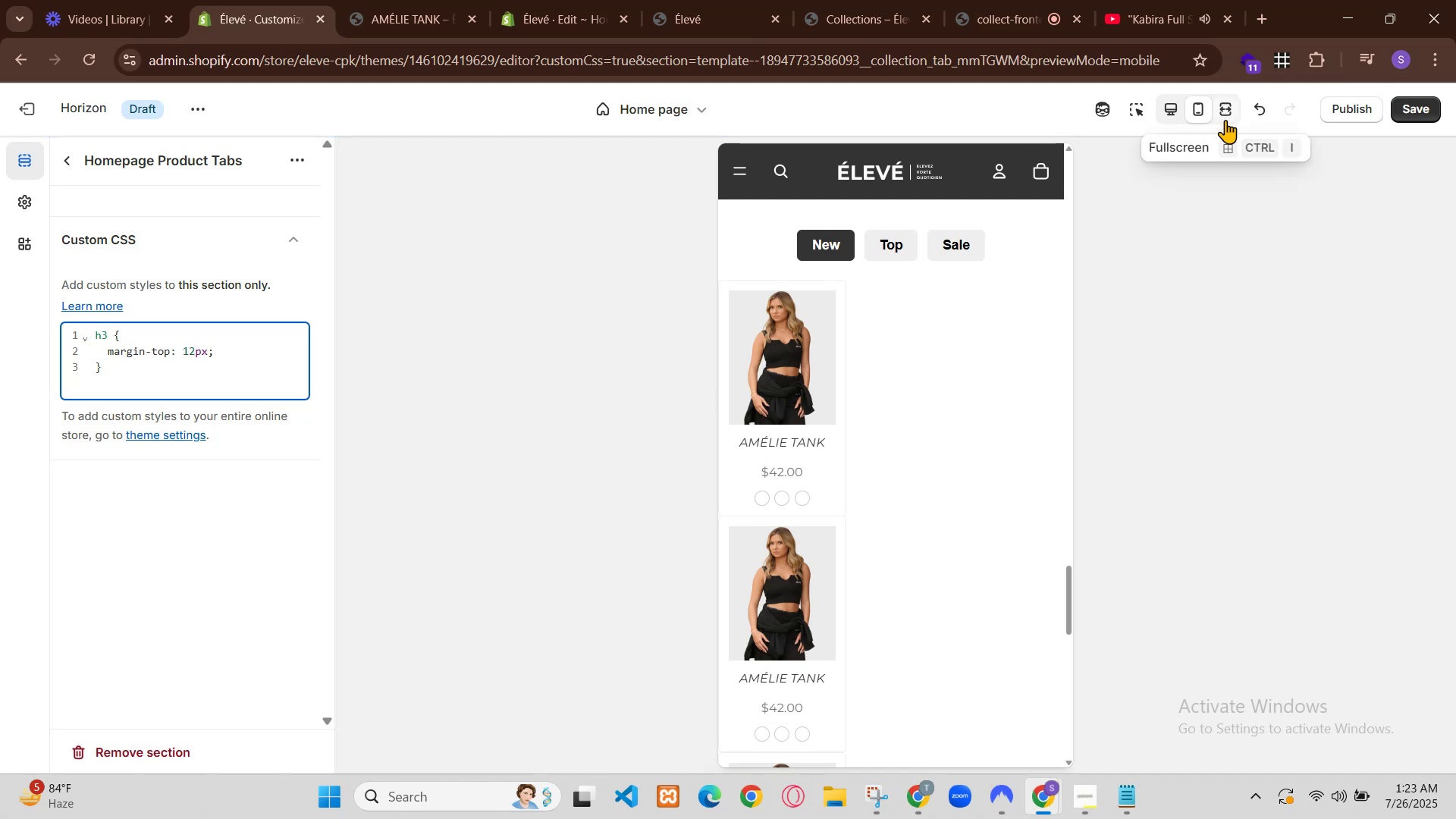 
triple_click([1240, 720])
 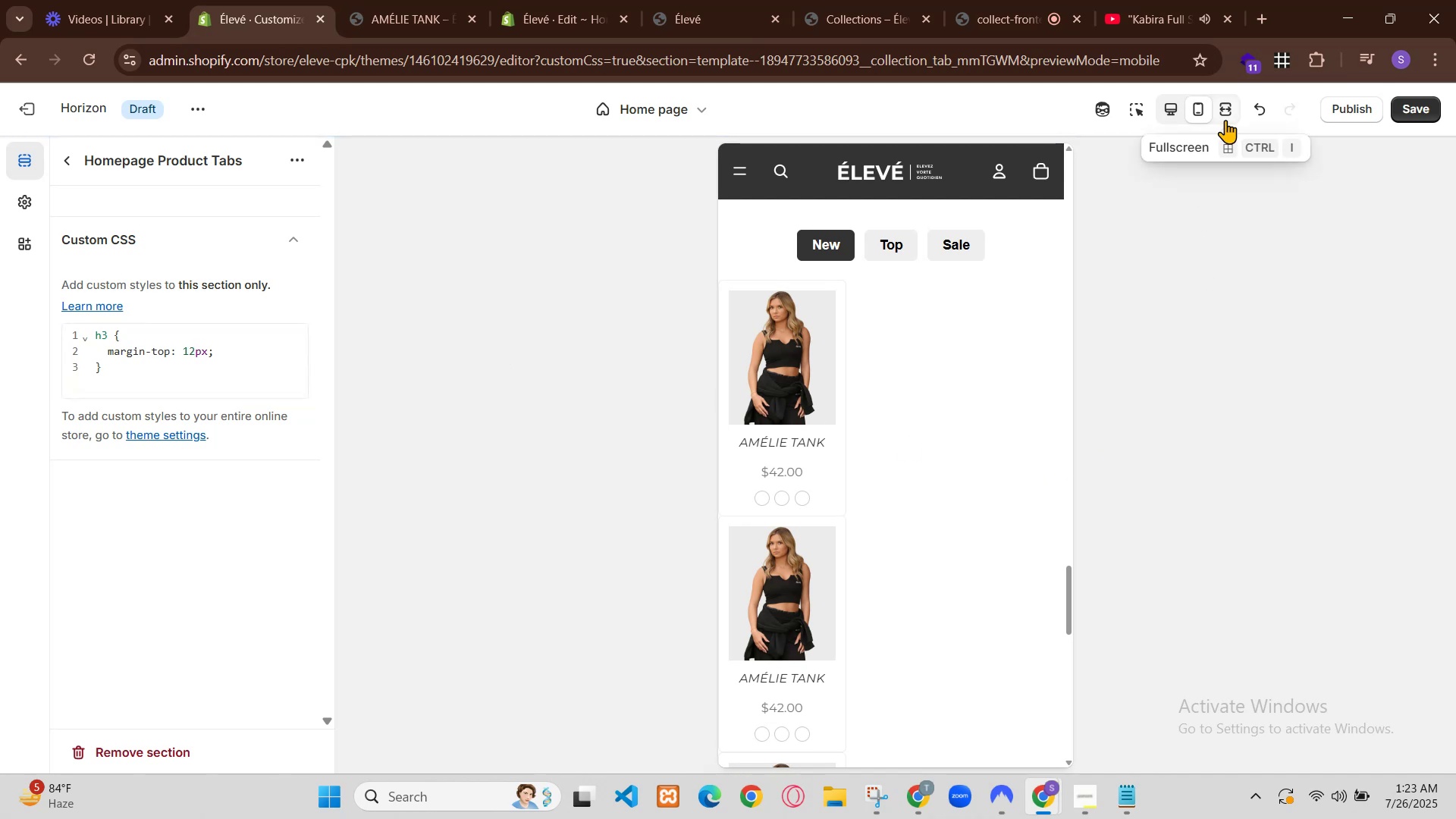 
triple_click([1240, 720])
 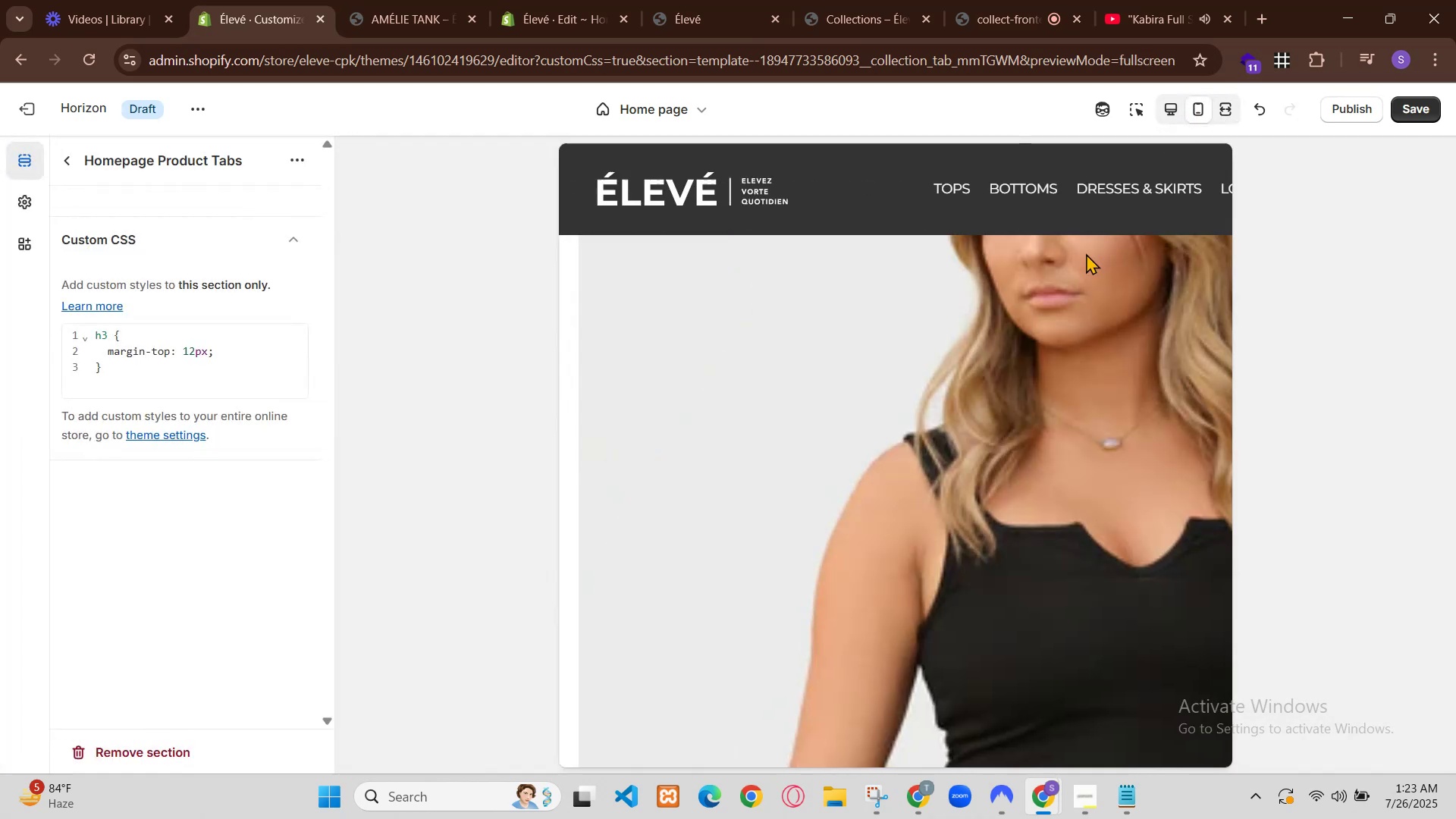 
left_click([1166, 714])
 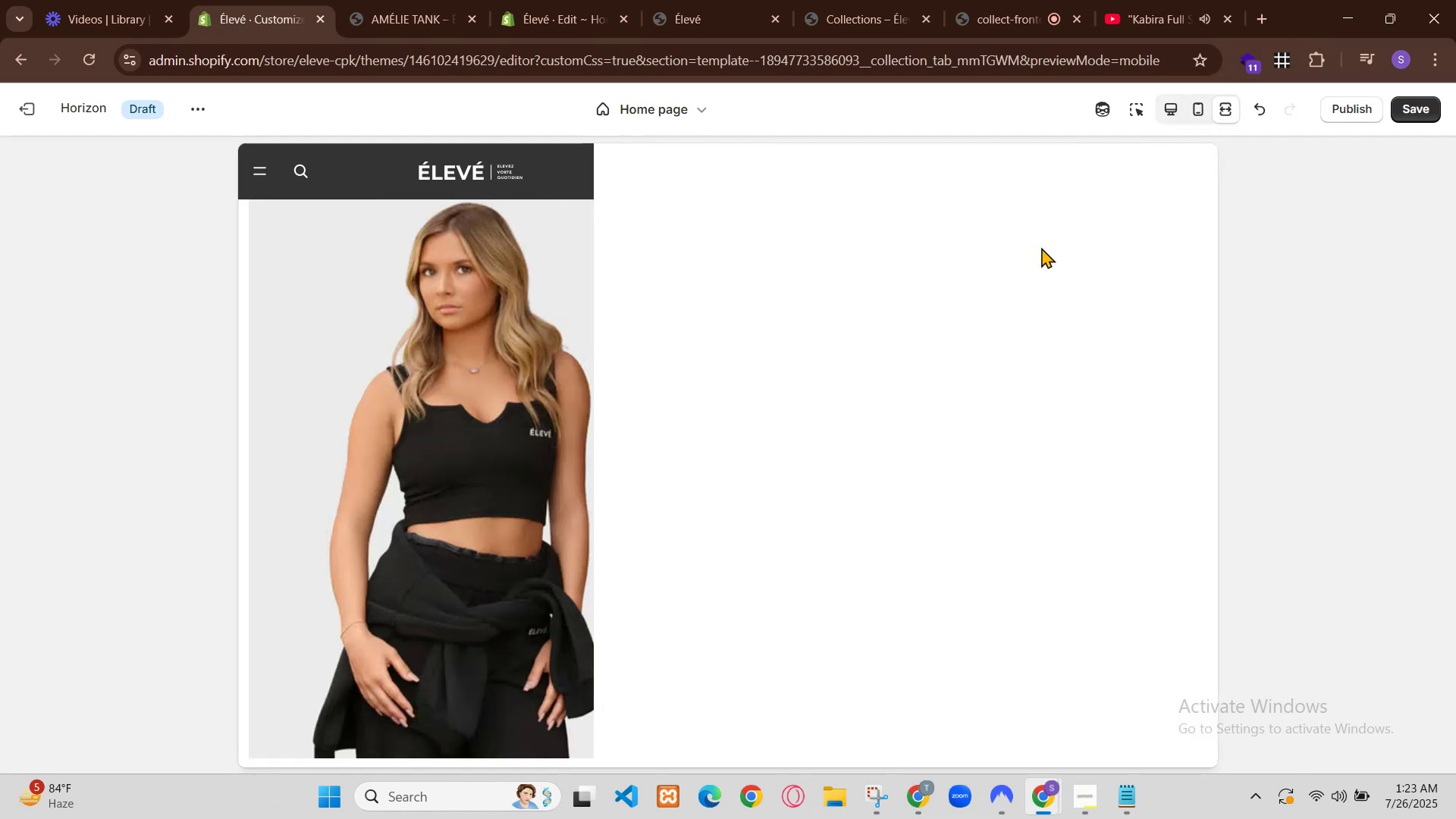 
key(Control+C)
 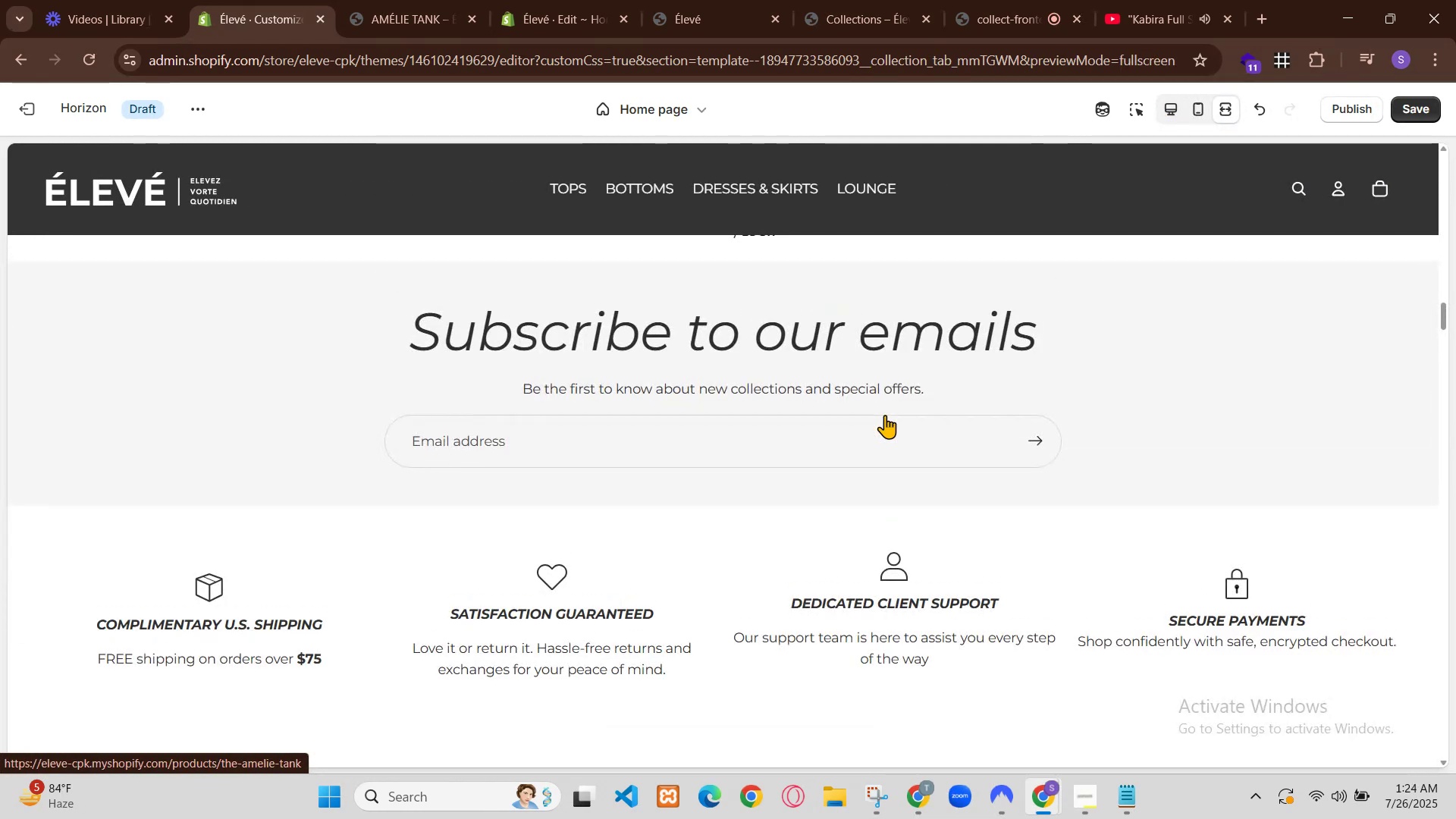 
scroll: coordinate [1313, 698], scroll_direction: down, amount: 1.0
 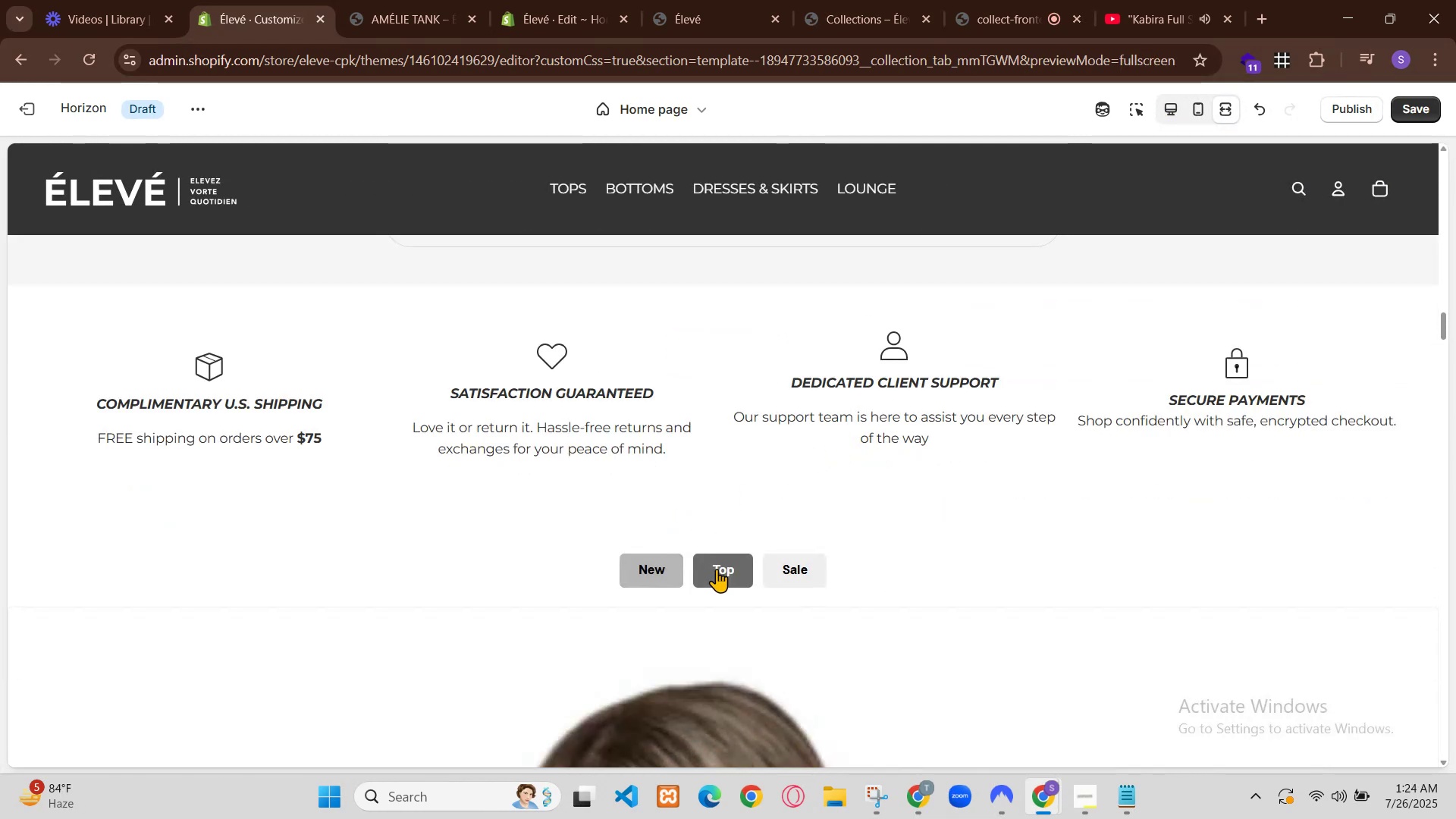 
left_click([1395, 735])
 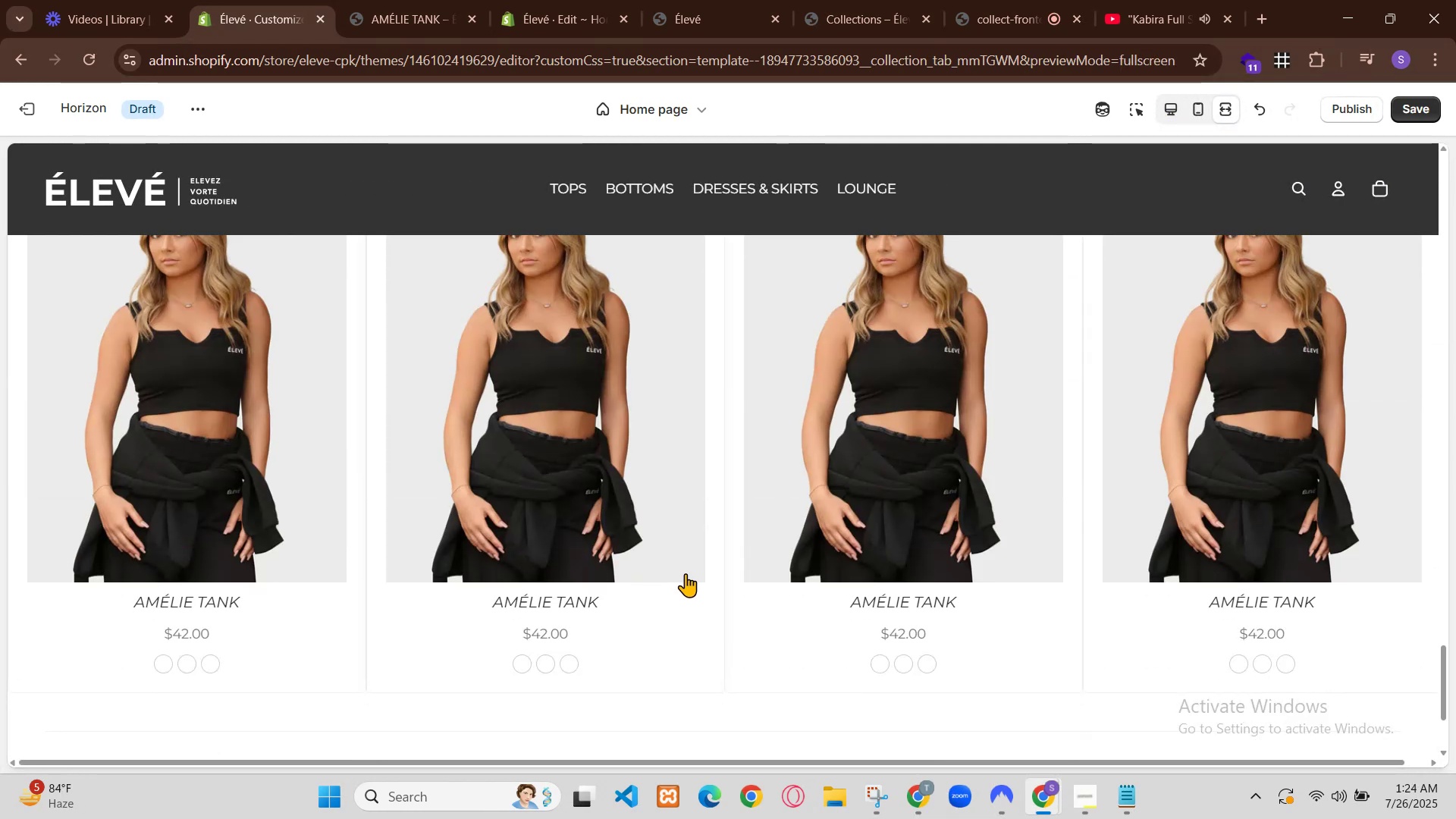 
key(Control+V)
 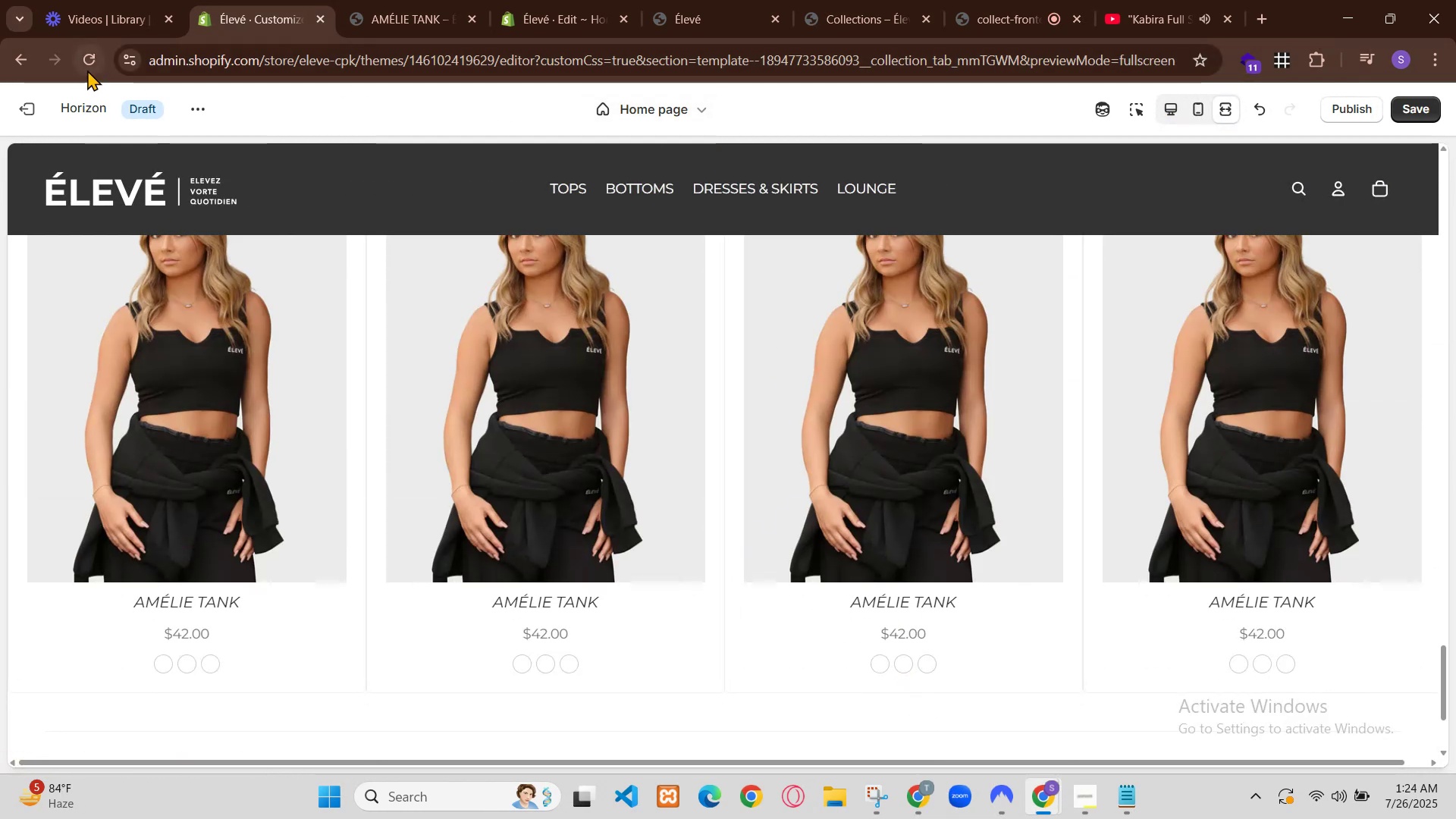 
scroll: coordinate [1203, 703], scroll_direction: up, amount: 1.0
 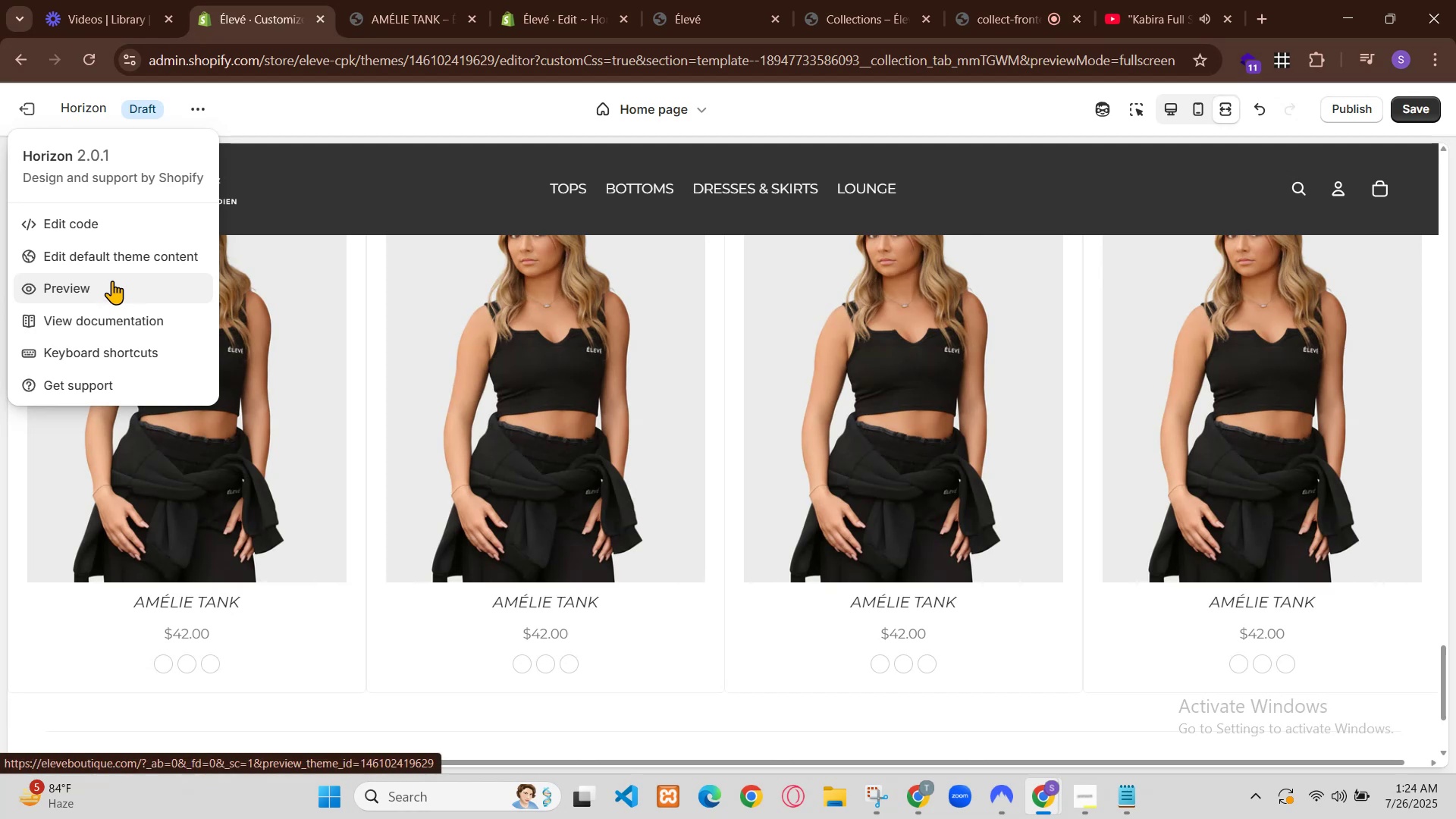 
left_click([1159, 712])
 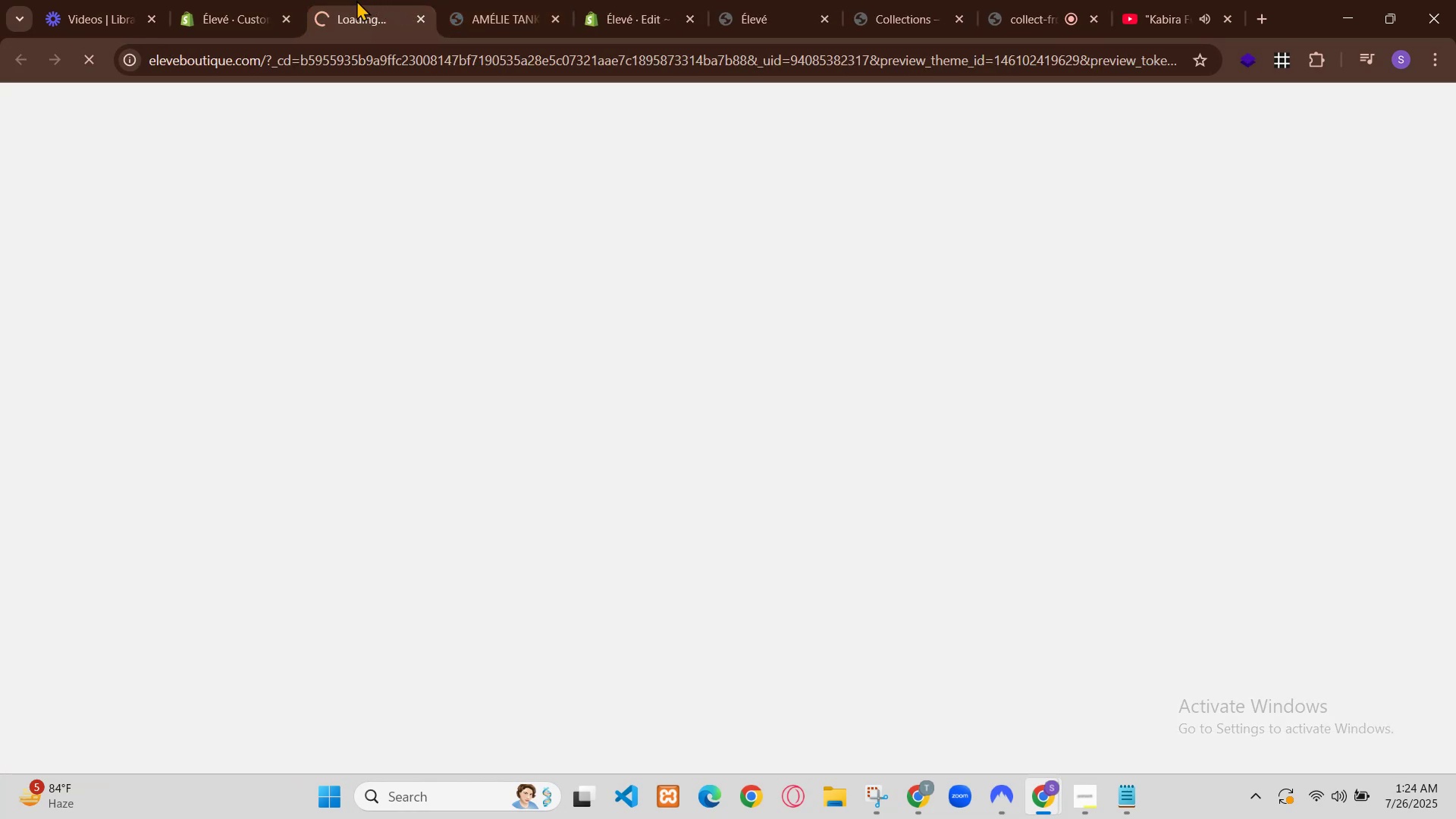 
scroll: coordinate [1213, 727], scroll_direction: down, amount: 1.0
 